 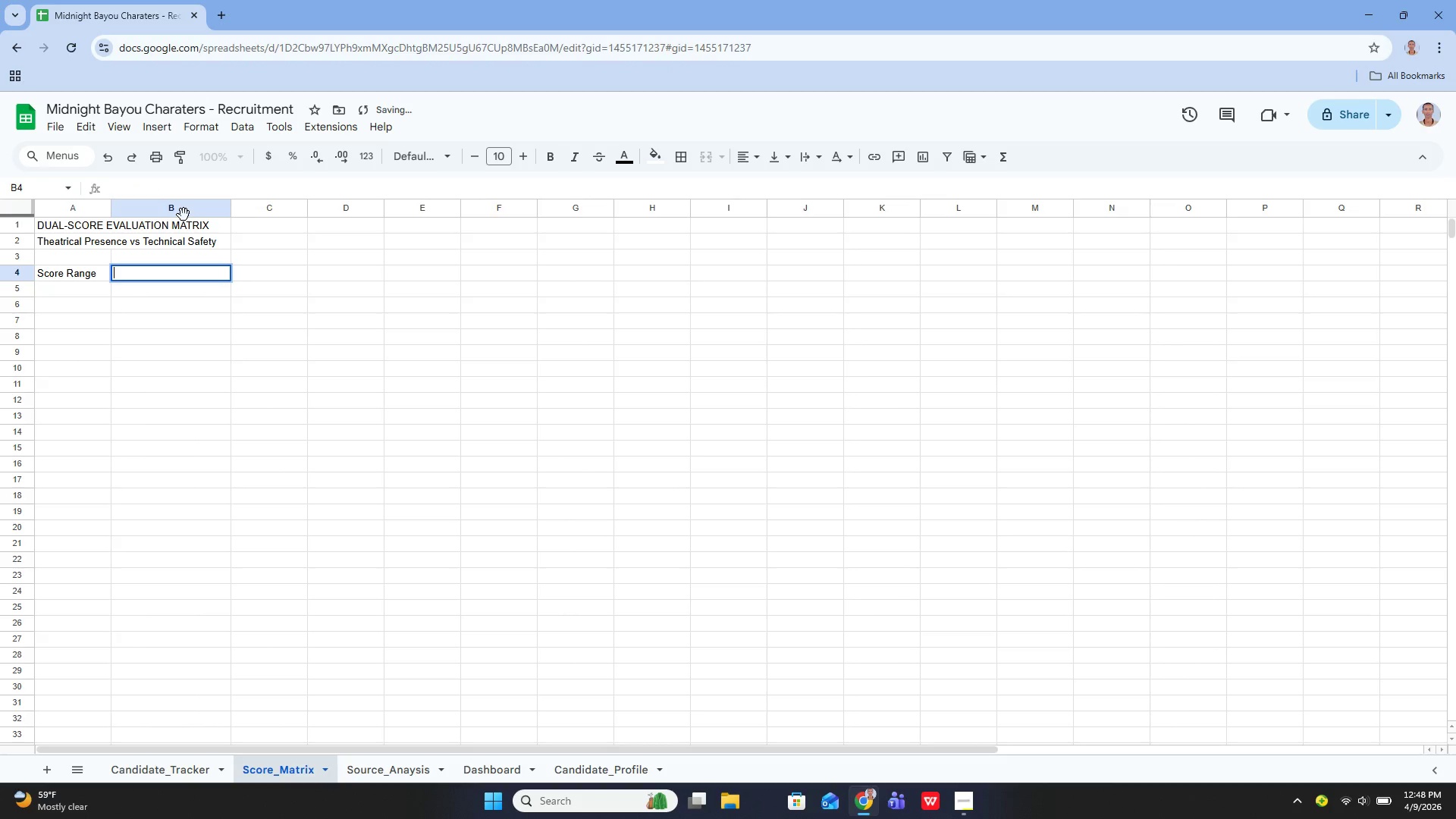 
type(Theatrical Presence)
 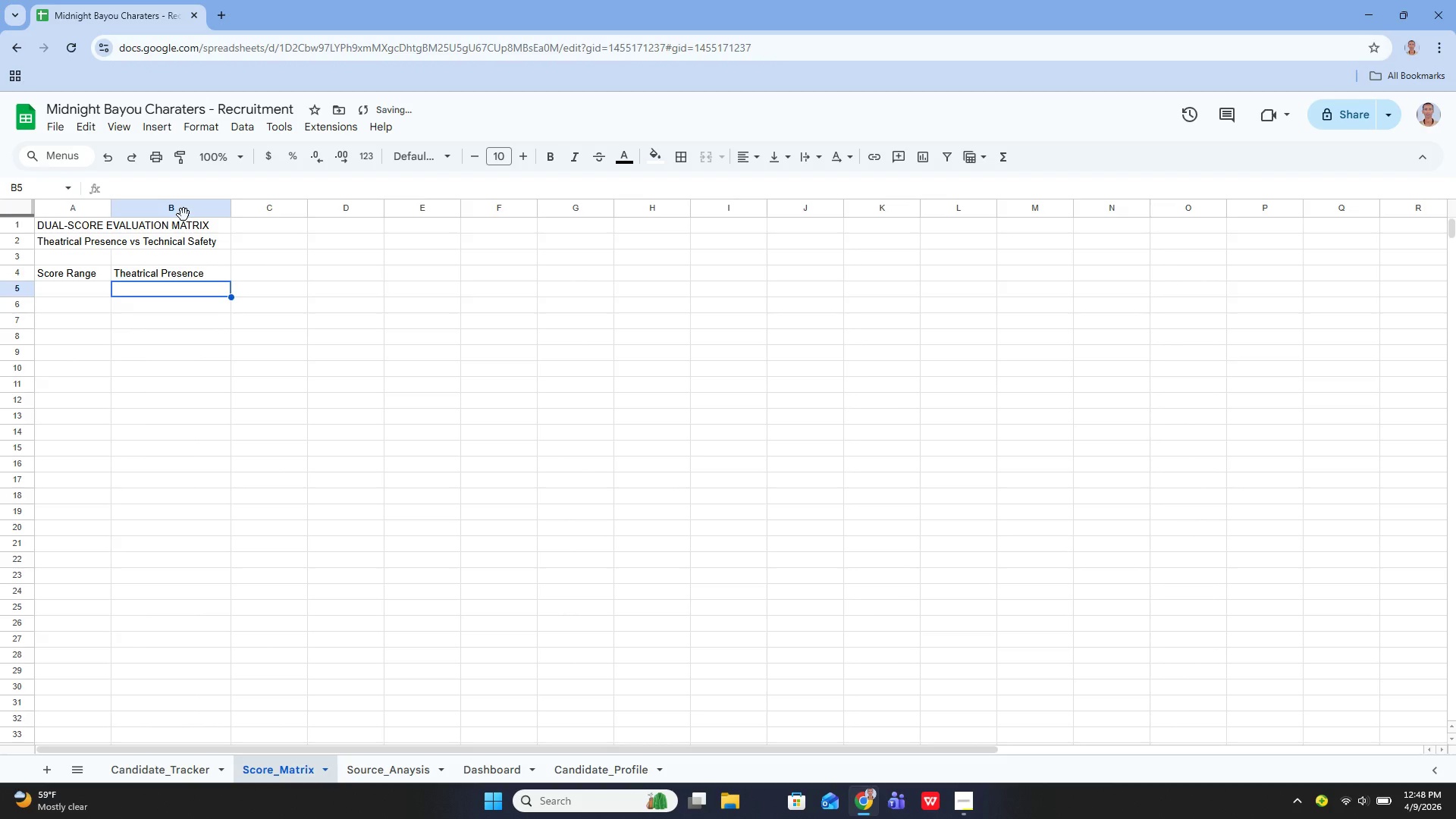 
 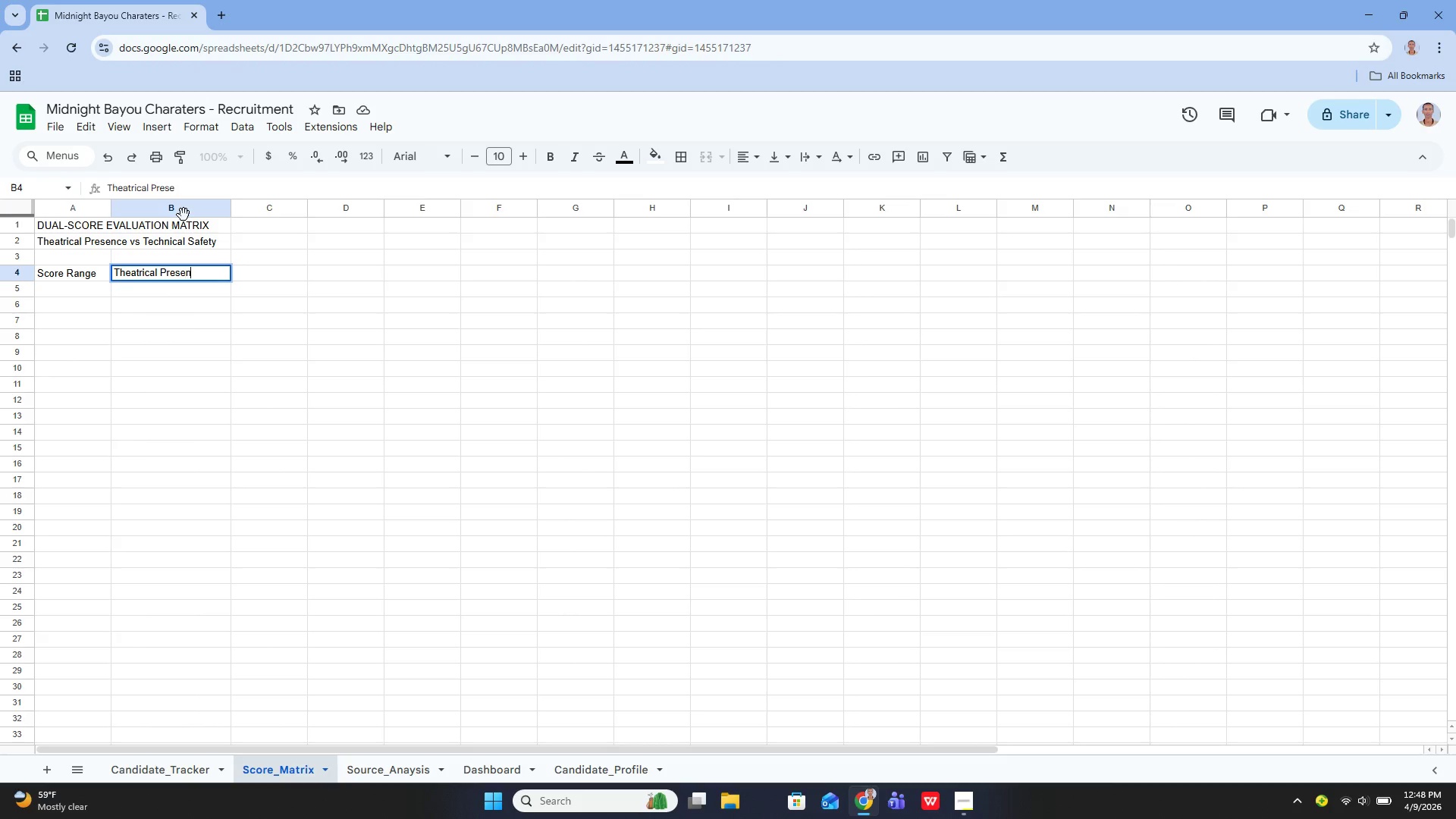 
key(Enter)
 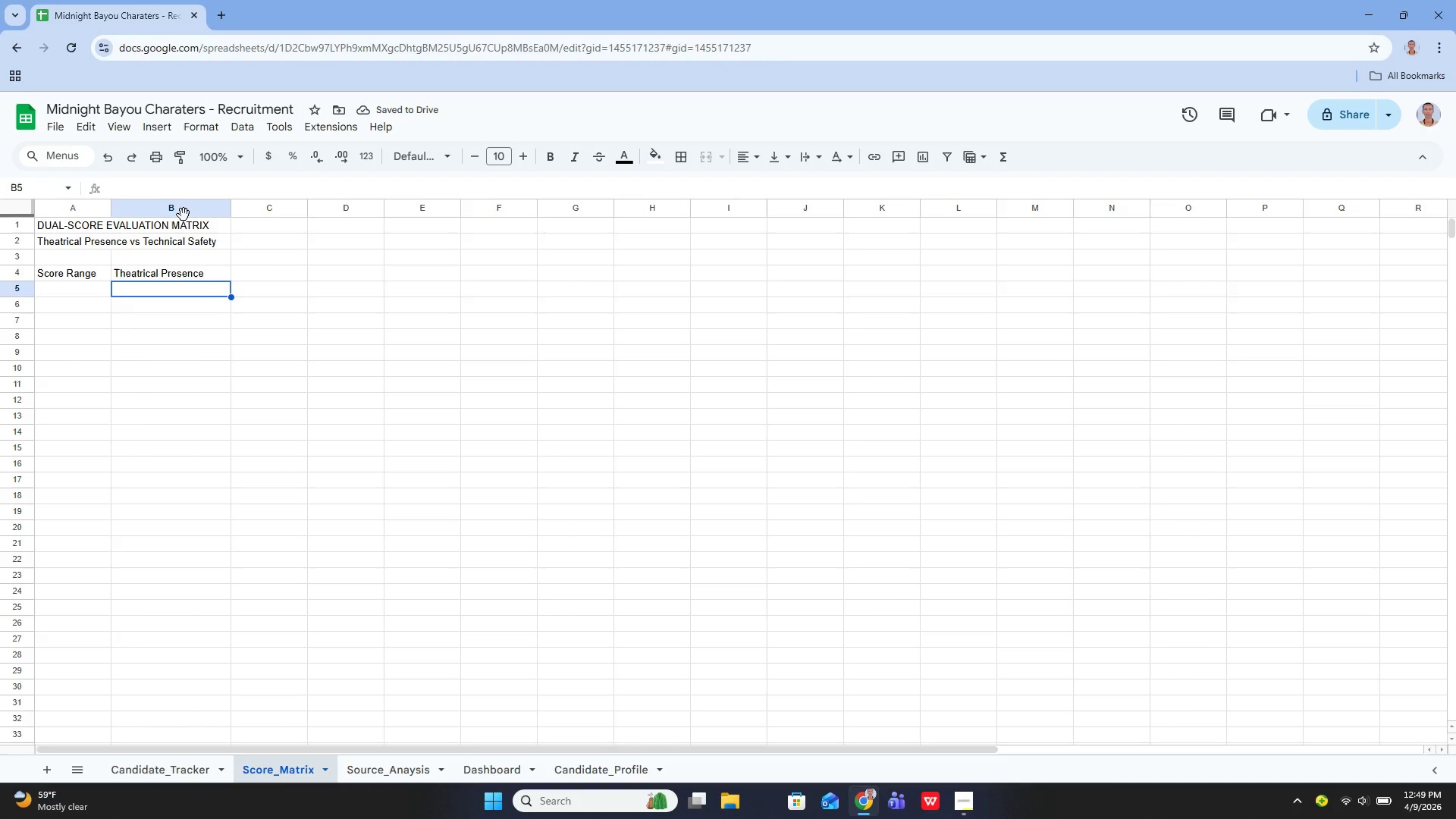 
wait(5.44)
 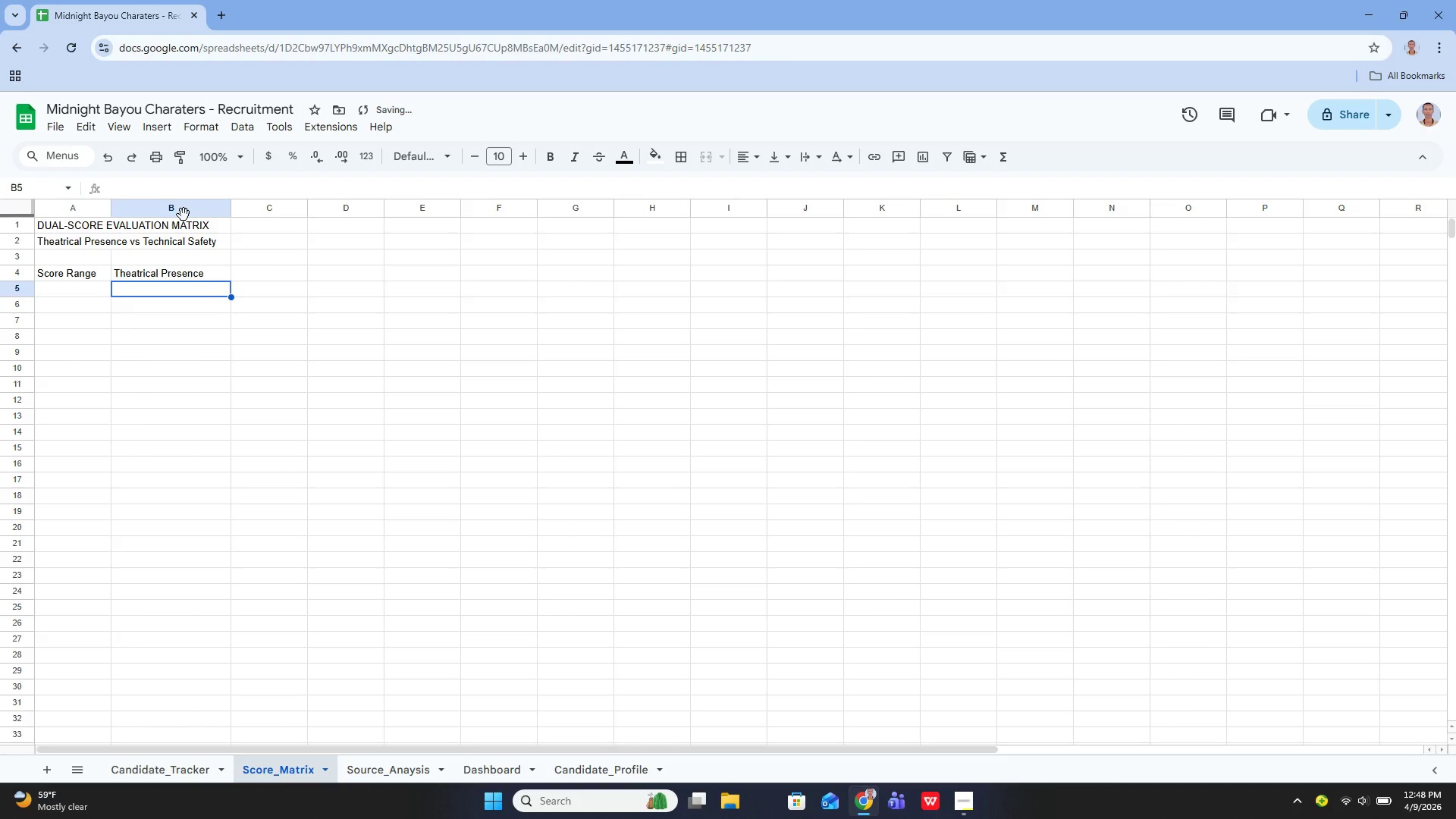 
key(ArrowUp)
 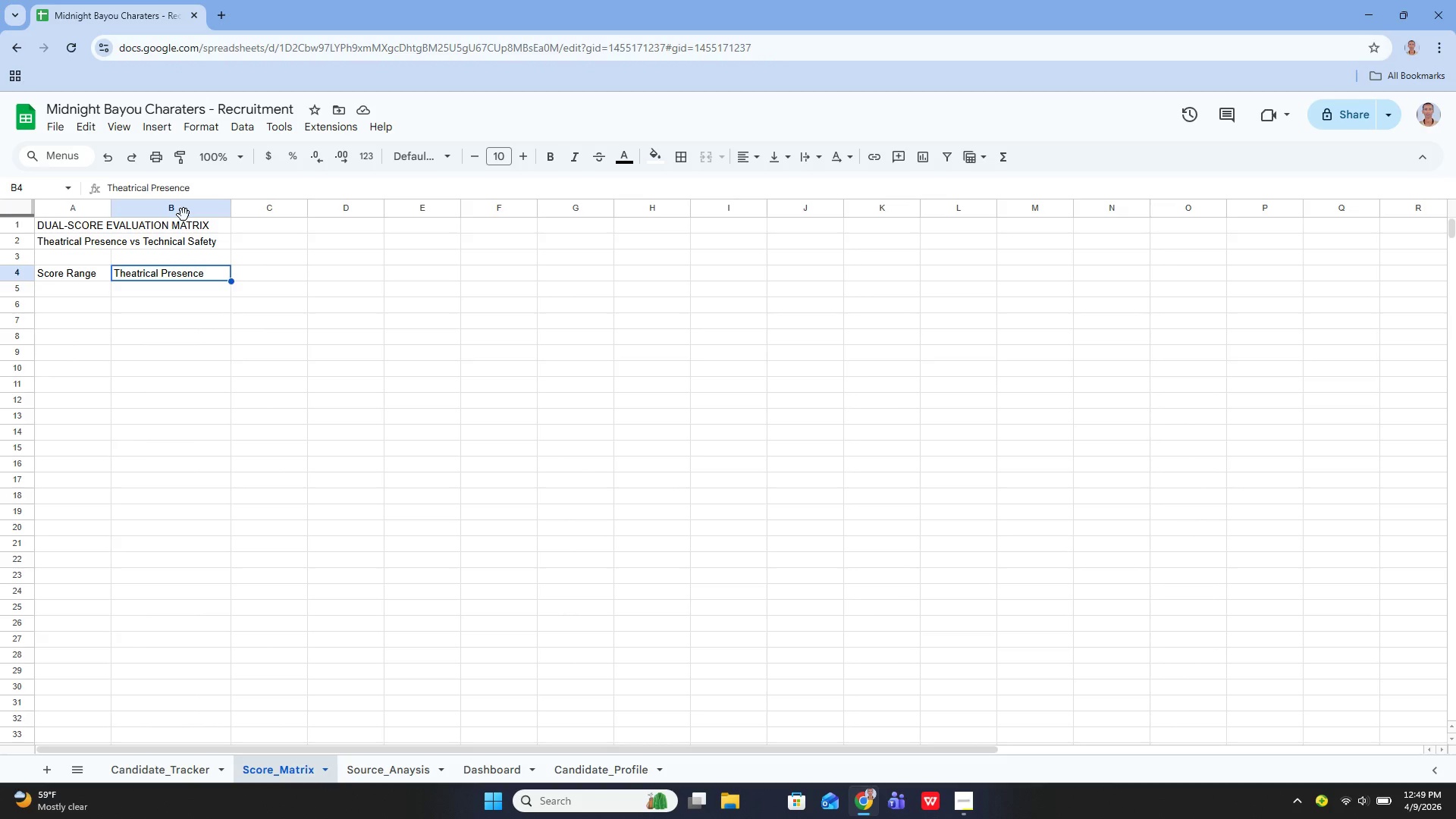 
key(ArrowRight)
 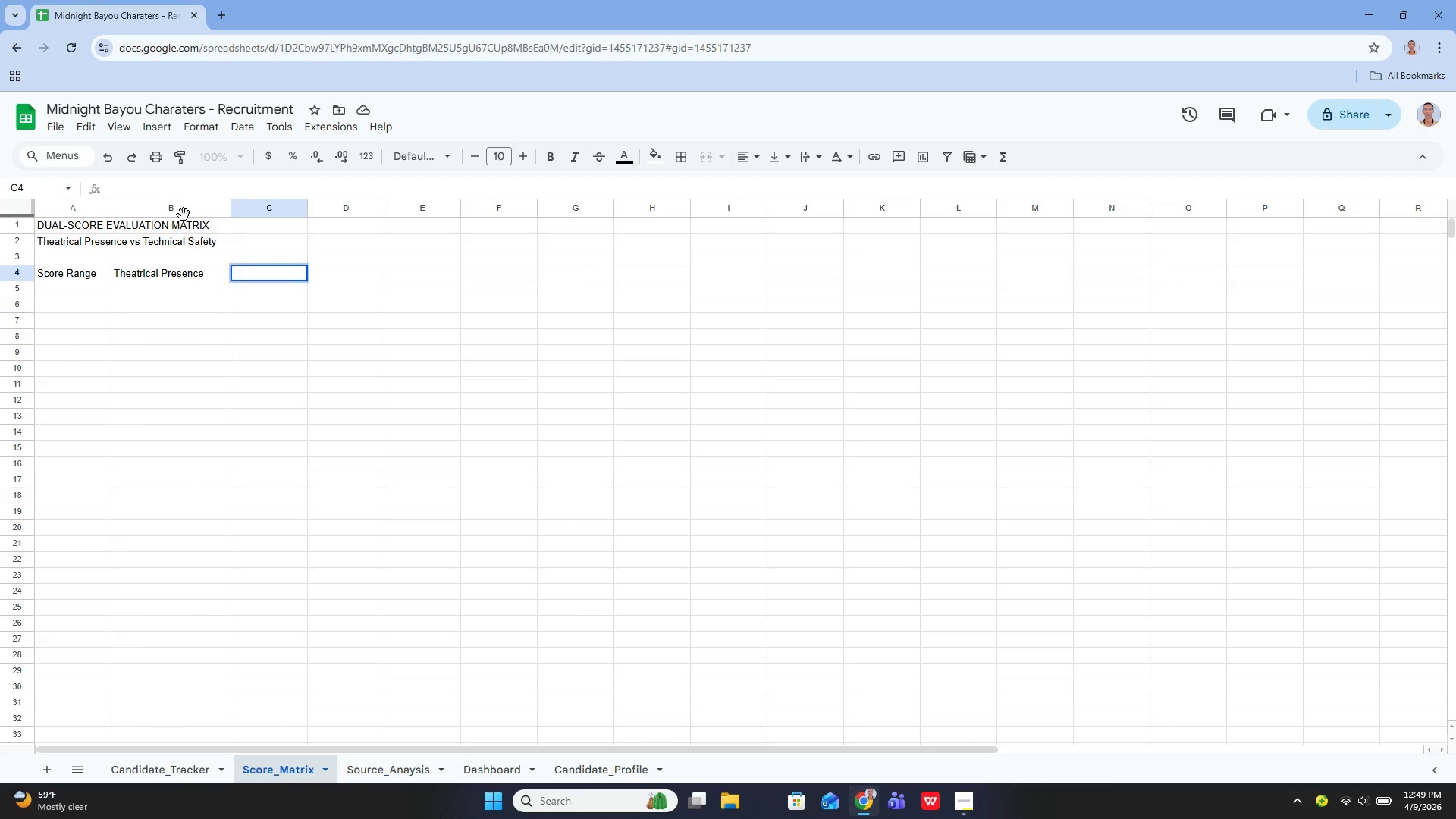 
key(Enter)
 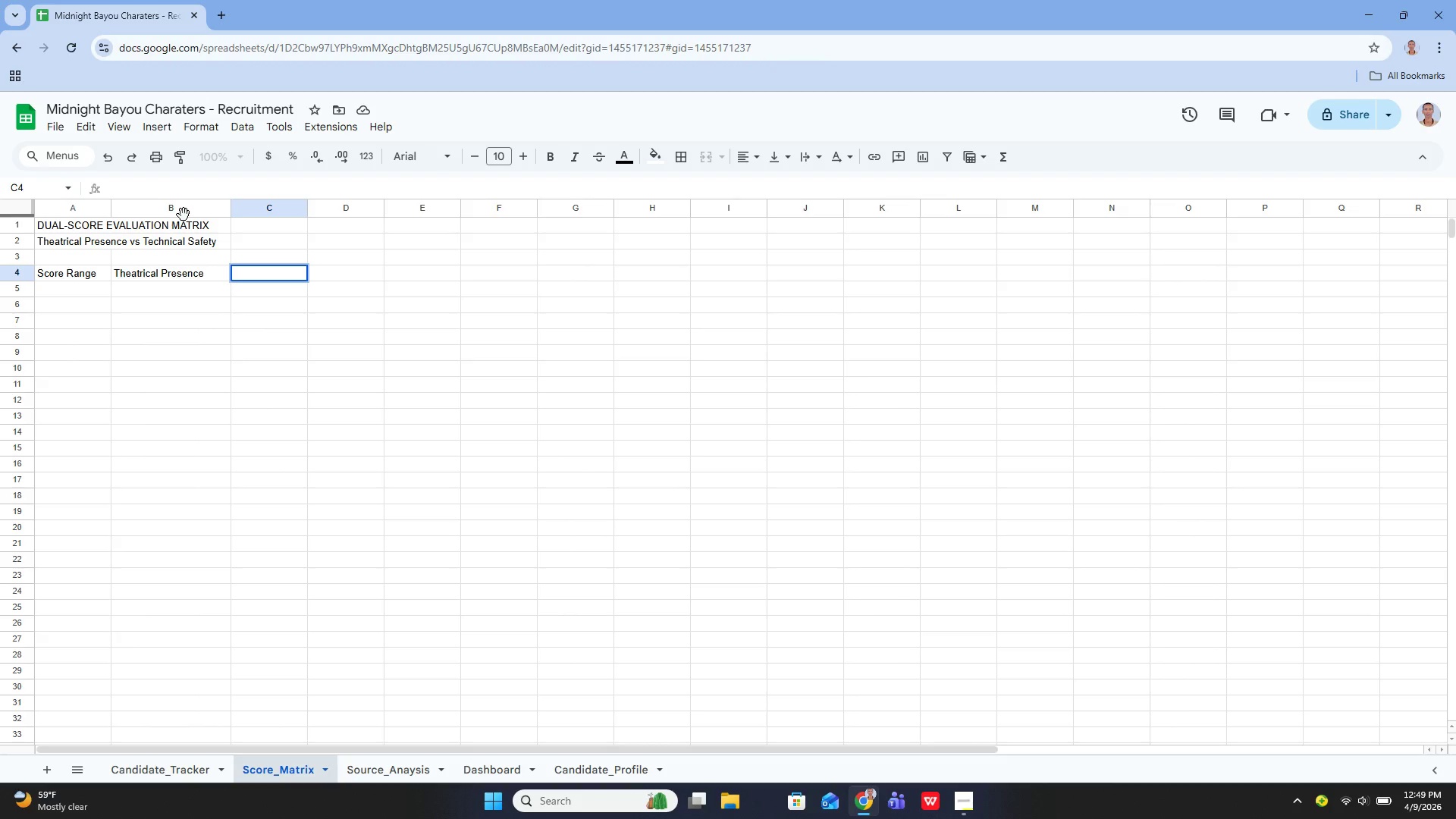 
type(Technical )
 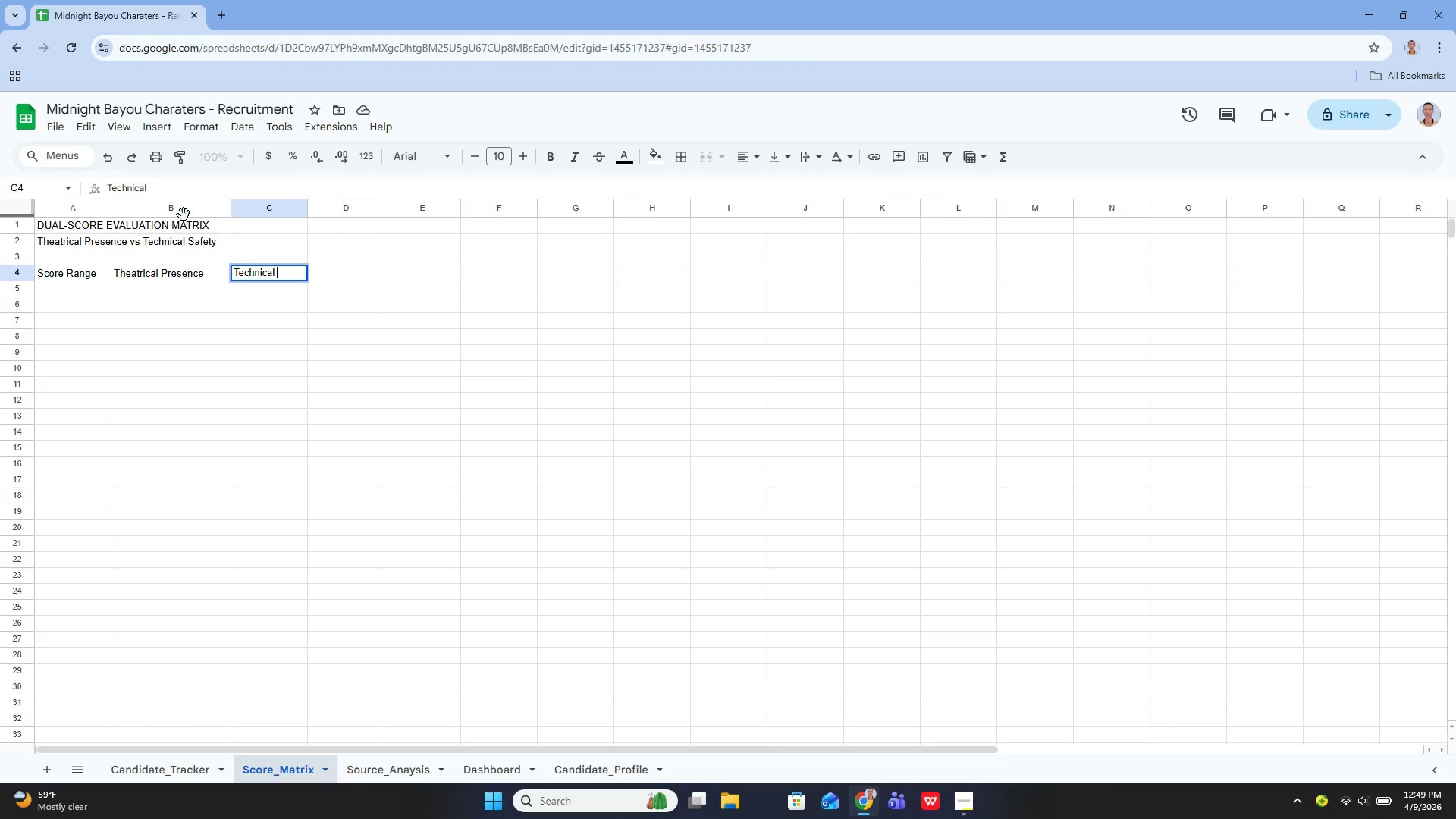 
type(Safety)
 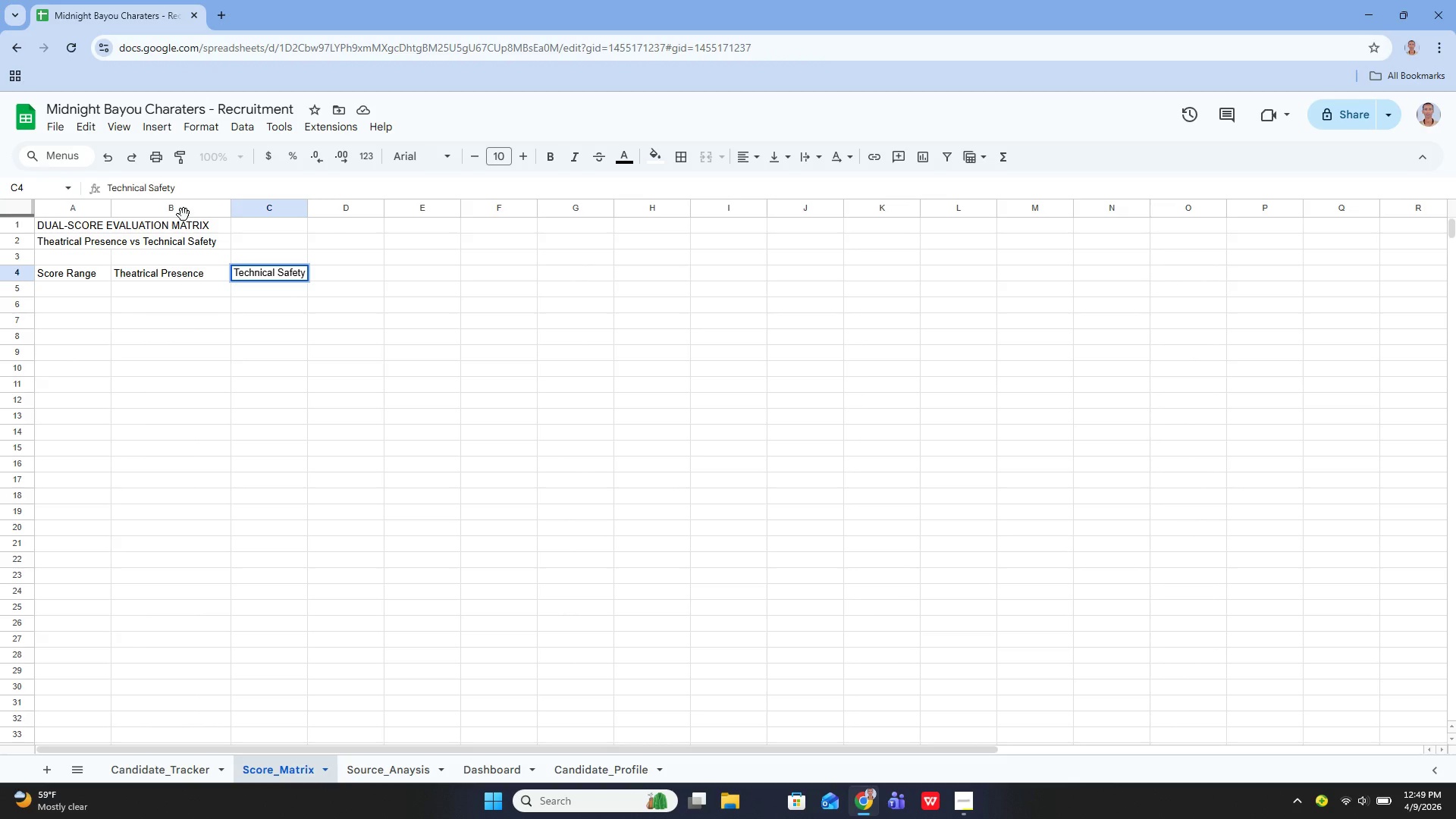 
key(Enter)
 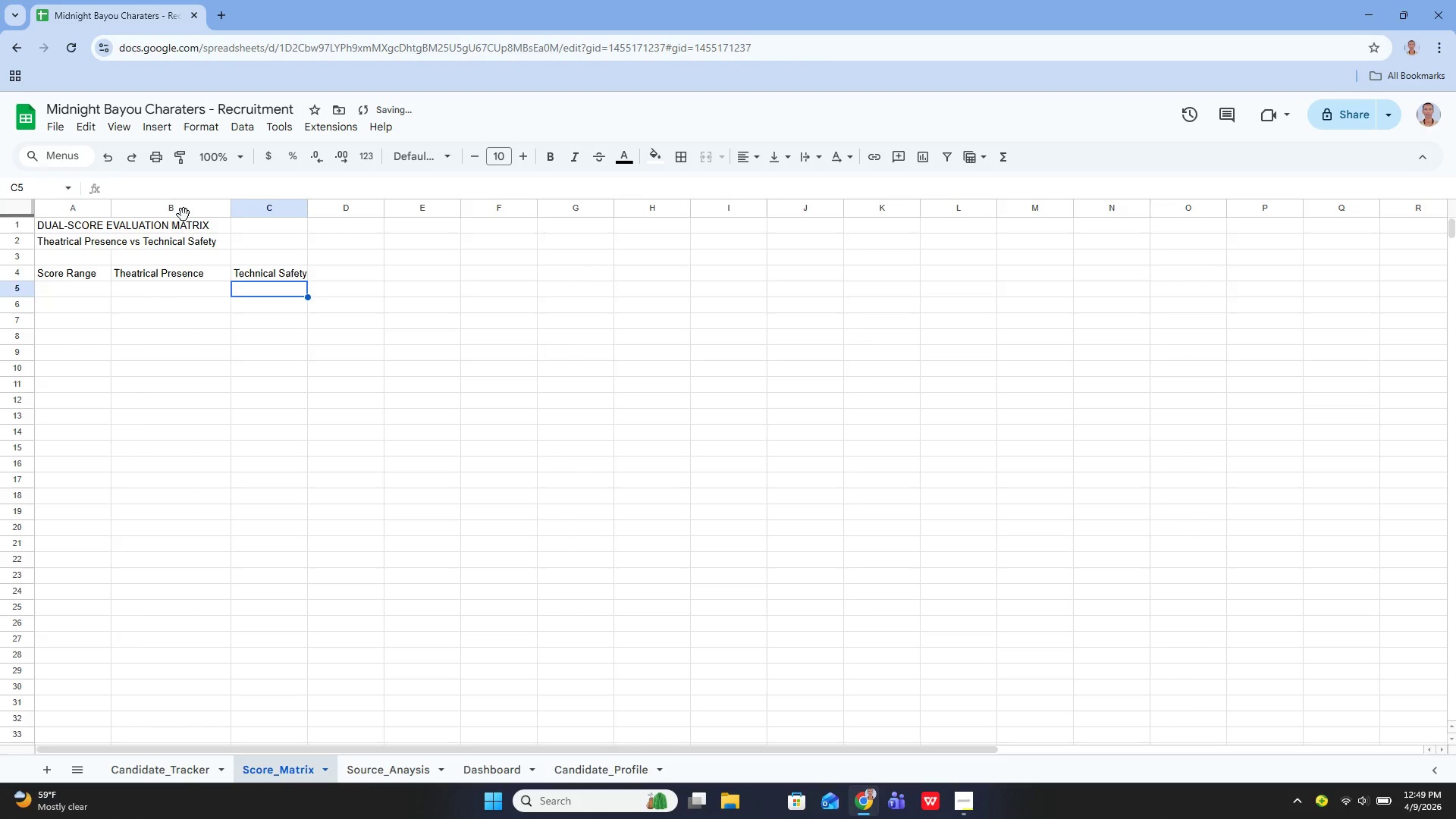 
key(ArrowUp)
 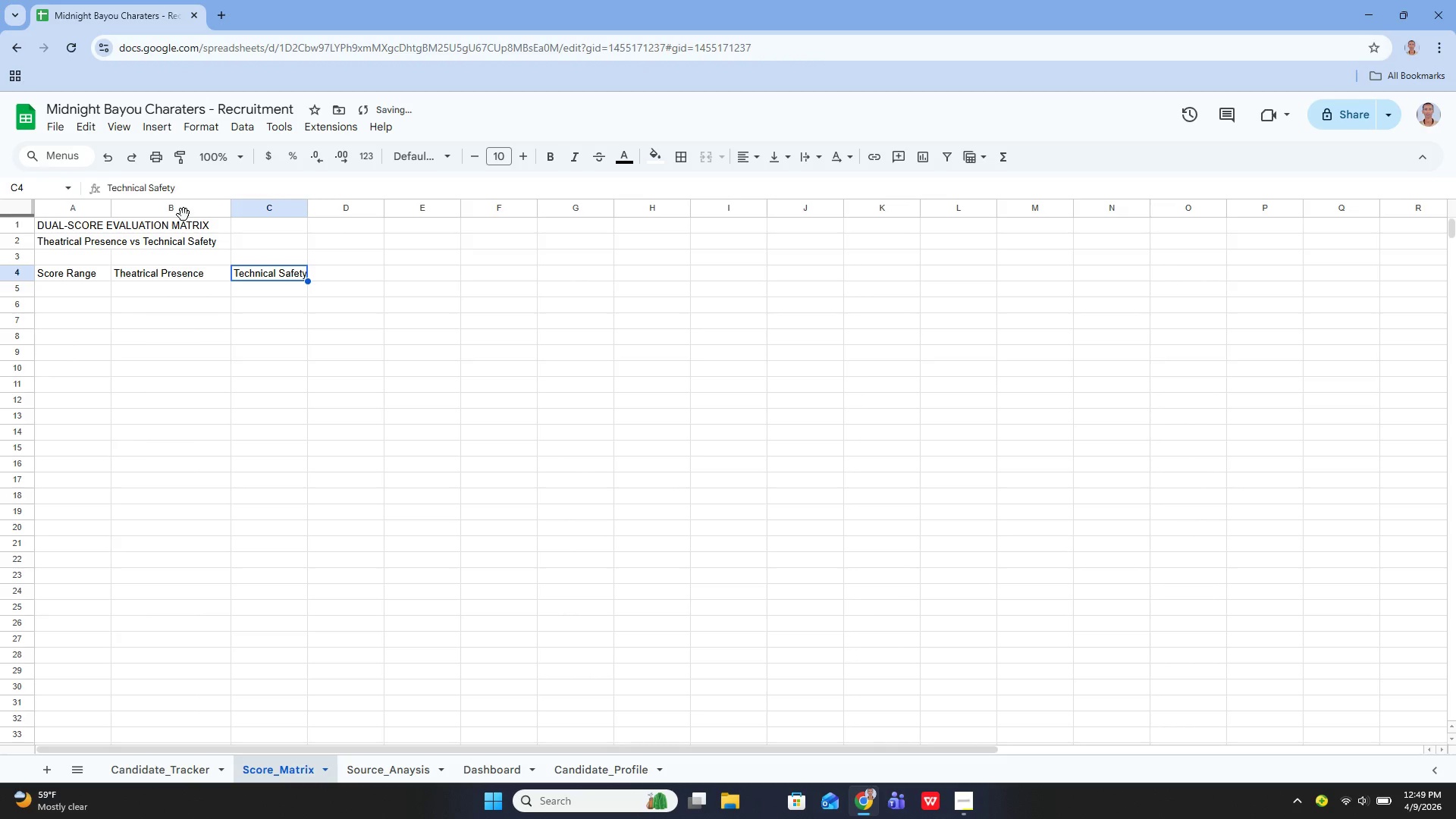 
key(ArrowRight)
 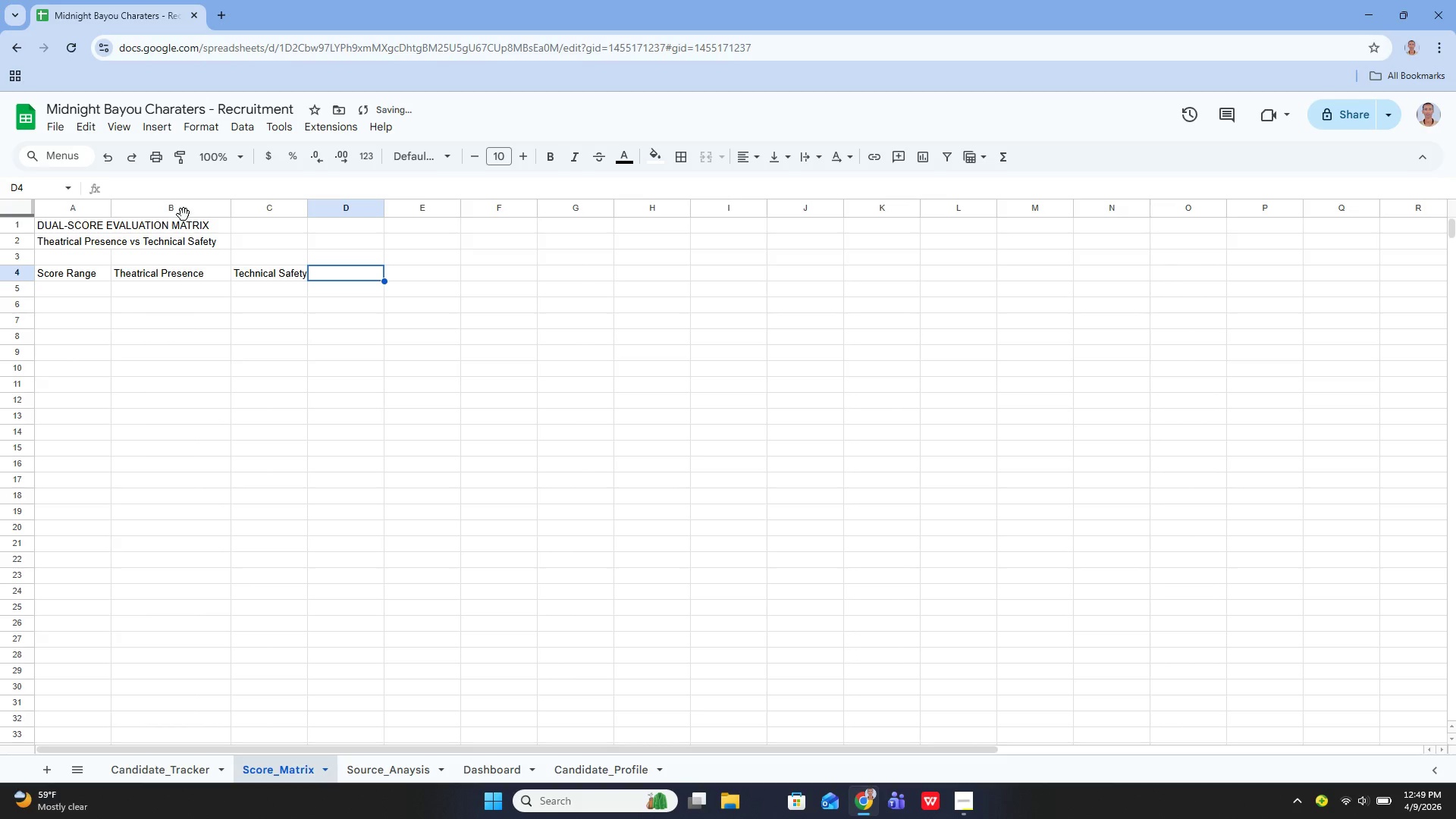 
key(ArrowLeft)
 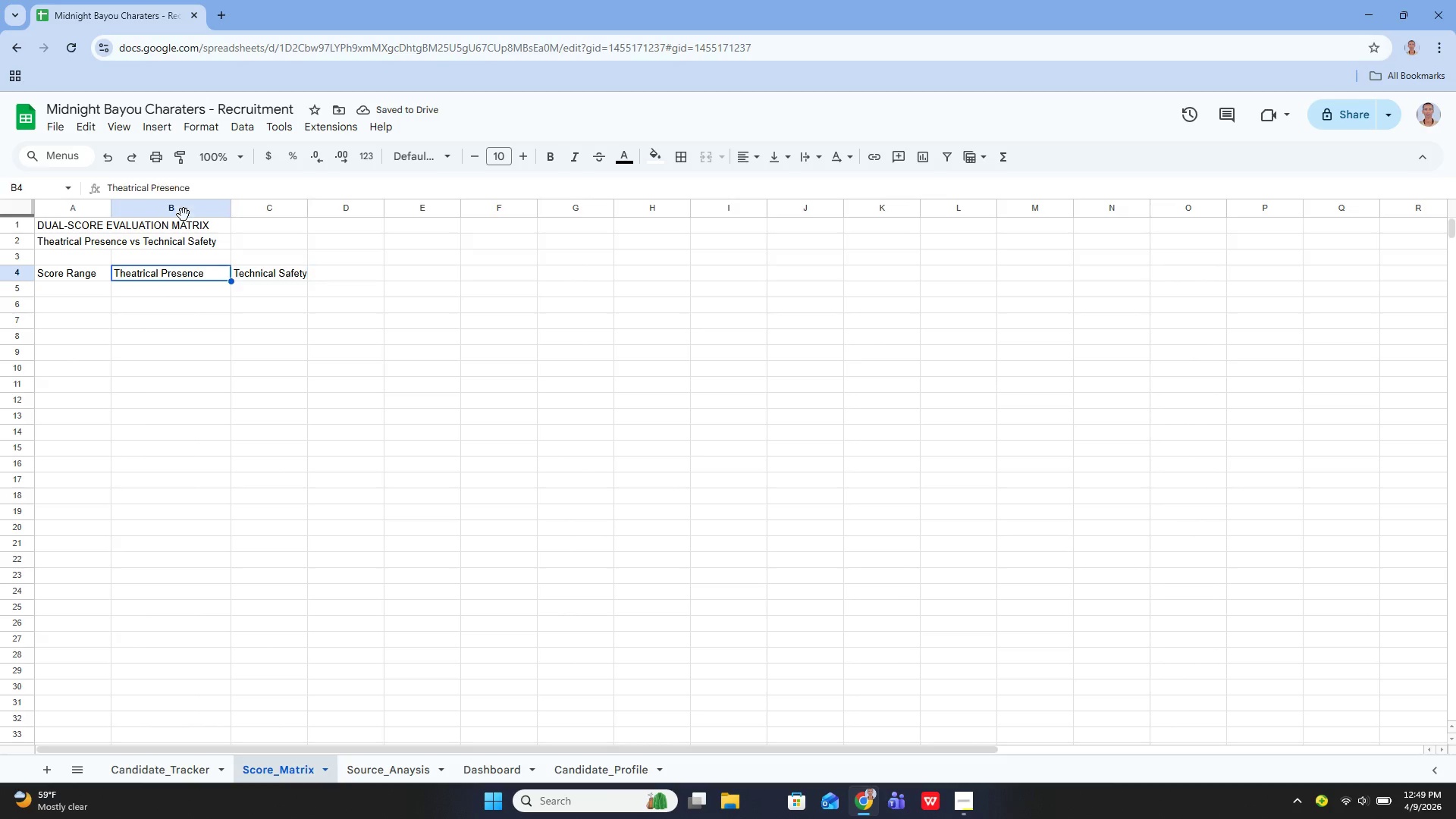 
key(ArrowLeft)
 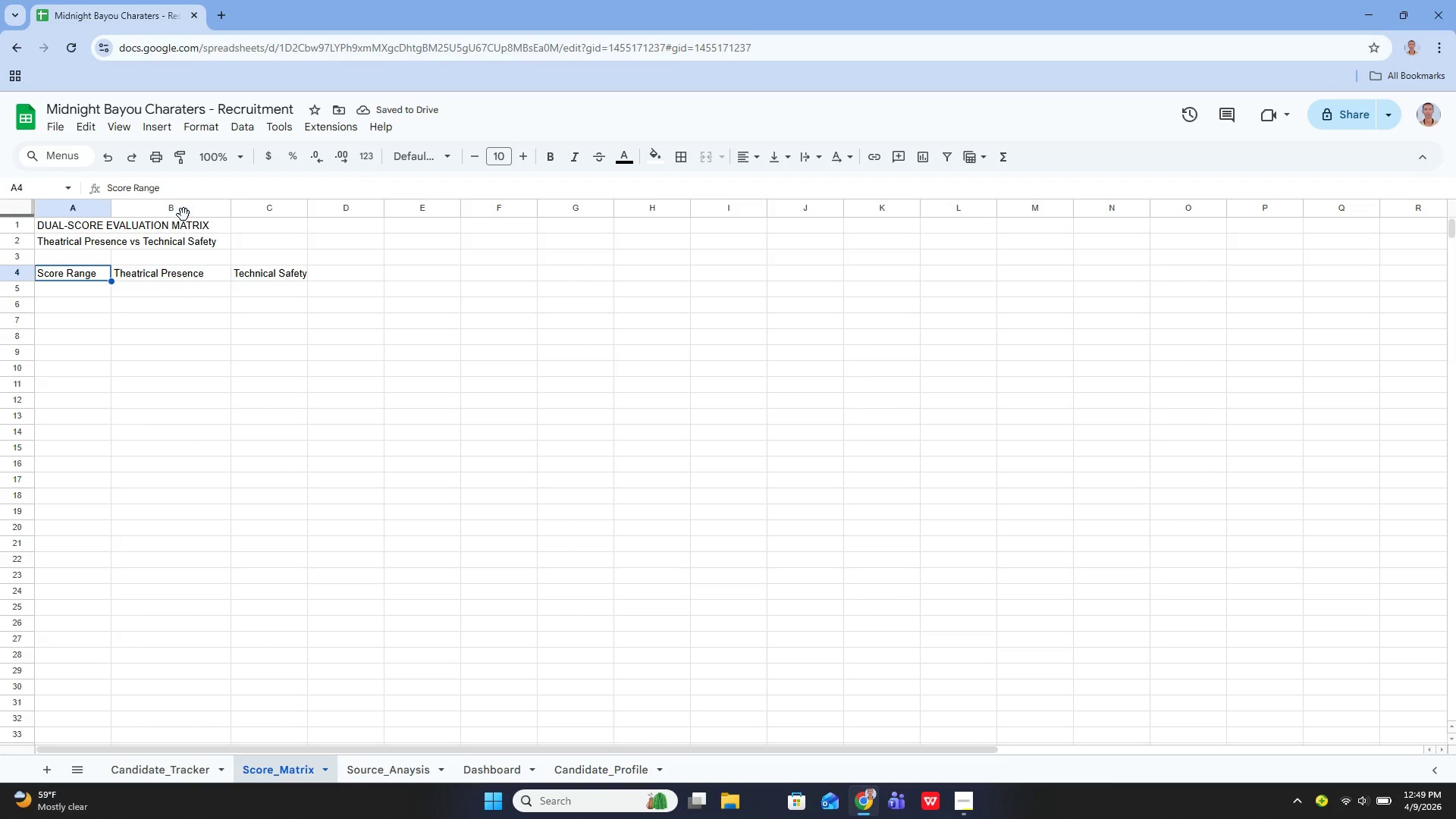 
key(ArrowLeft)
 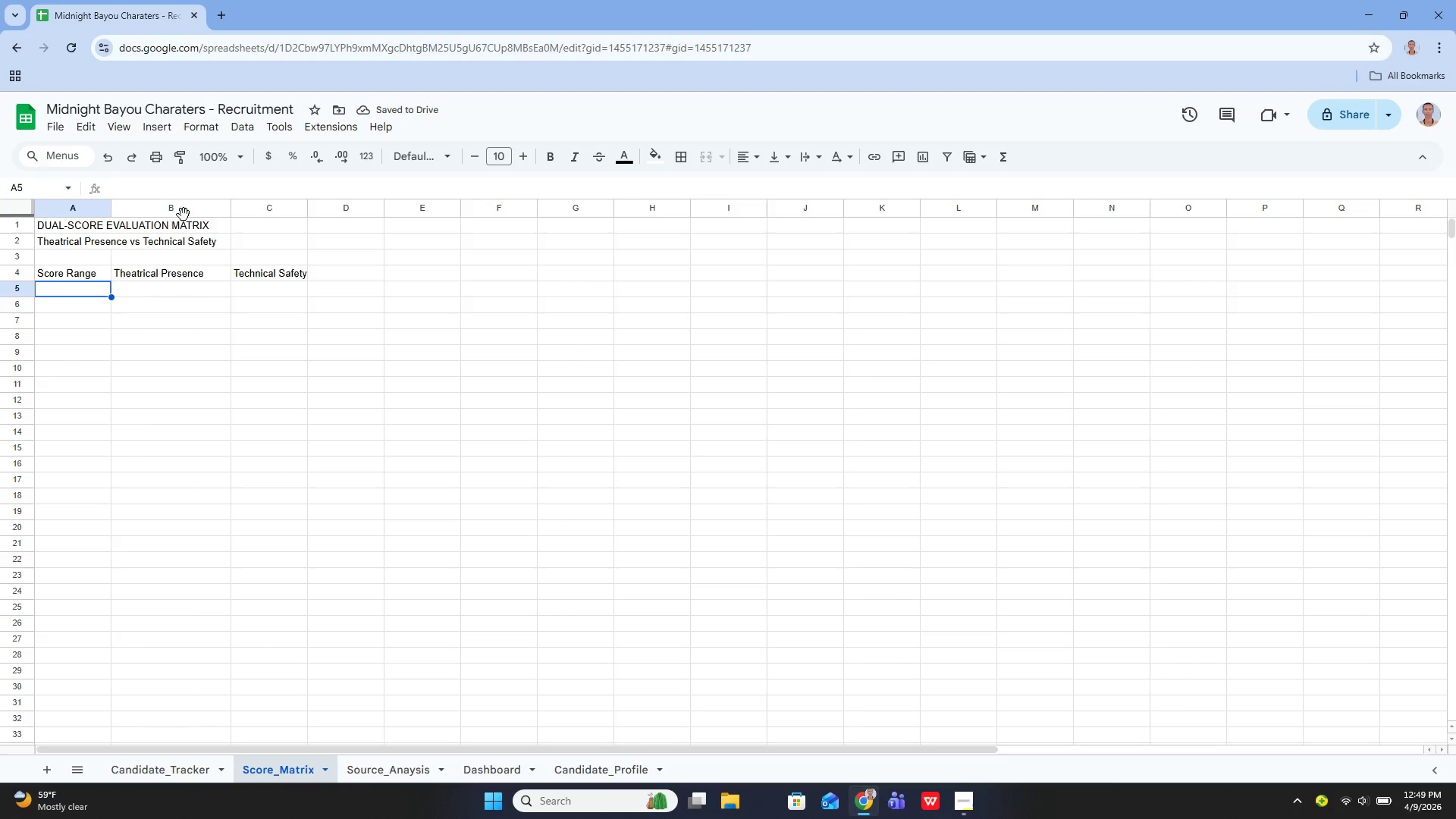 
key(ArrowDown)
 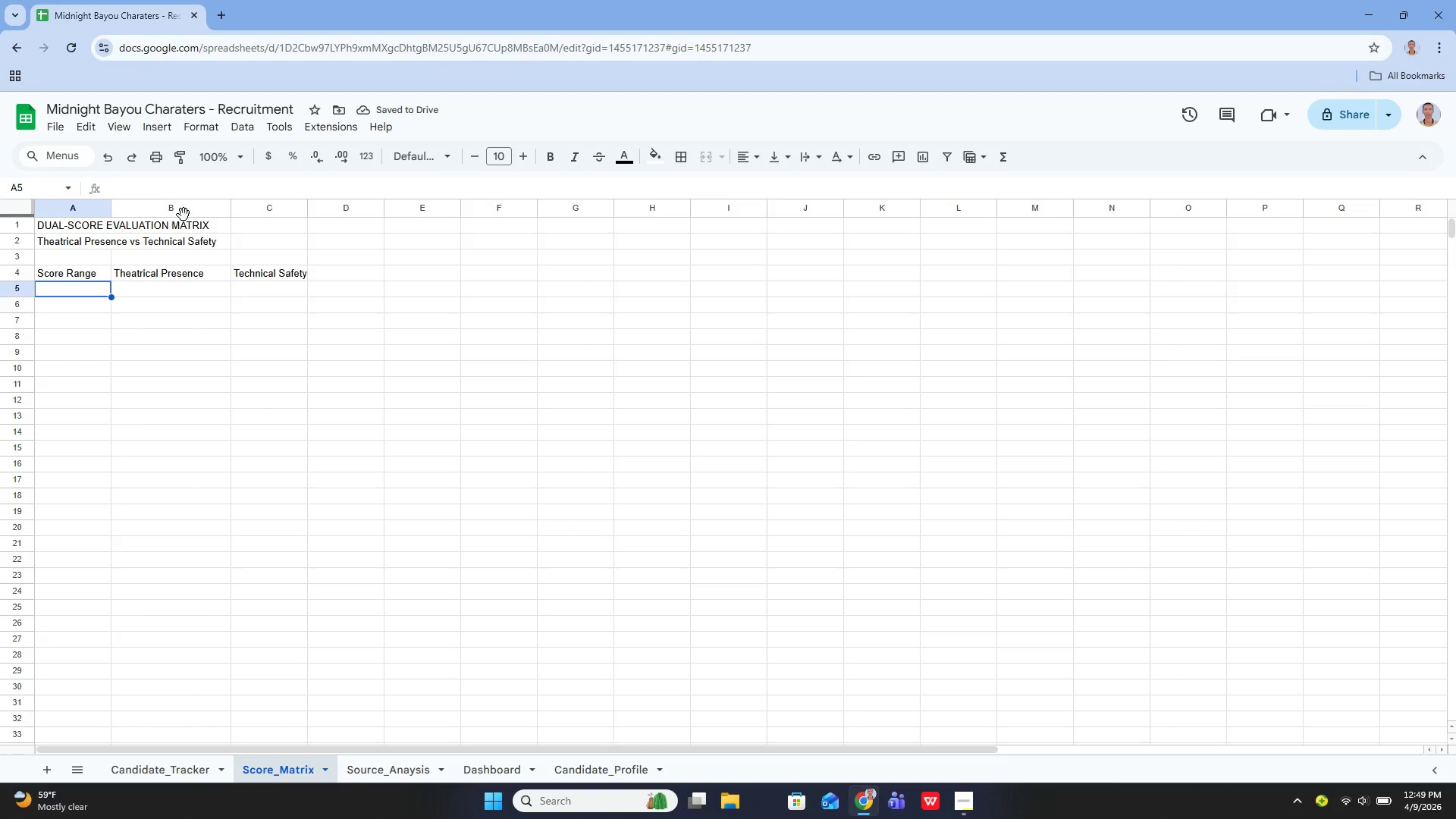 
key(Enter)
 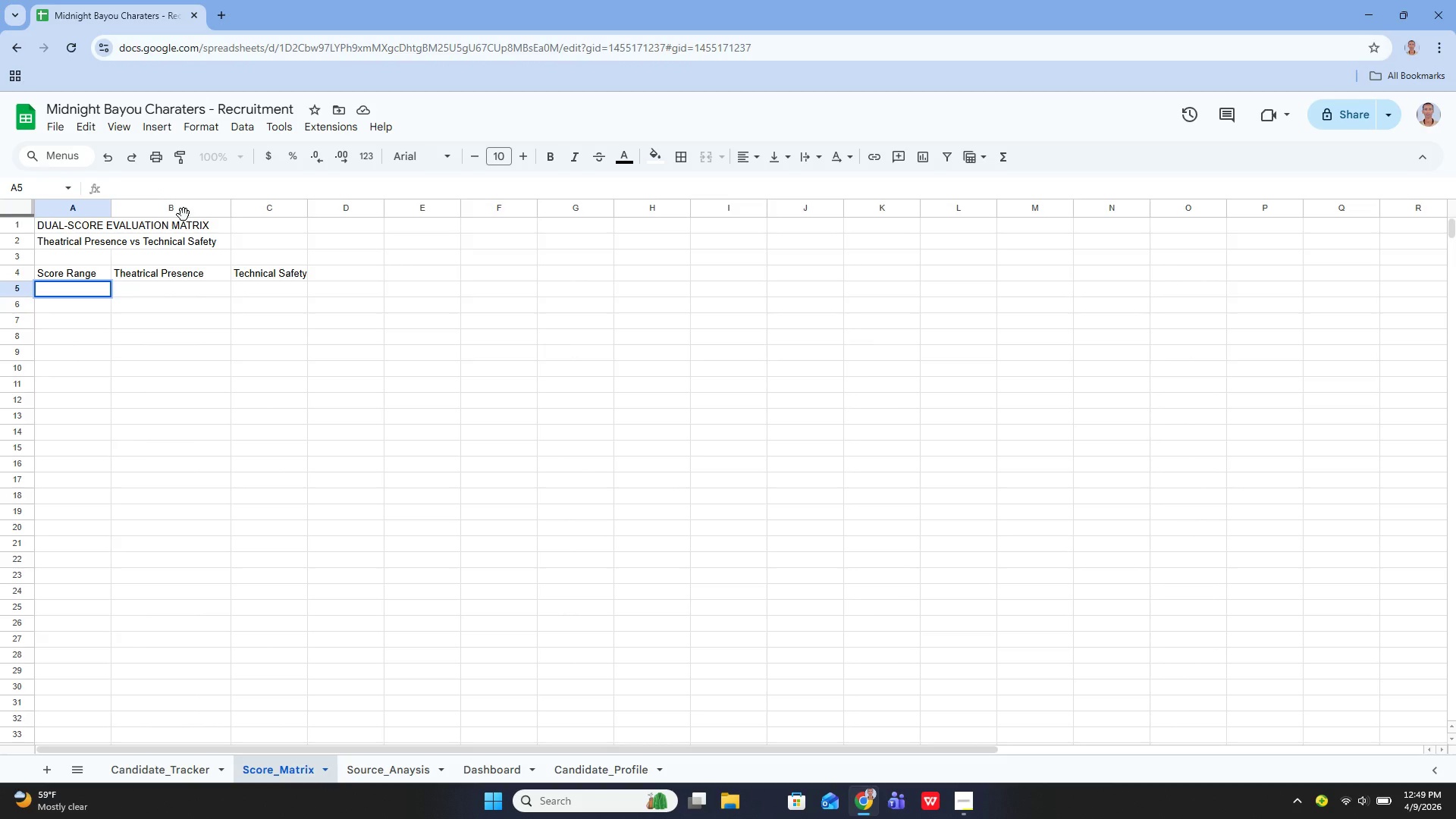 
wait(5.39)
 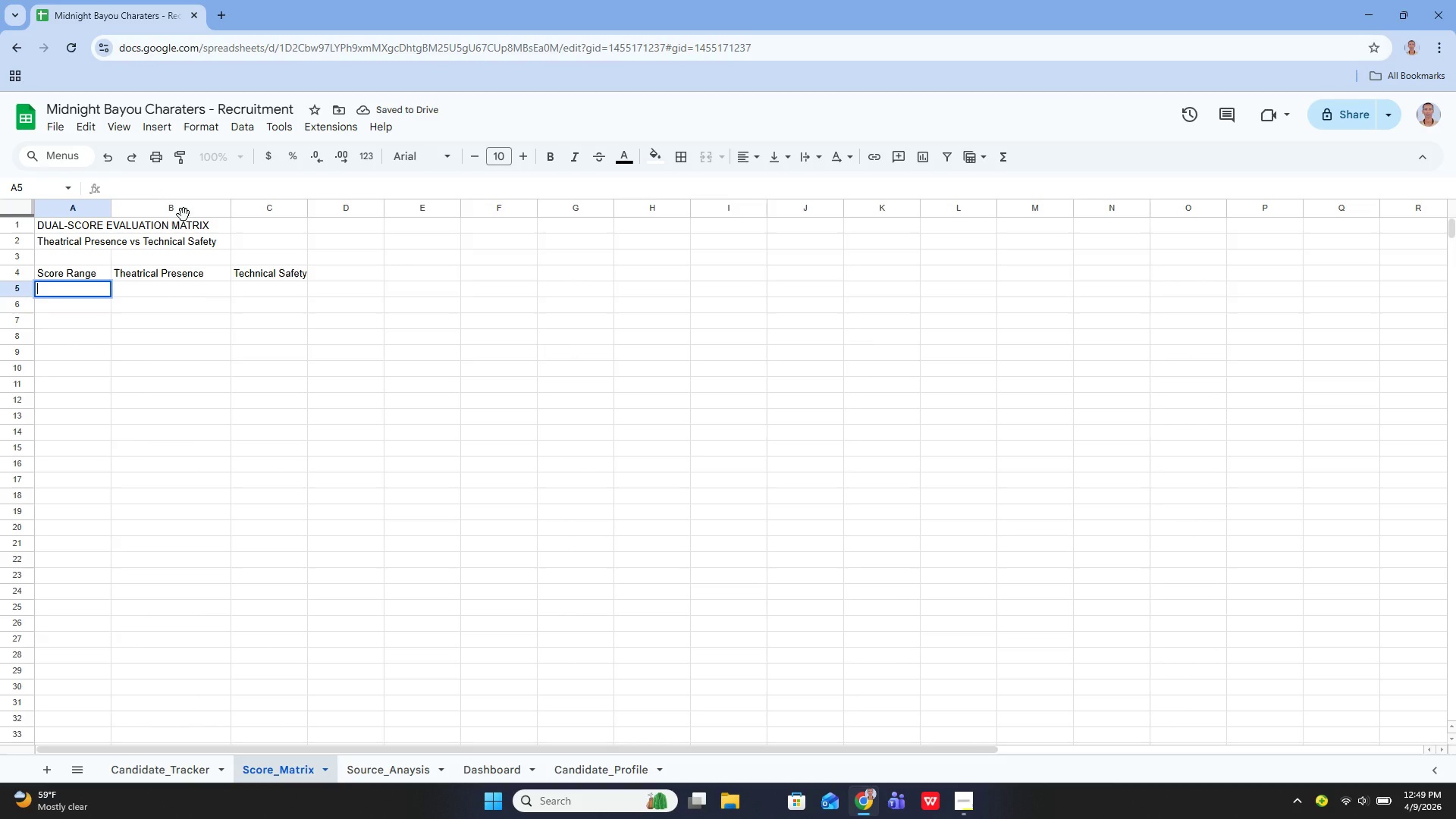 
key(Enter)
 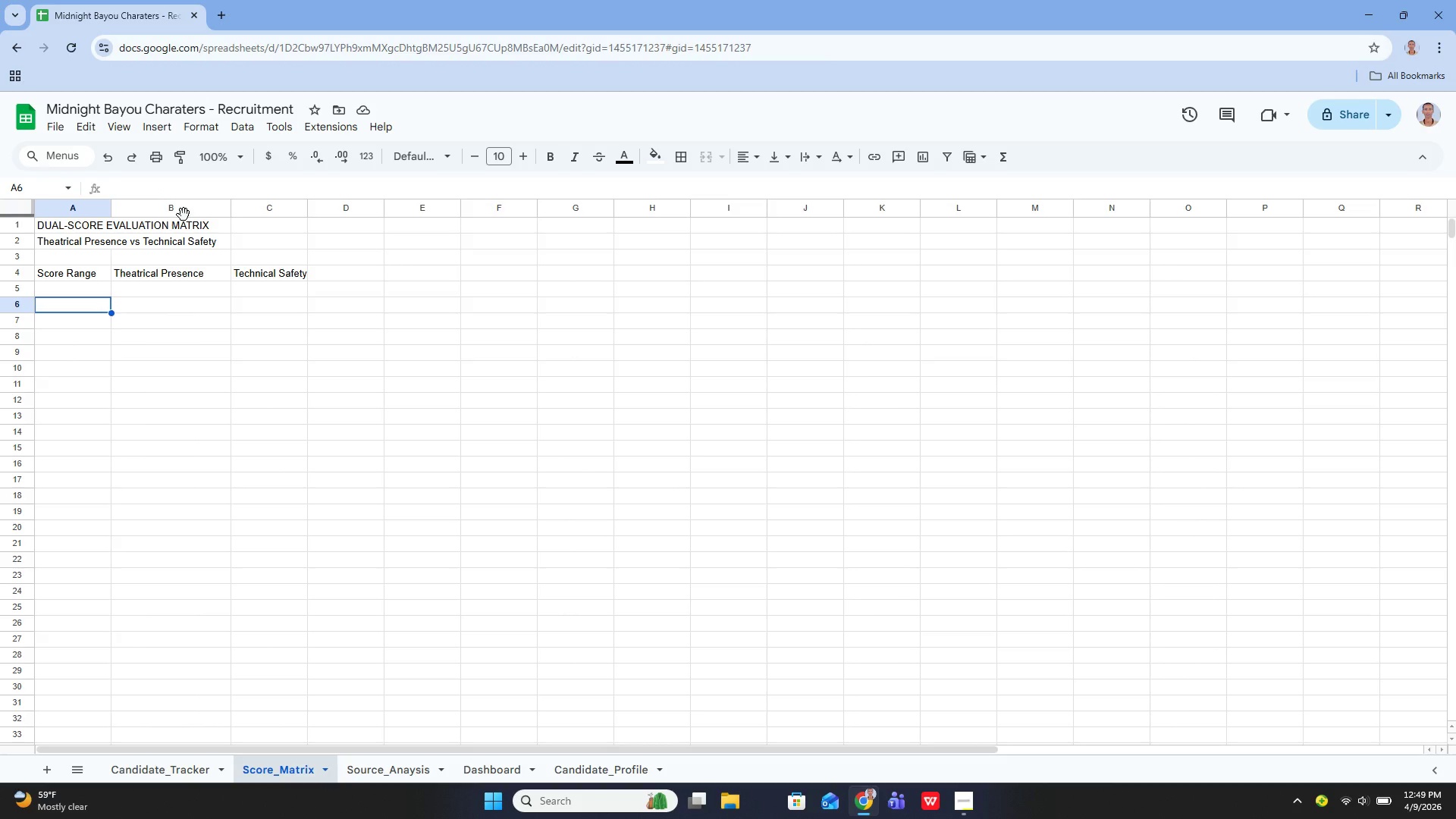 
type(9-10())
 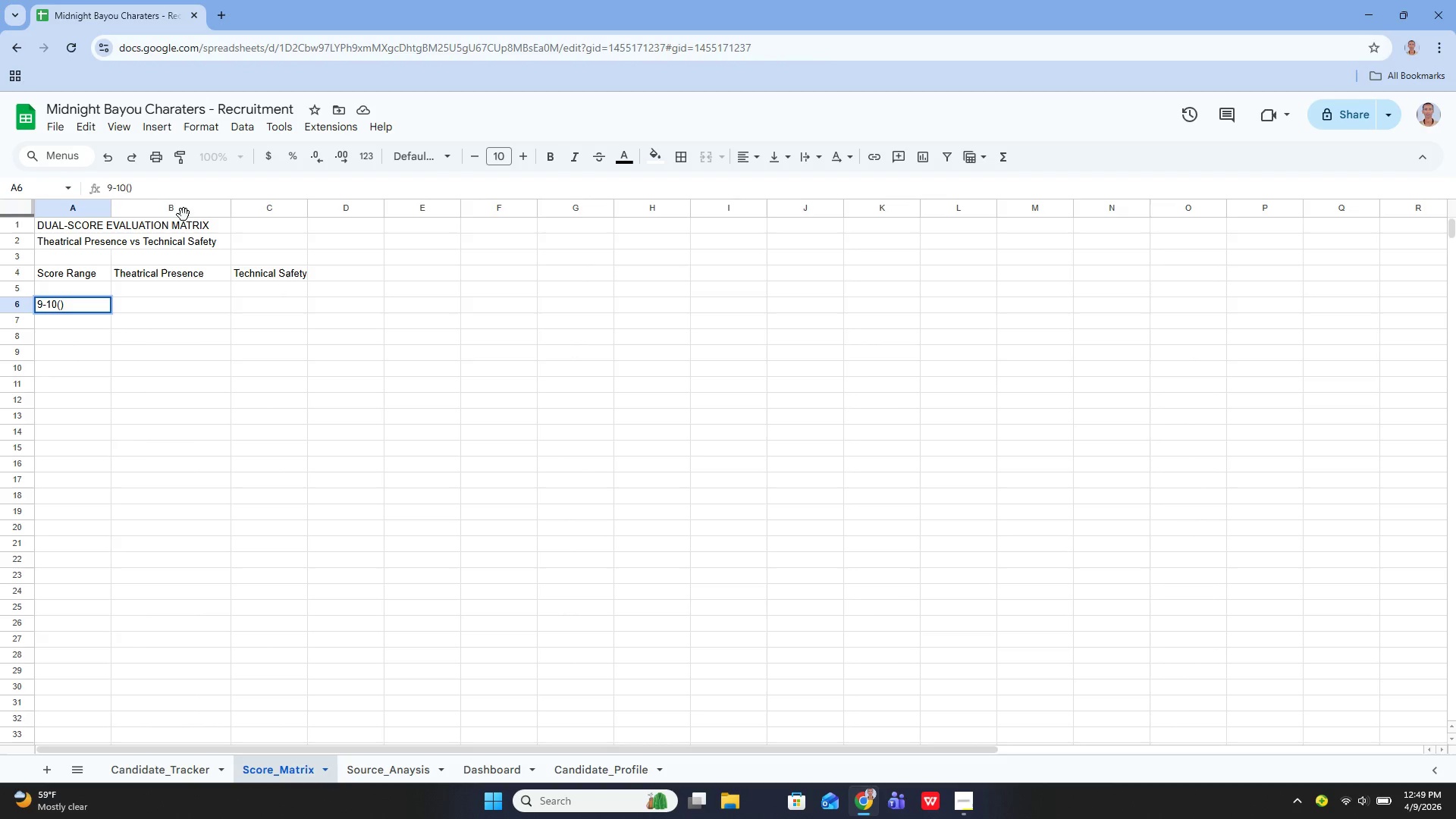 
key(ArrowLeft)
 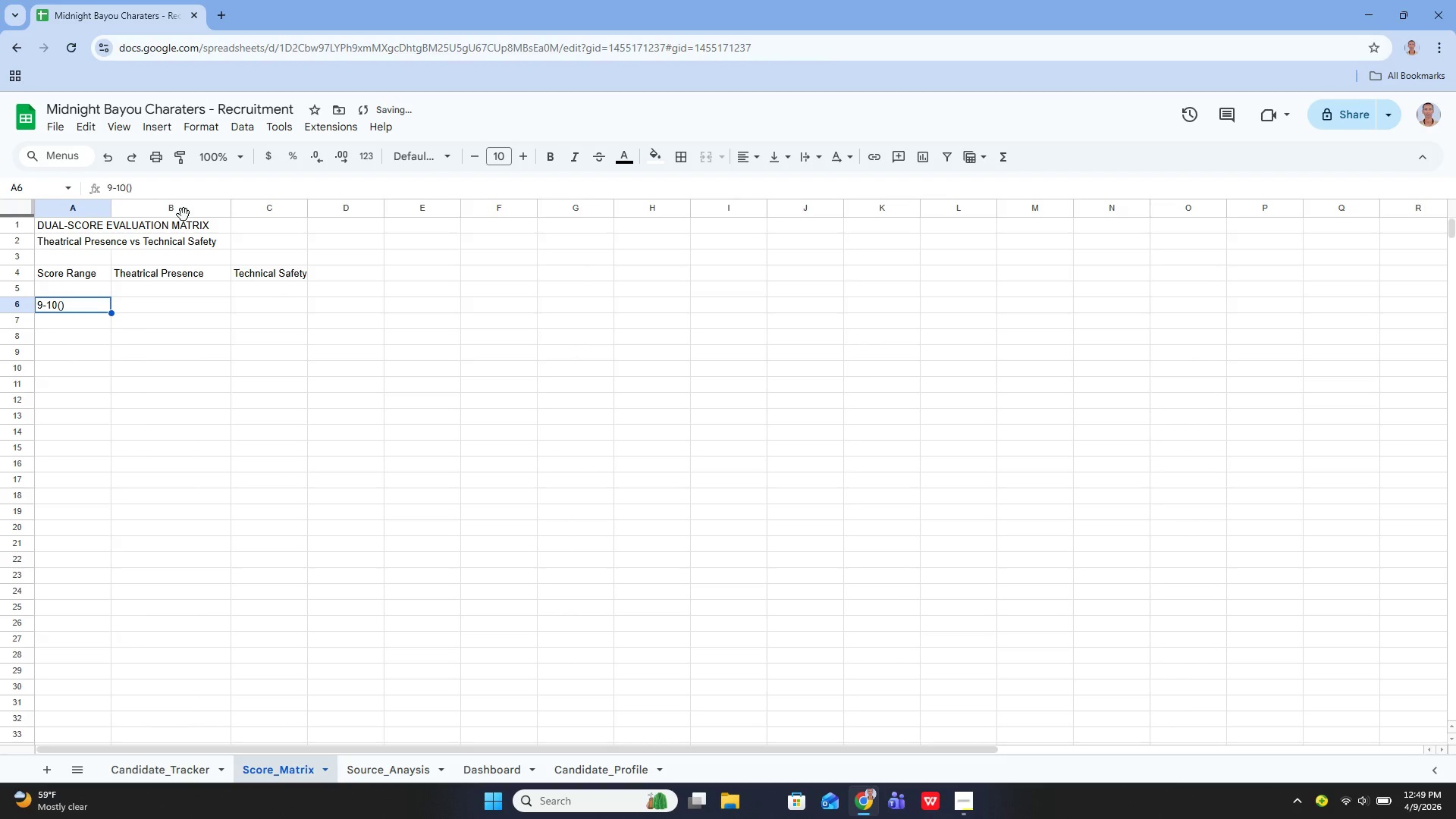 
type(Exce)
 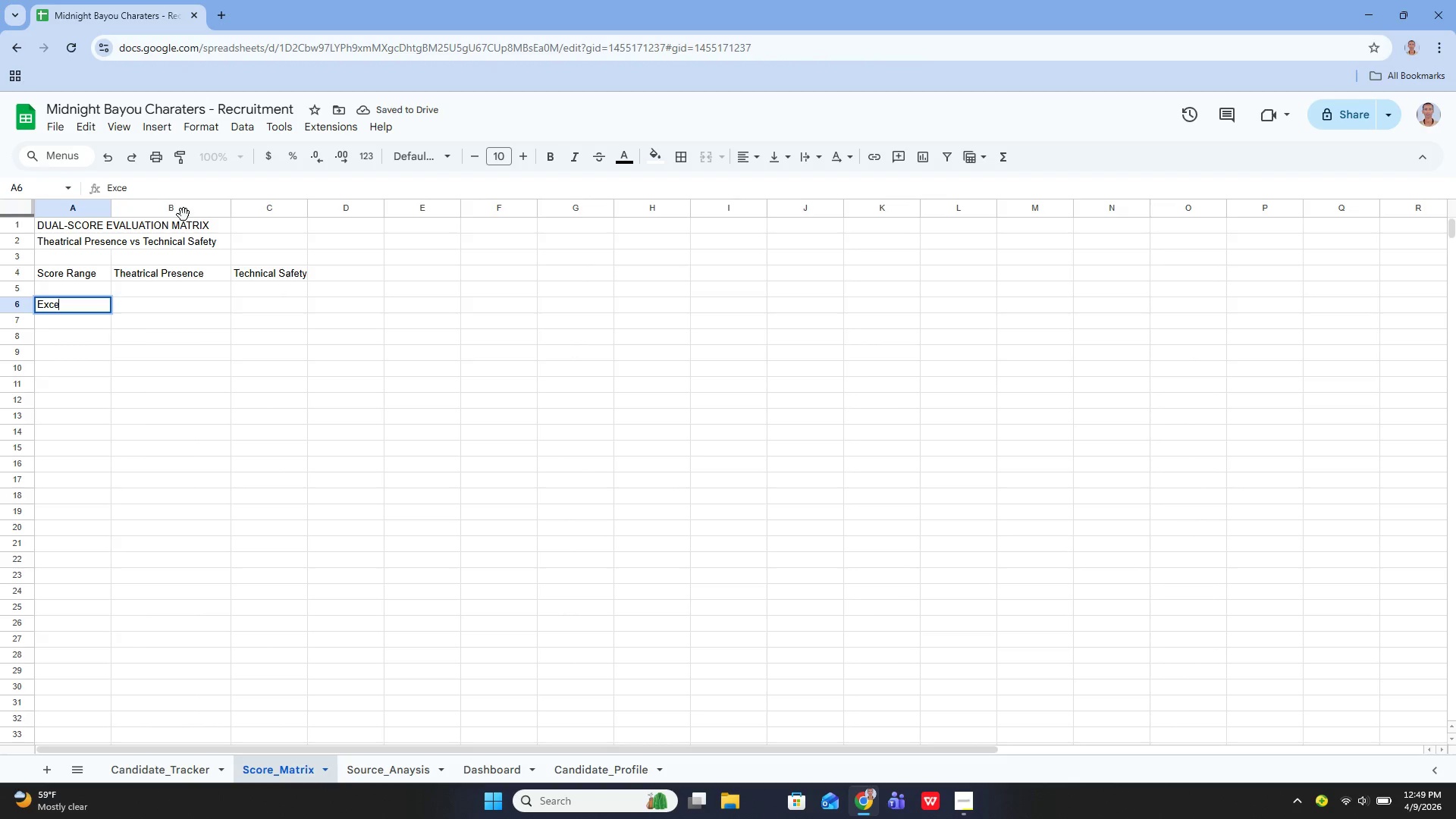 
key(Control+Z)
 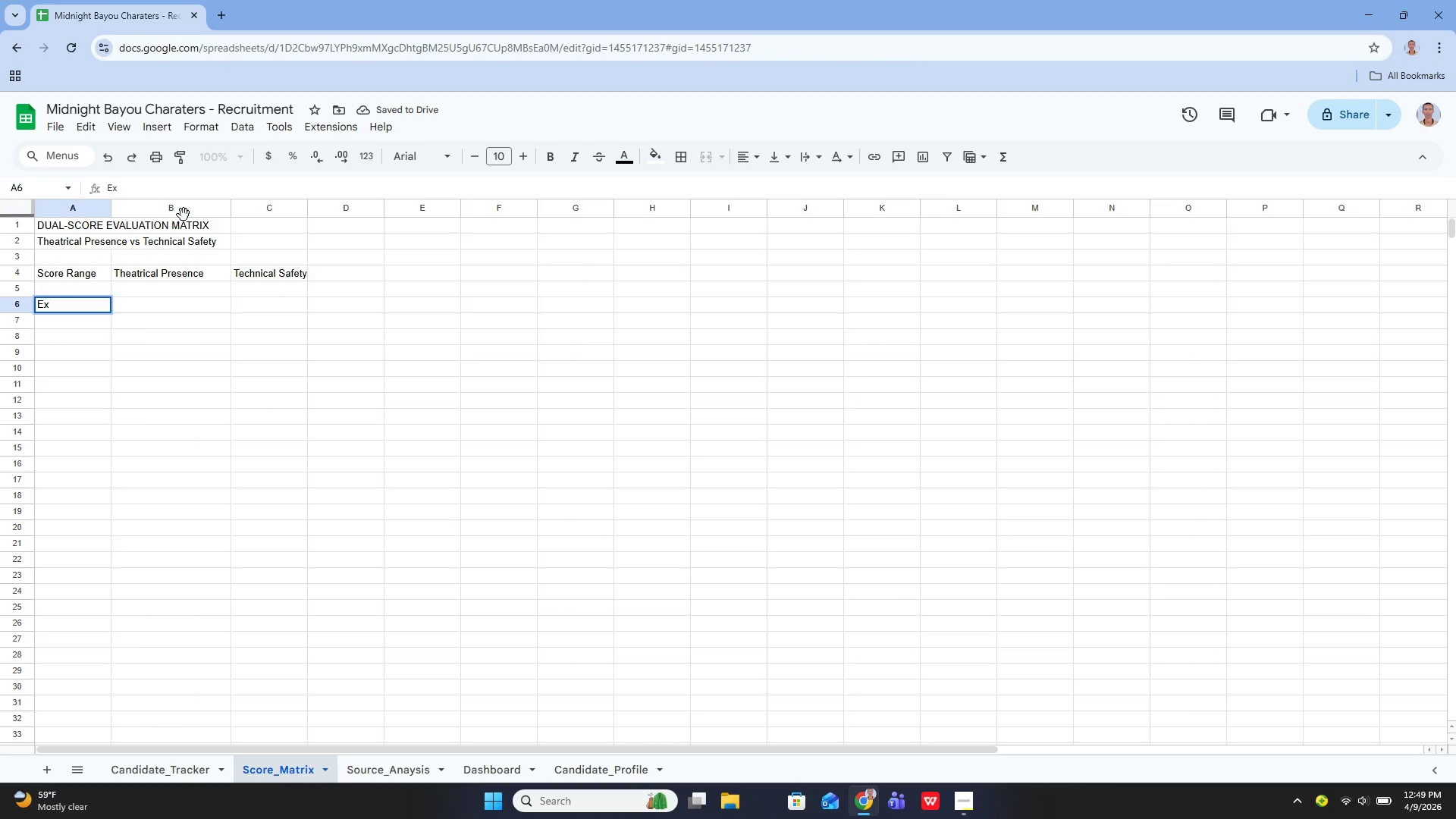 
key(Control+Z)
 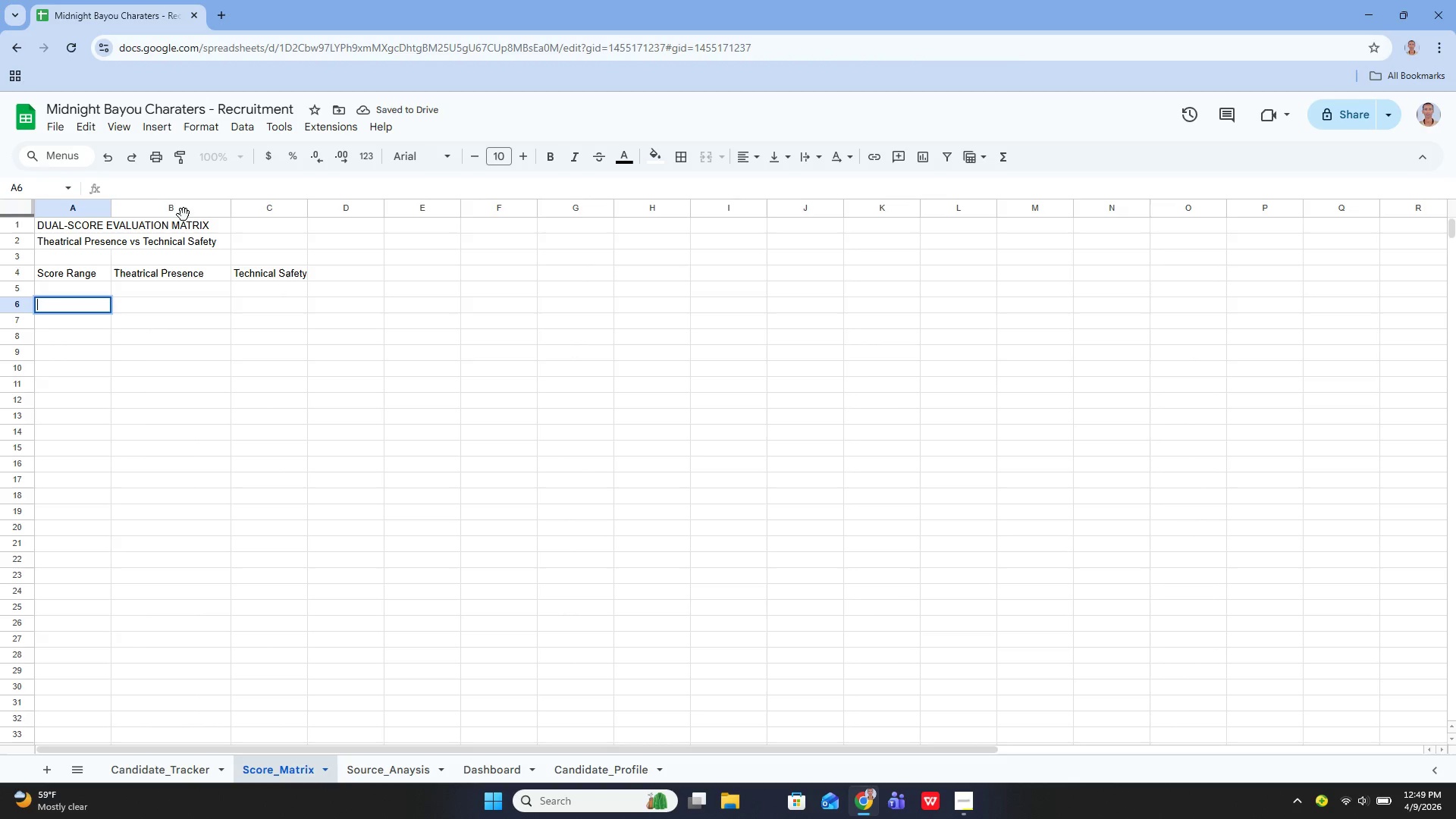 
key(Control+Z)
 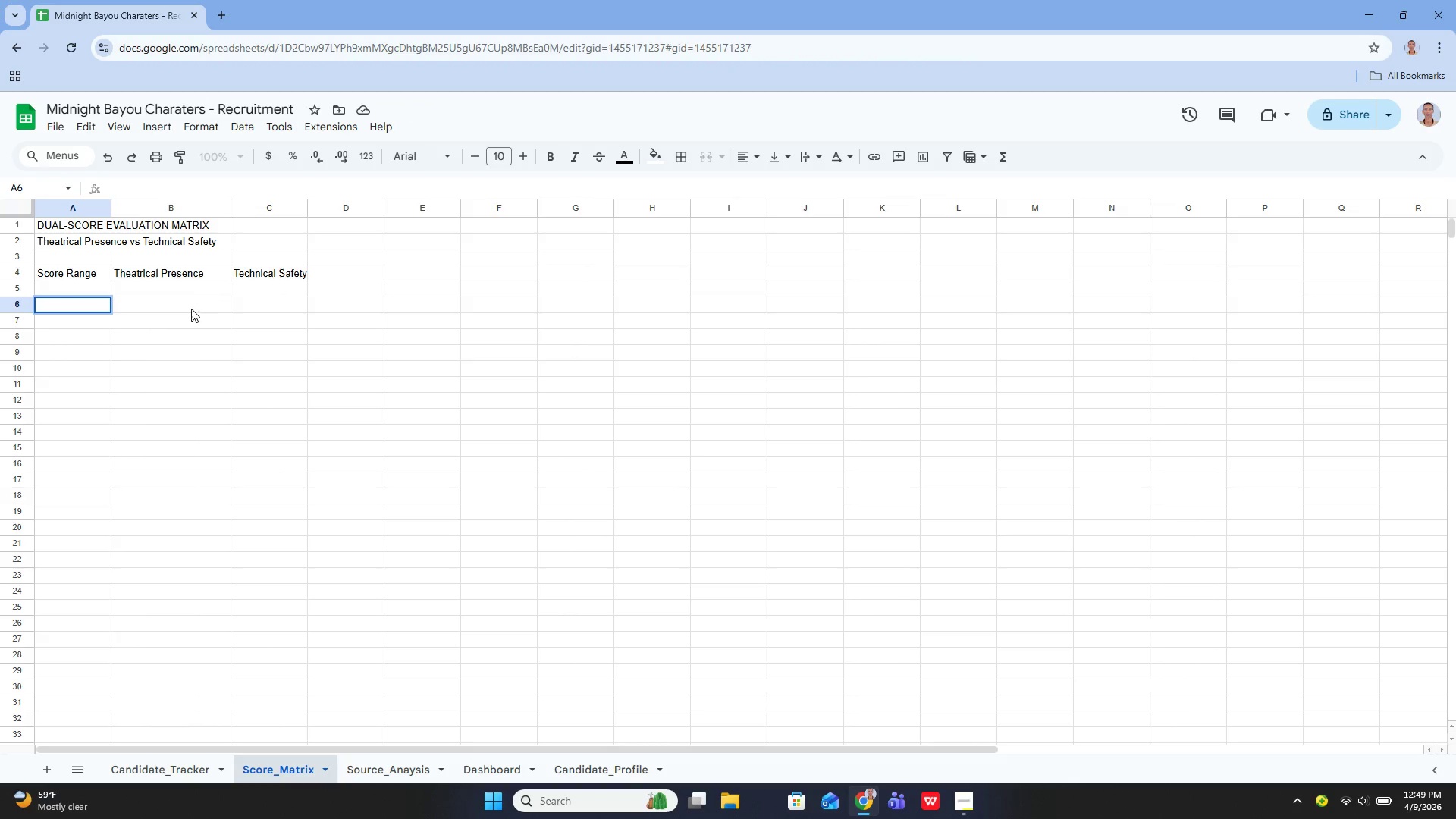 
left_click([191, 309])
 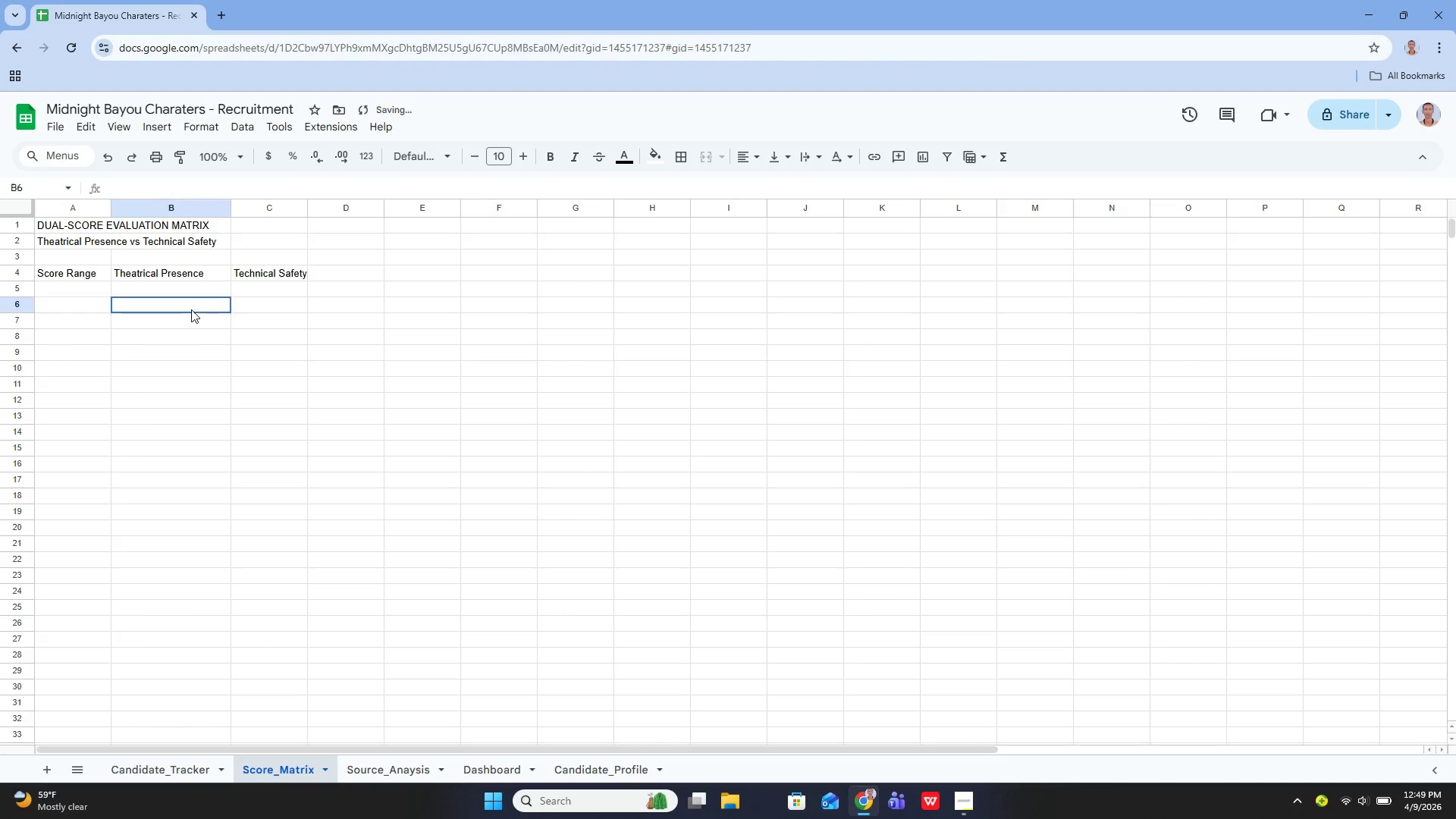 
key(Control+ControlLeft)
 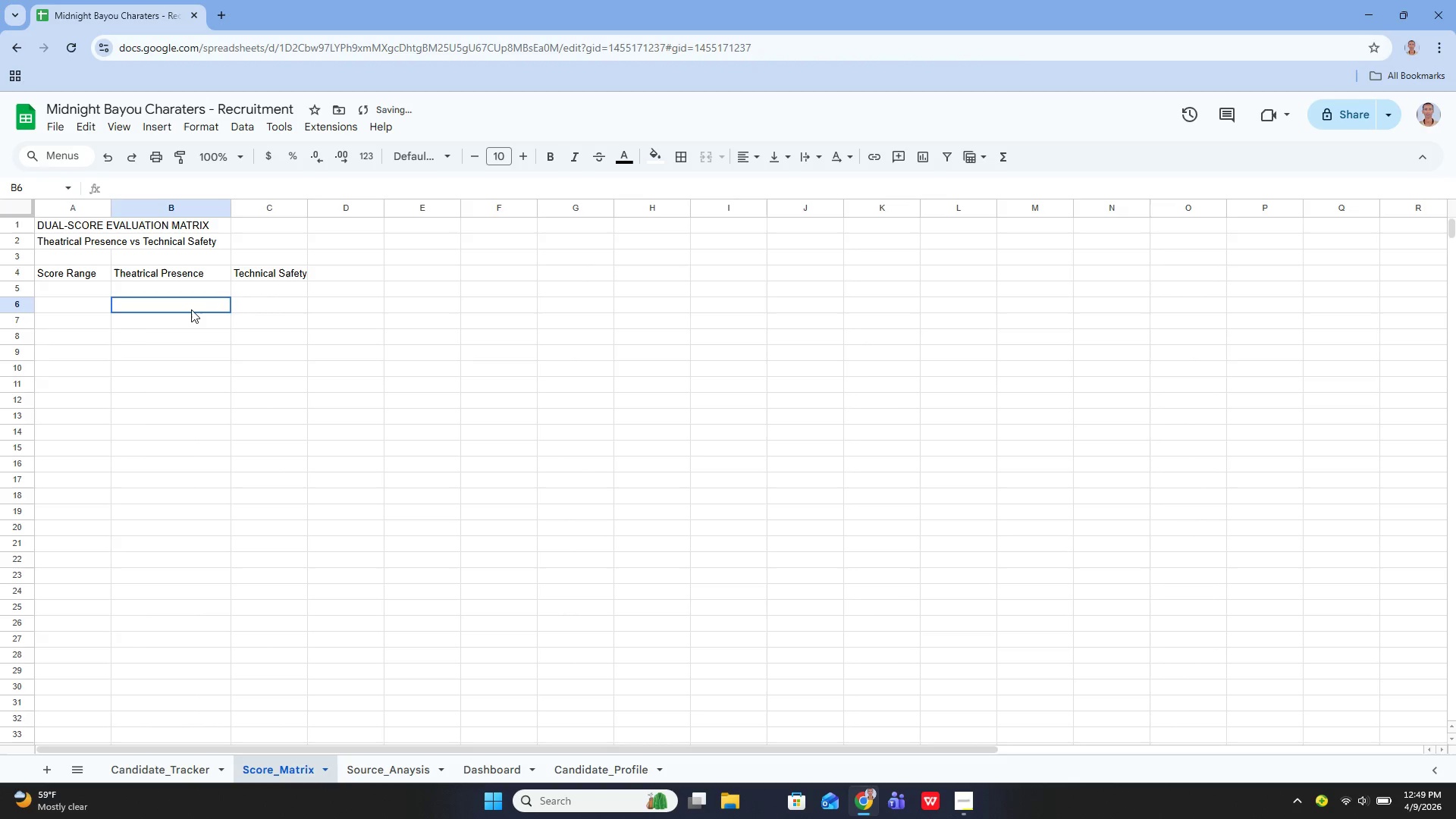 
key(Control+Z)
 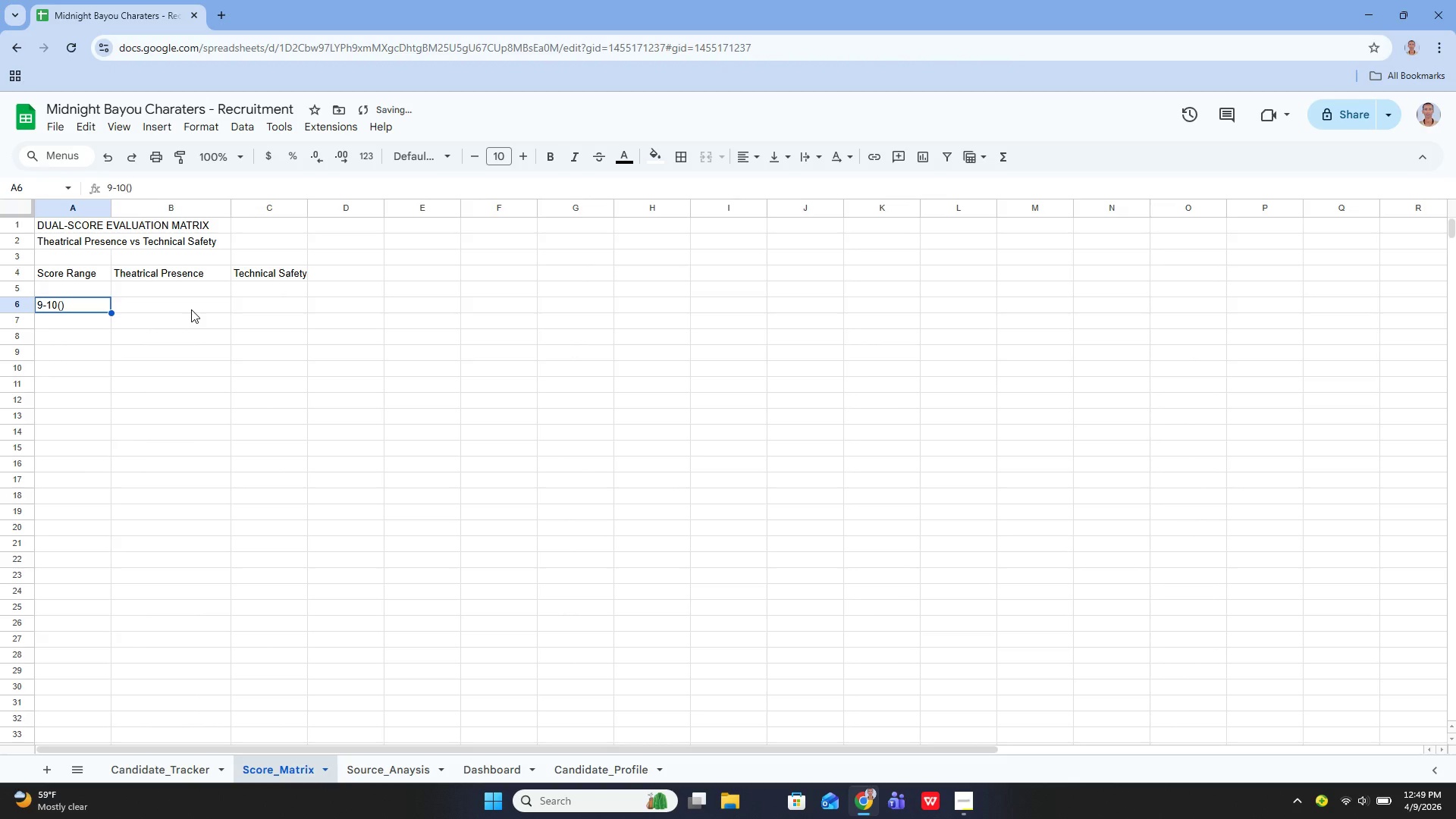 
key(Enter)
 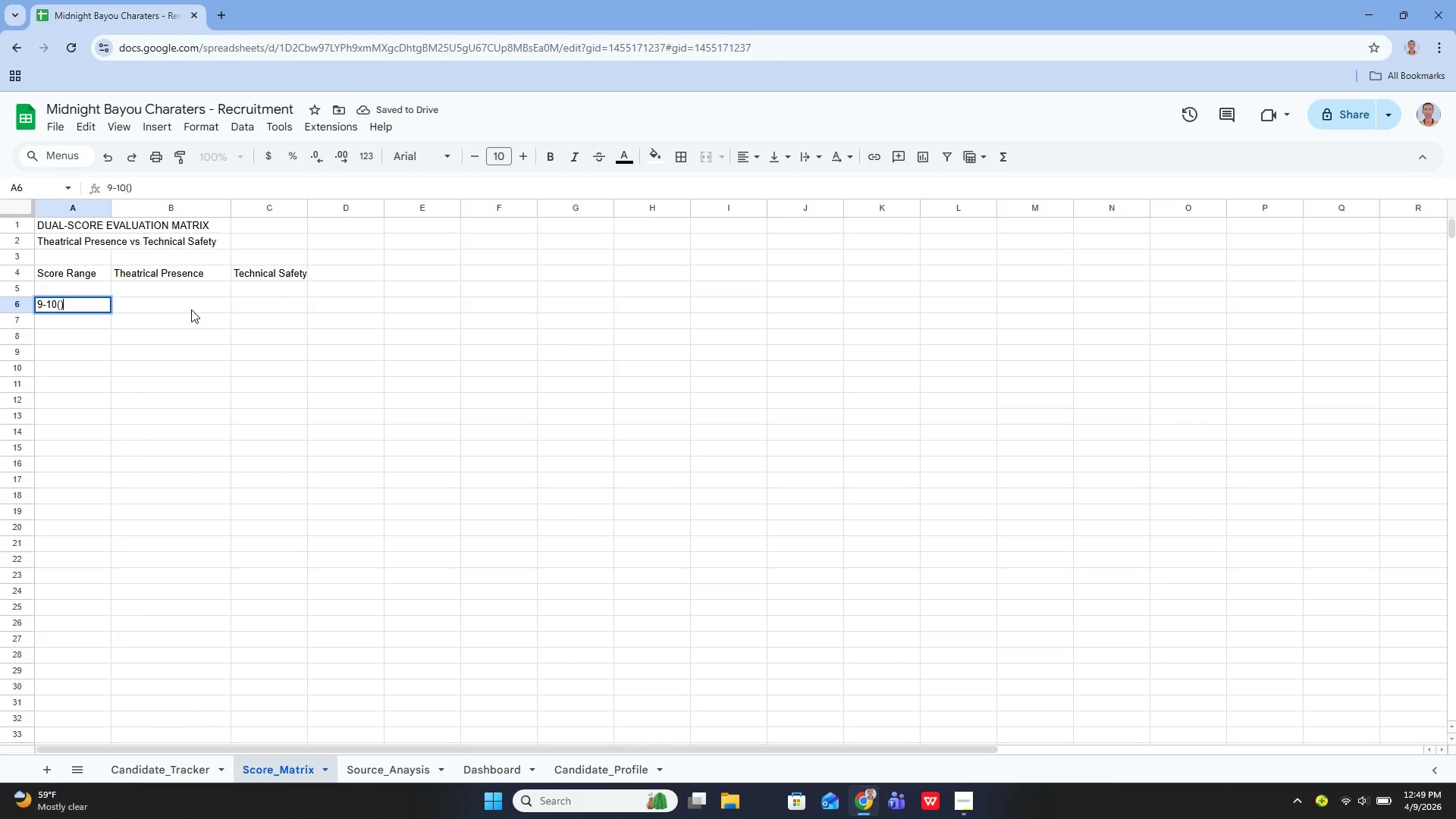 
key(ArrowLeft)
 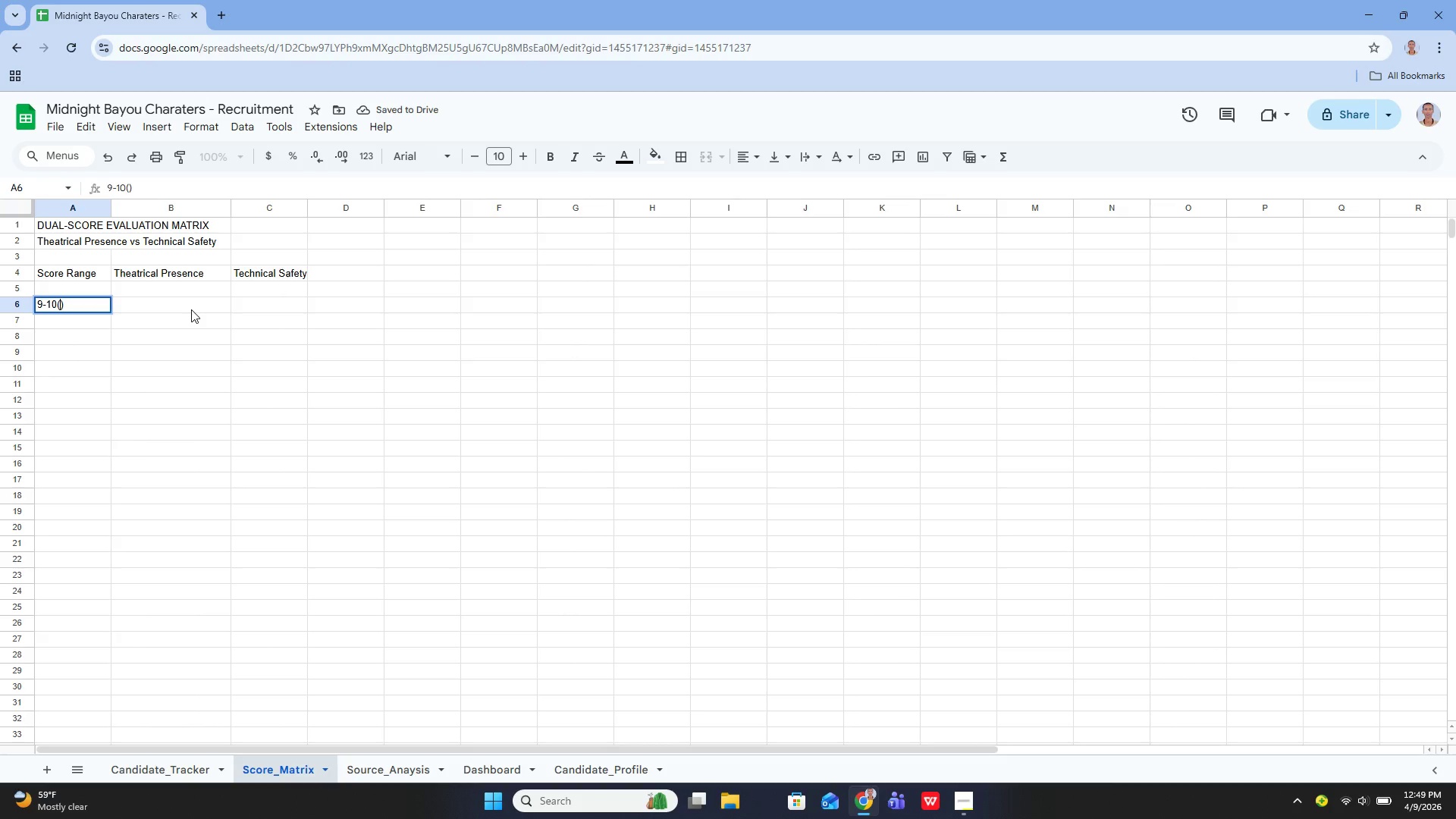 
key(Backspace)
 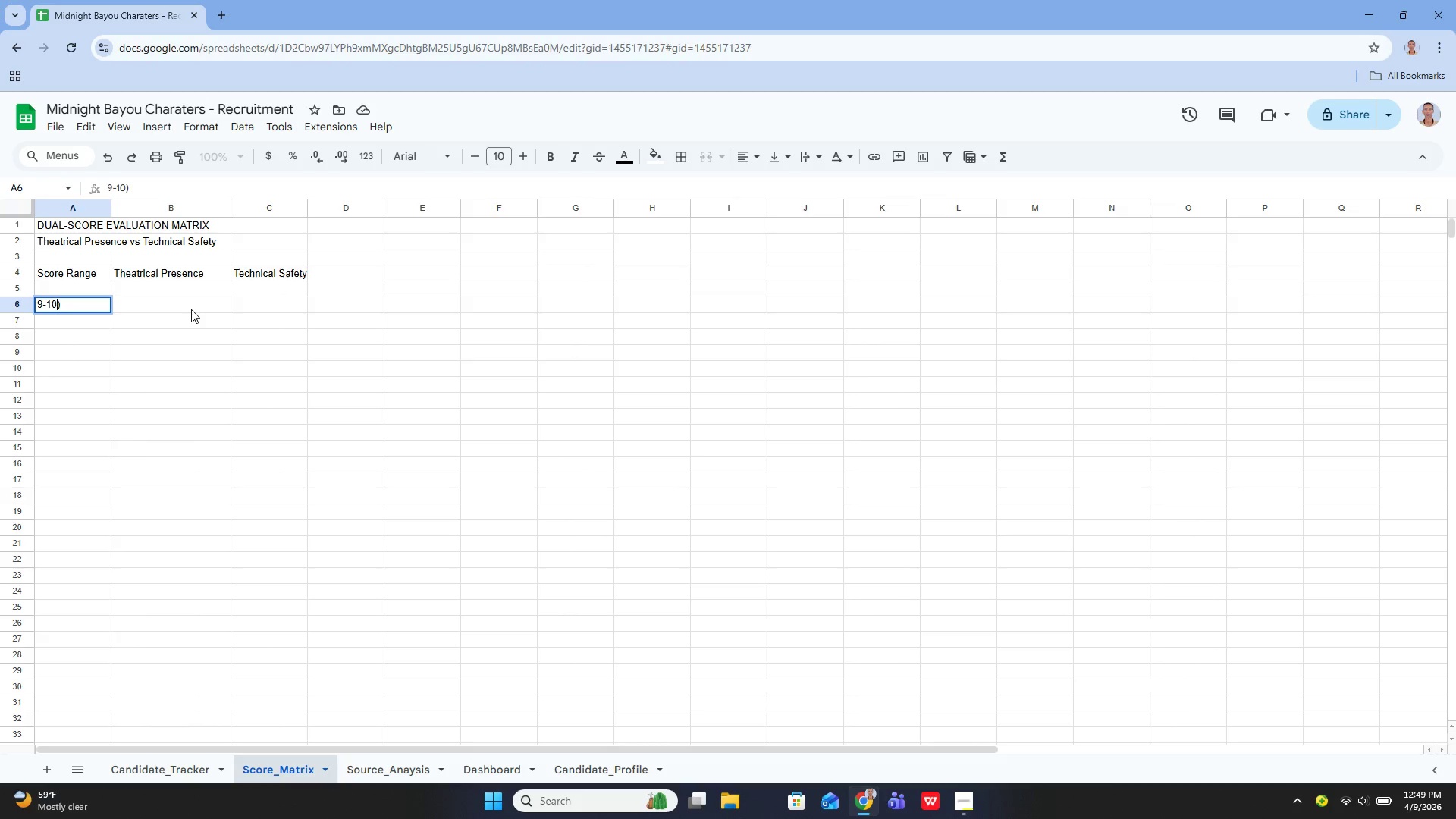 
key(Backspace)
 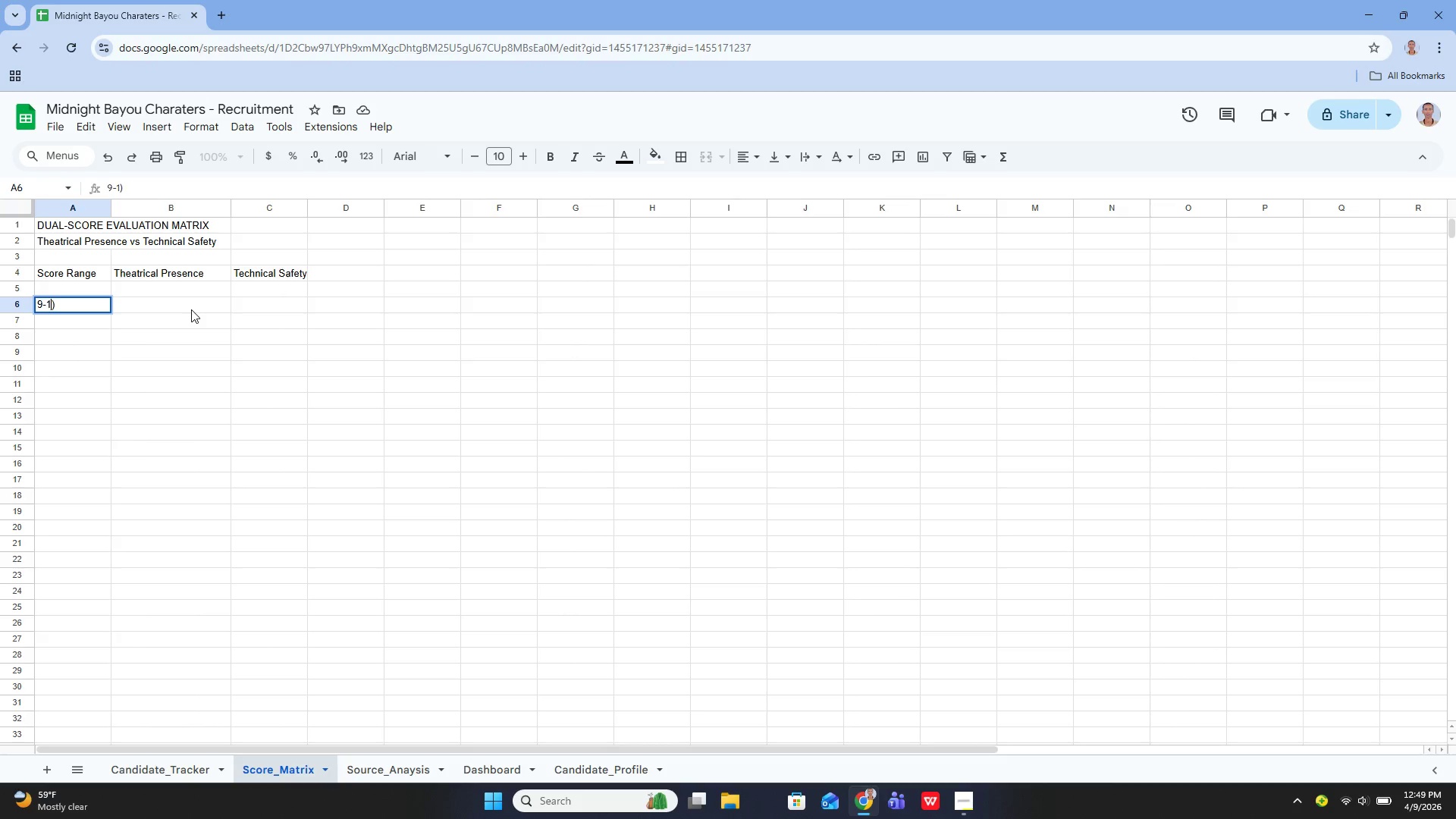 
key(Backspace)
 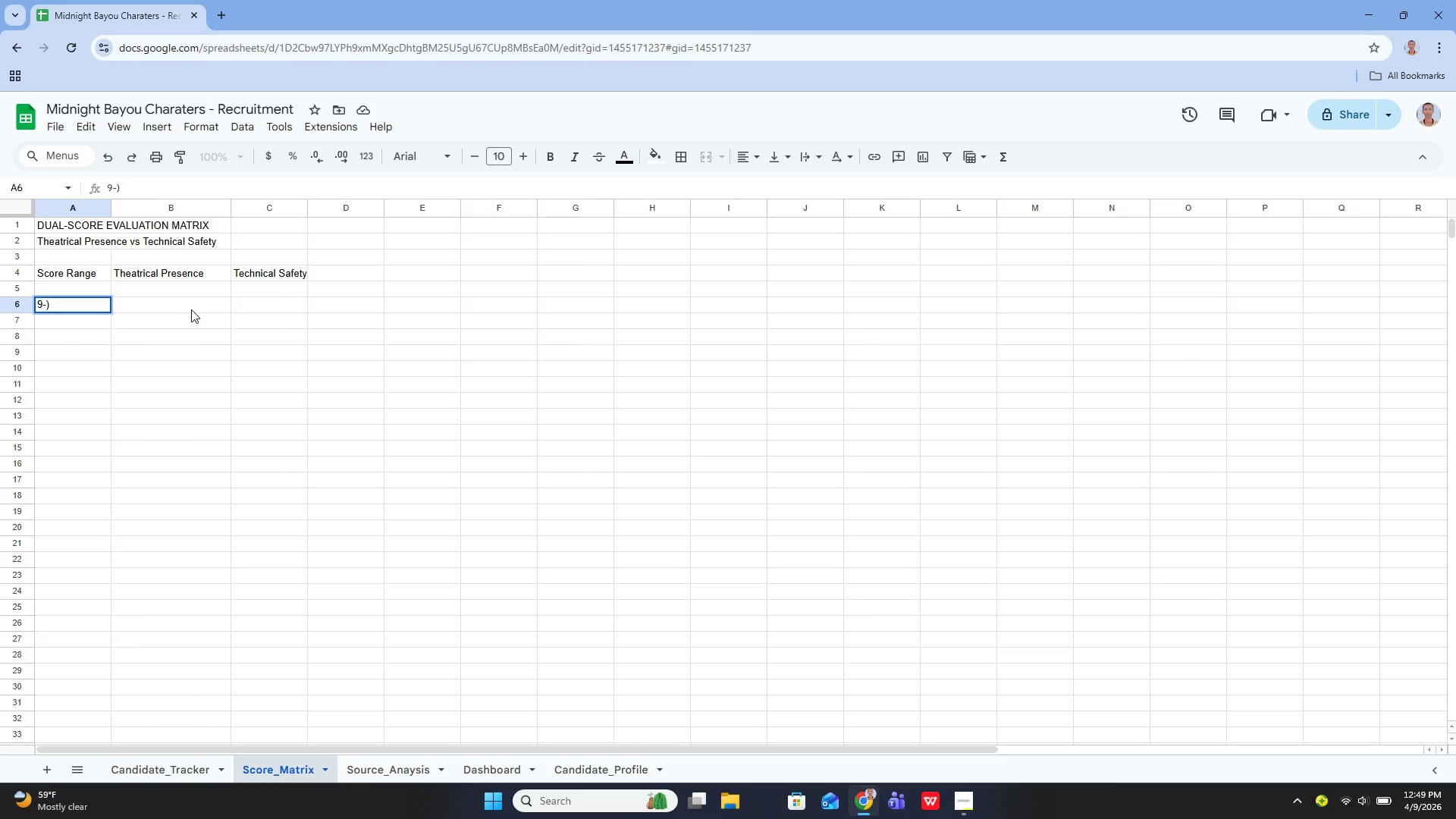 
key(Backspace)
 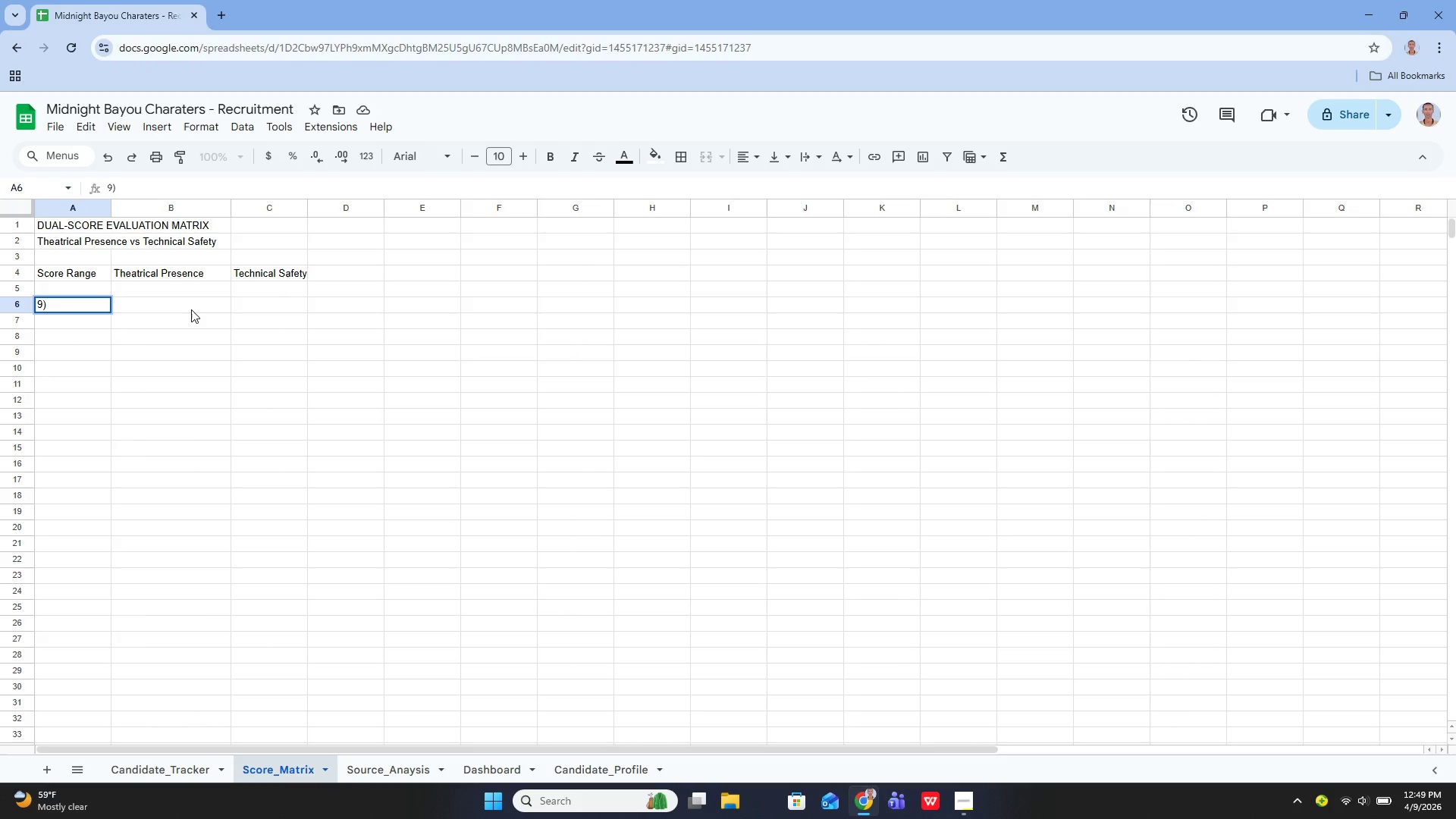 
key(ArrowRight)
 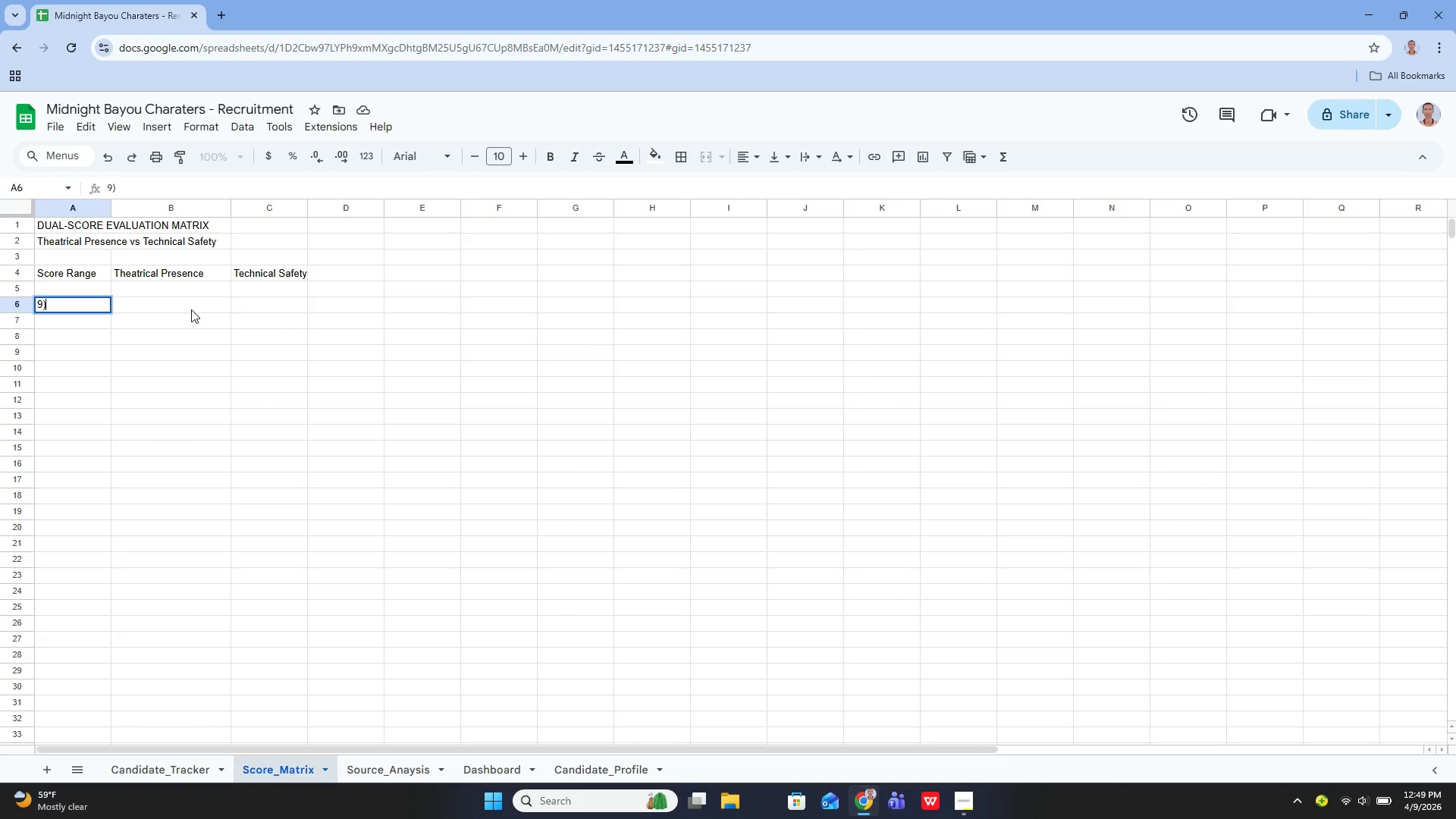 
key(Backspace)
 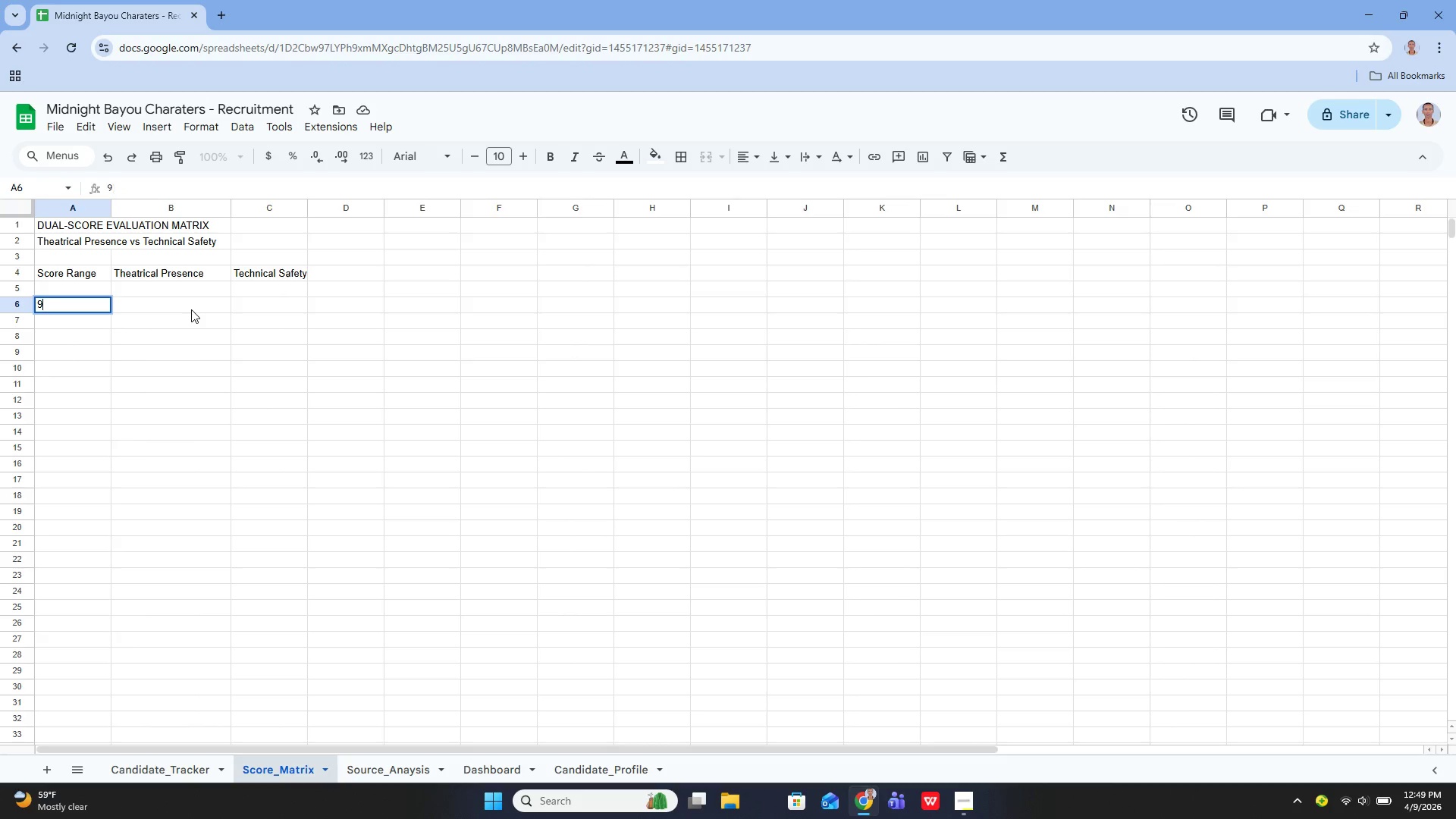 
key(Backspace)
 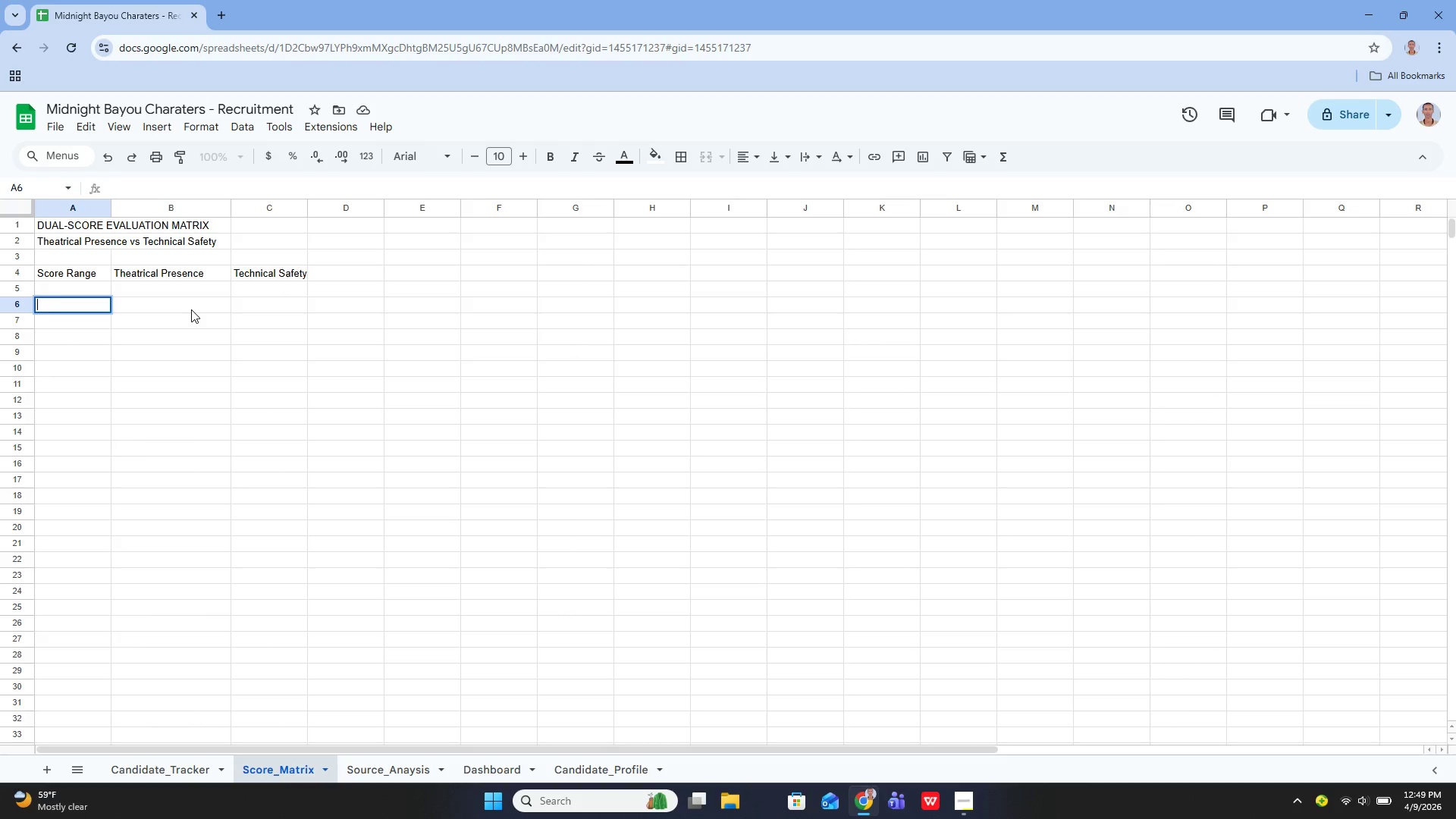 
key(ArrowUp)
 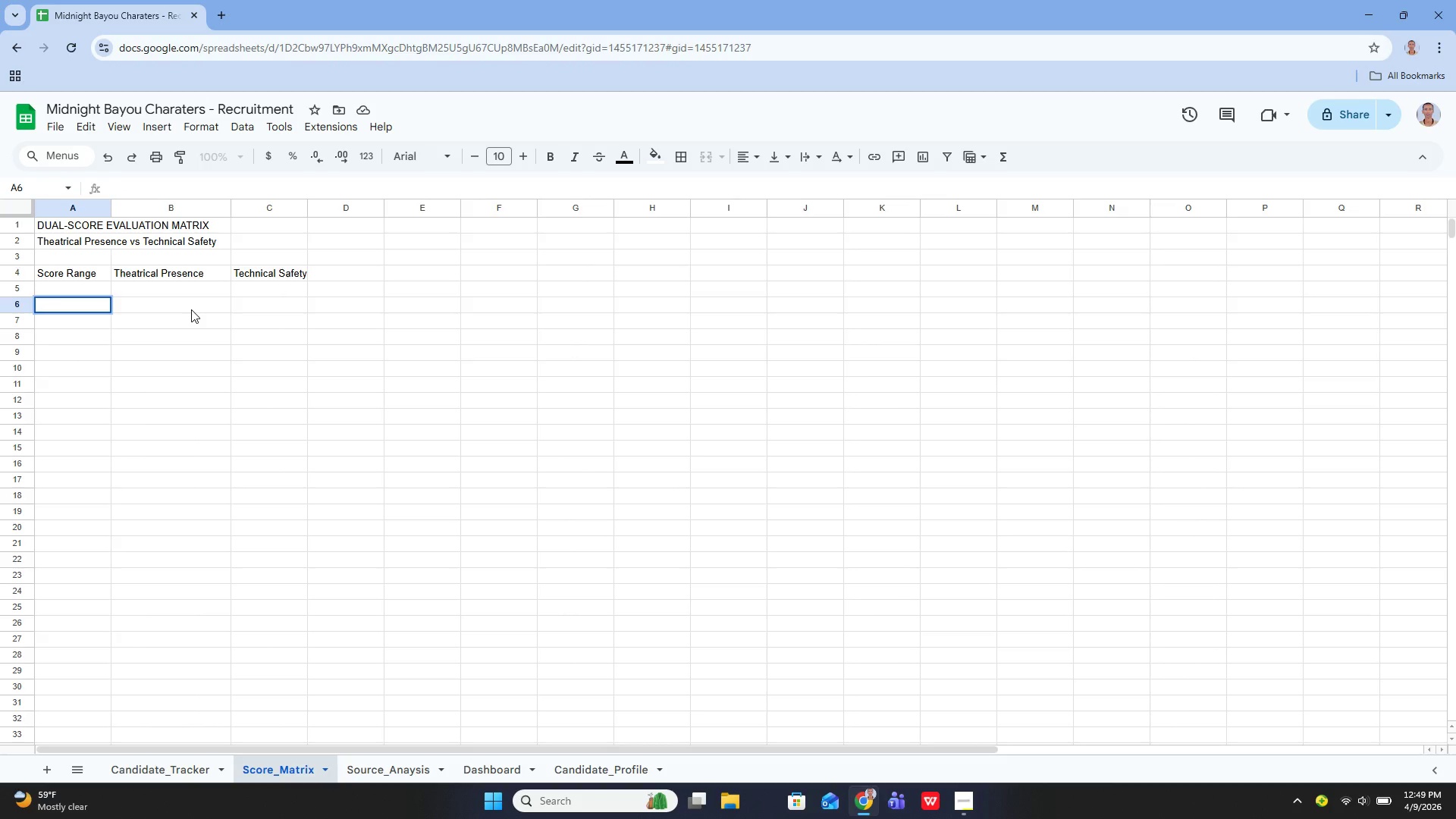 
key(Enter)
 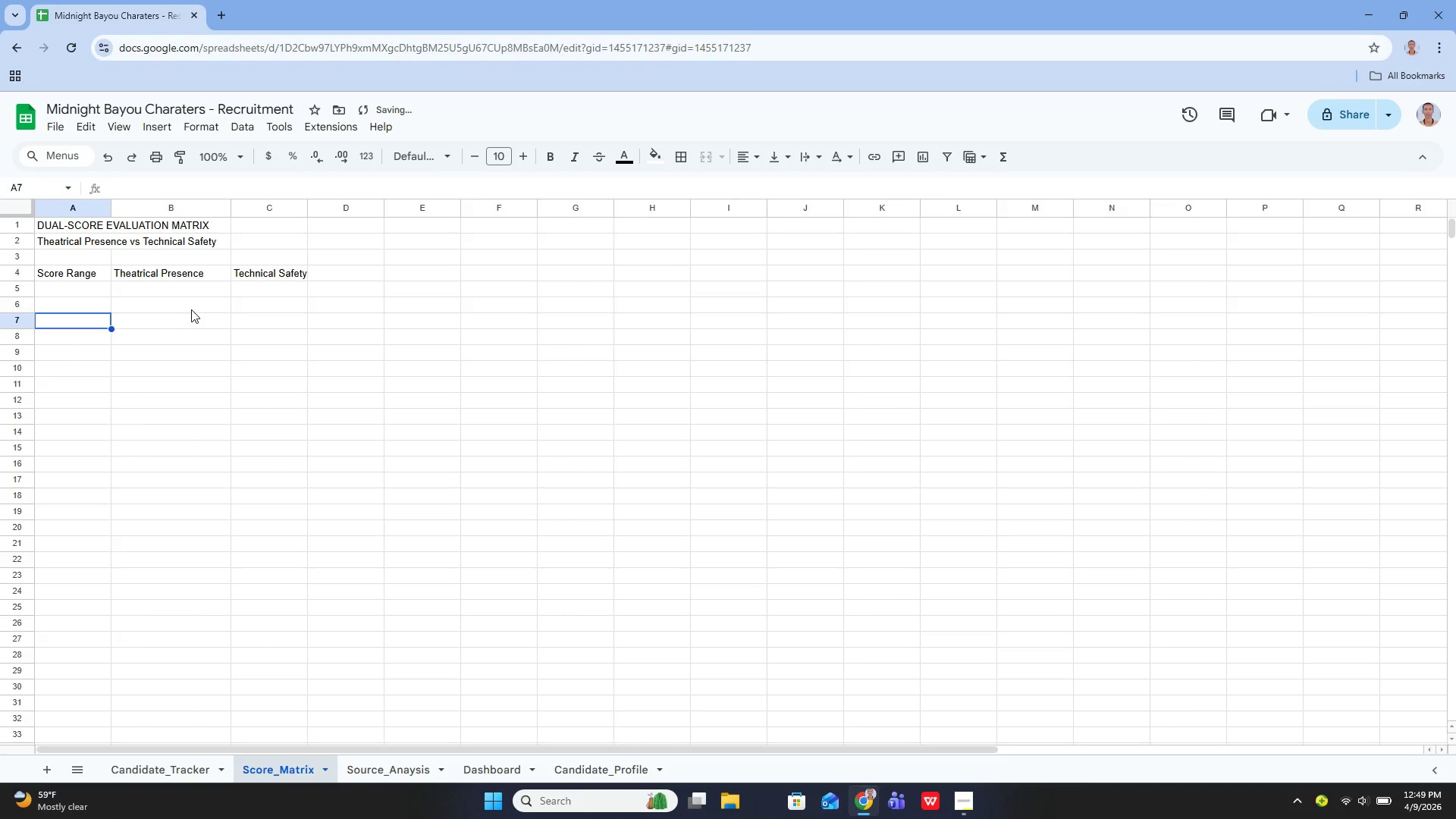 
key(ArrowUp)
 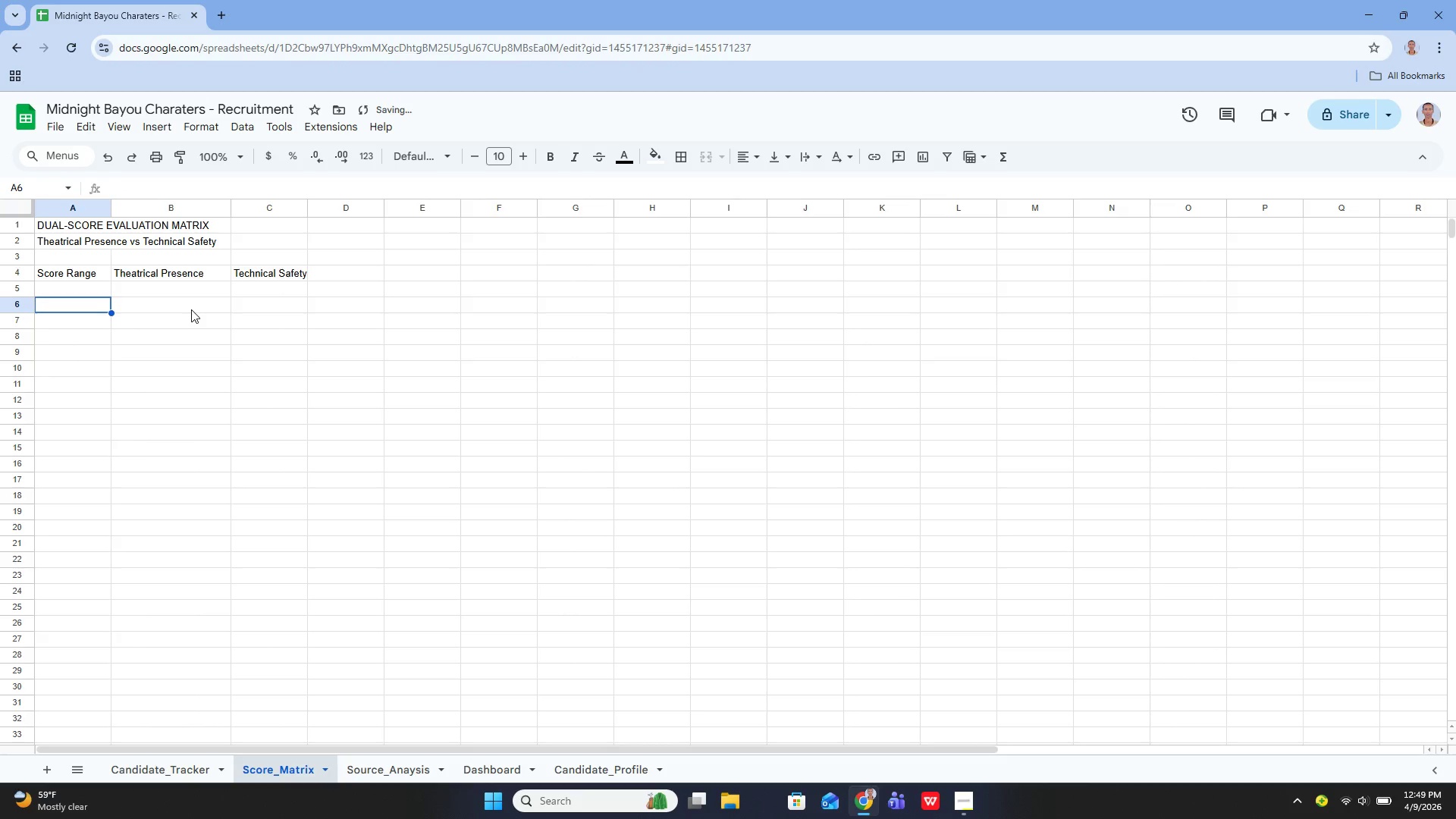 
key(ArrowUp)
 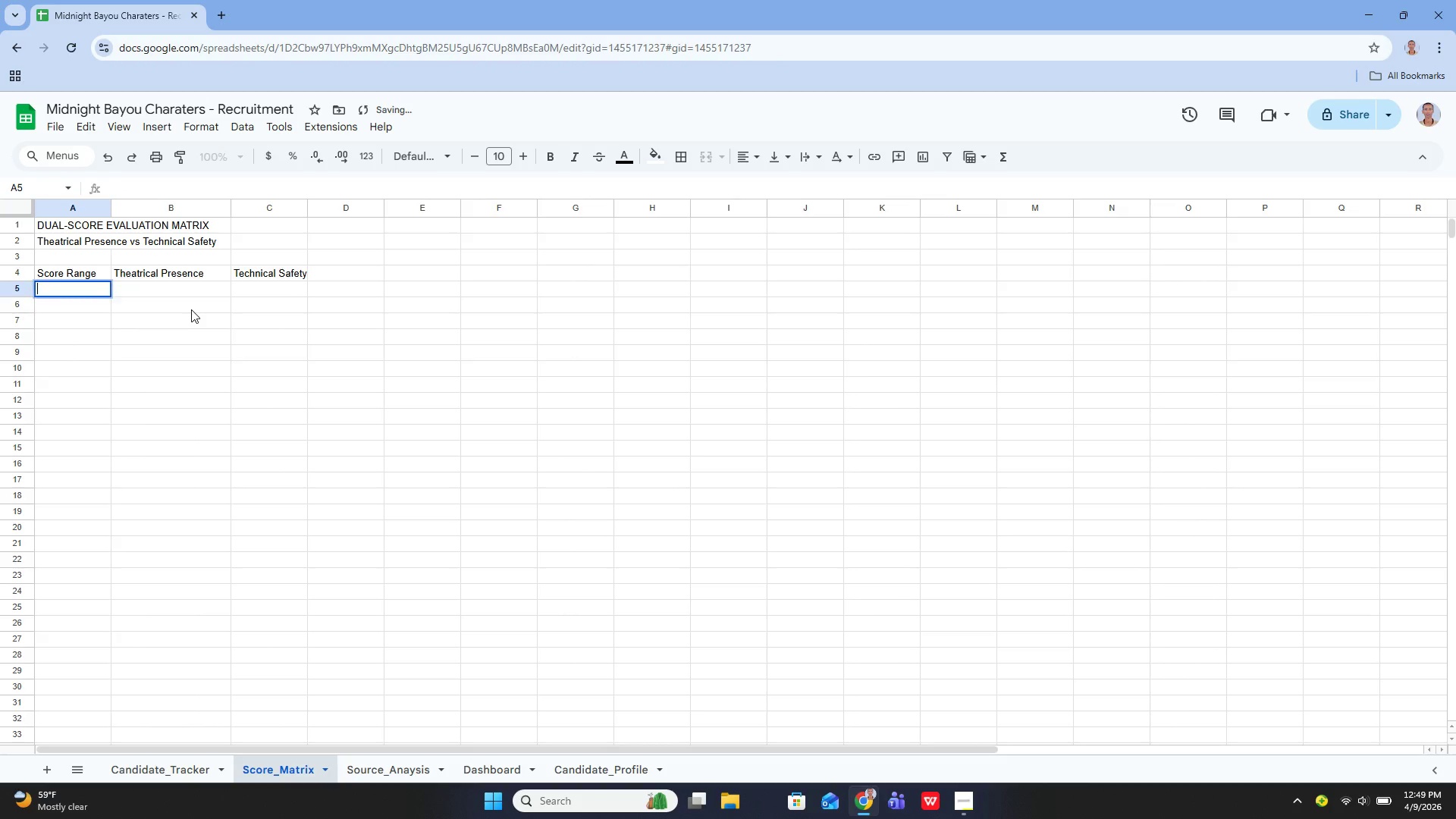 
key(Enter)
 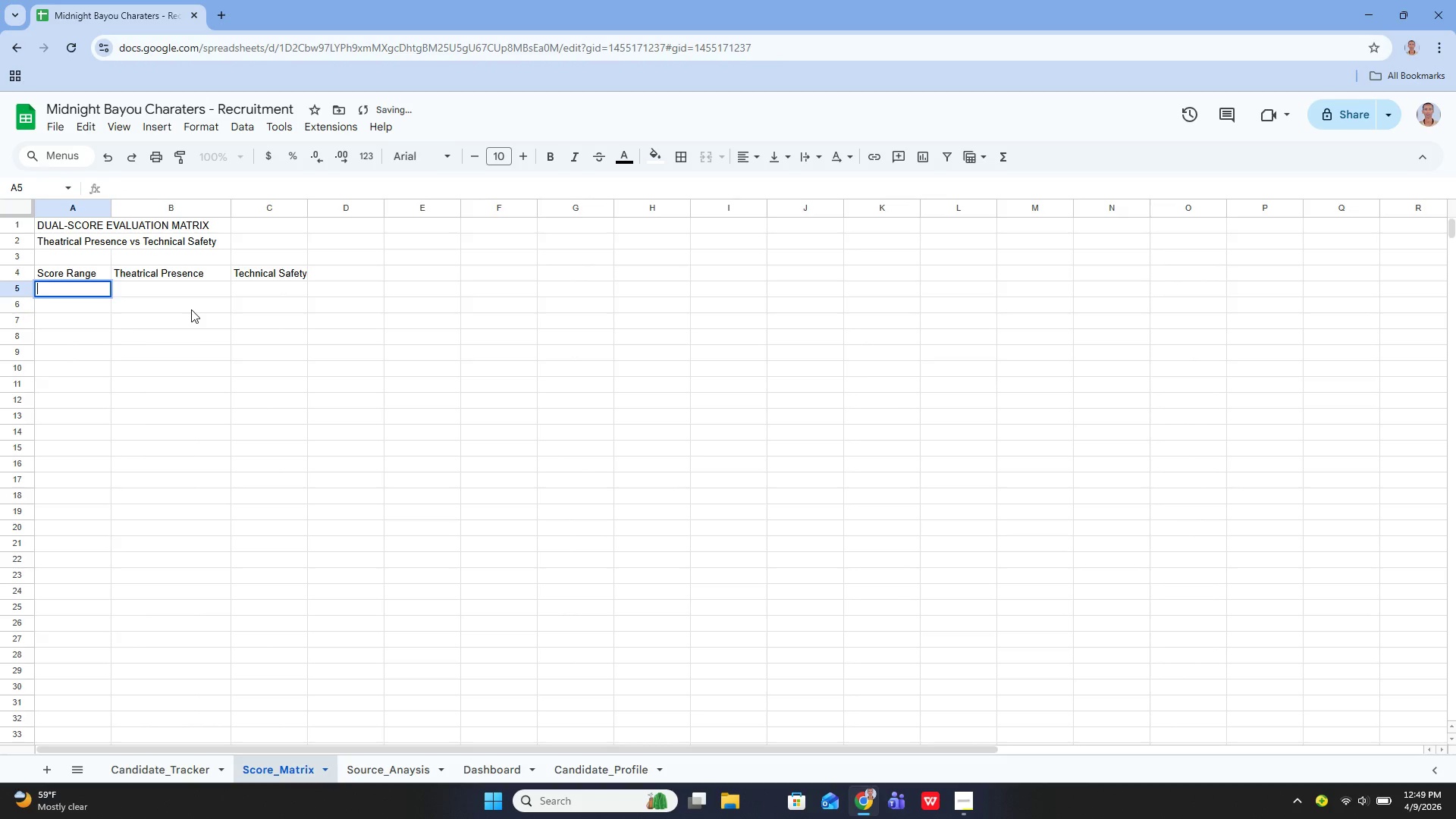 
hold_key(key=ShiftLeft, duration=0.69)
 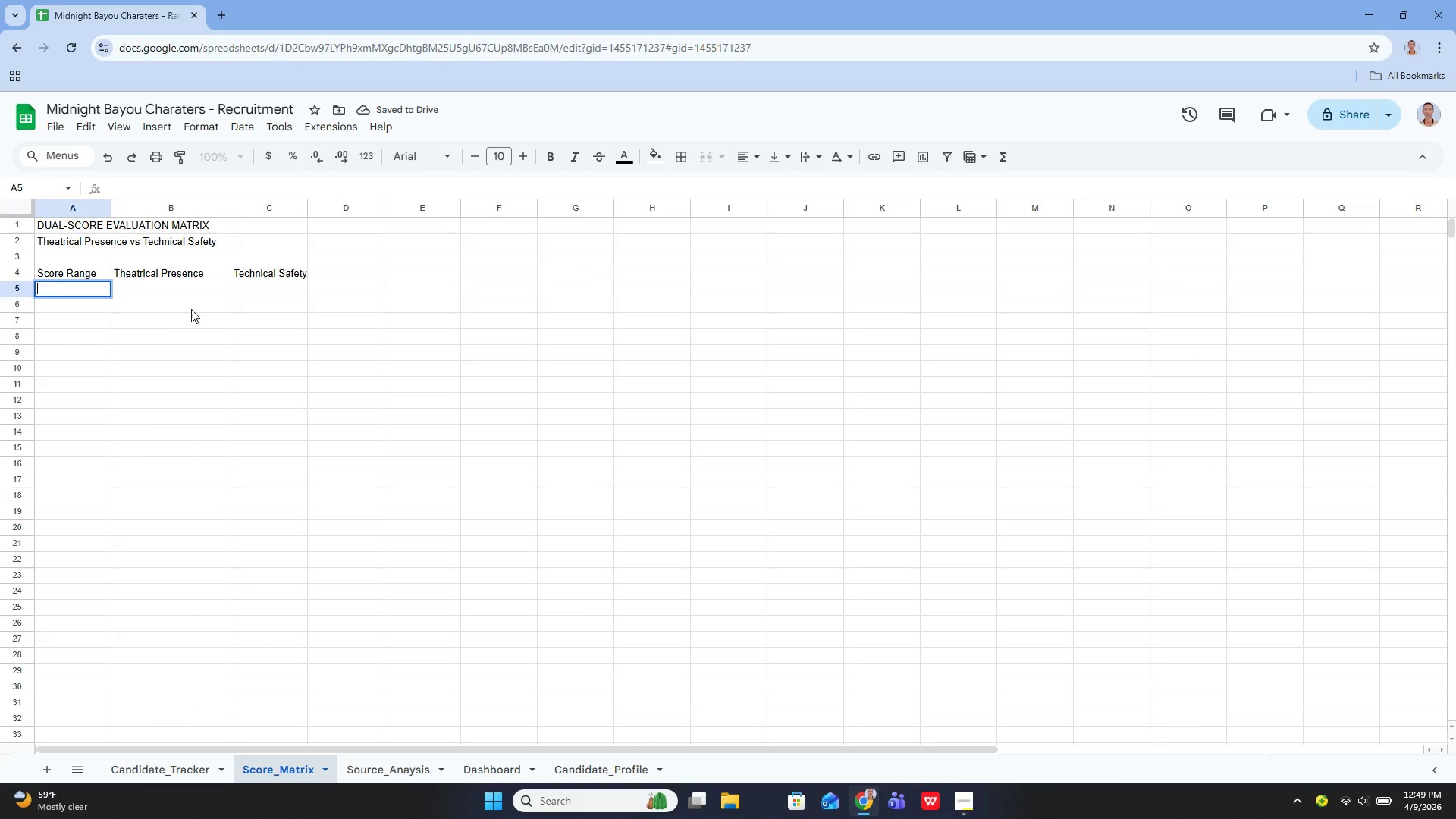 
type(9-10())
 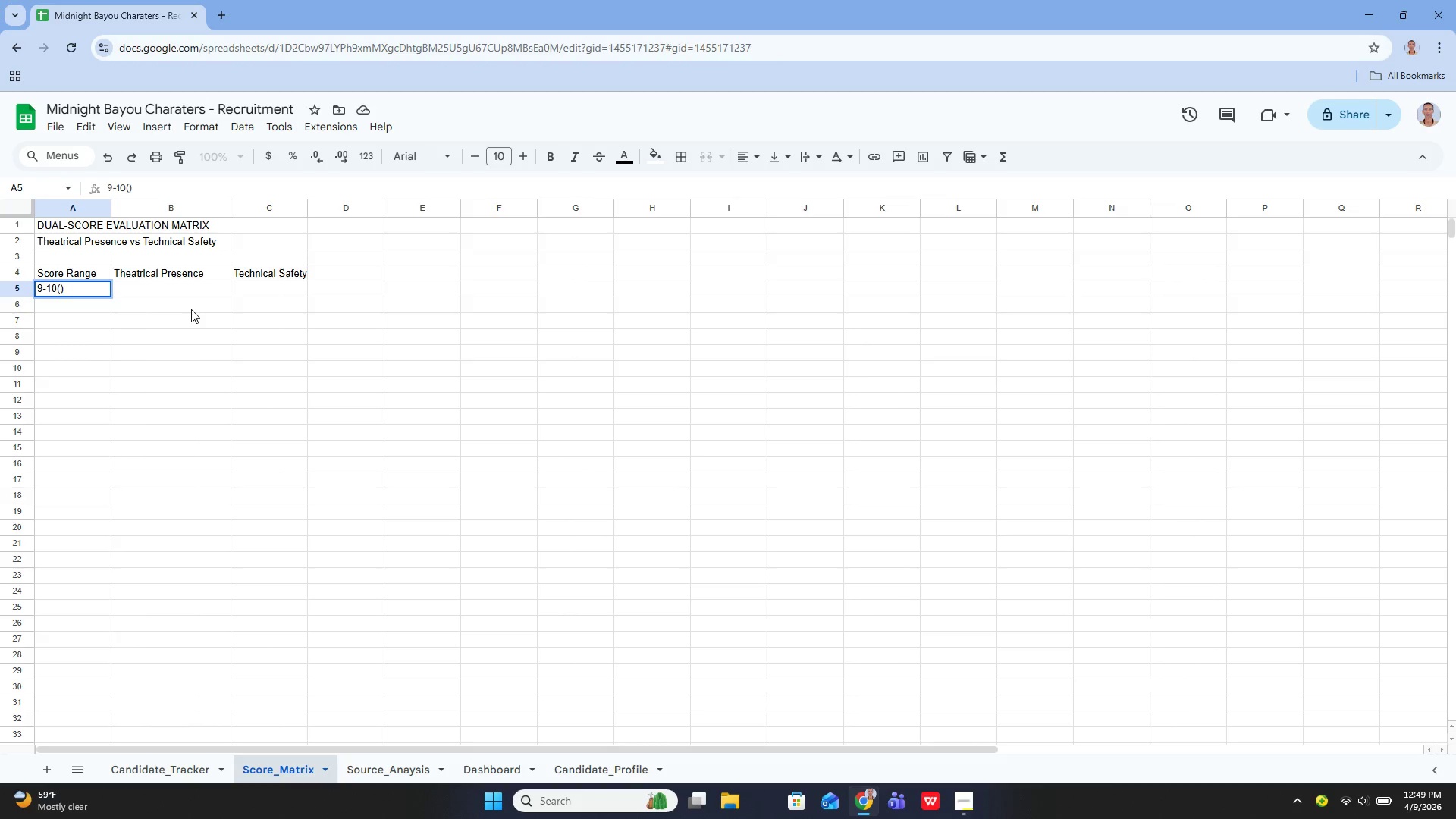 
key(ArrowLeft)
 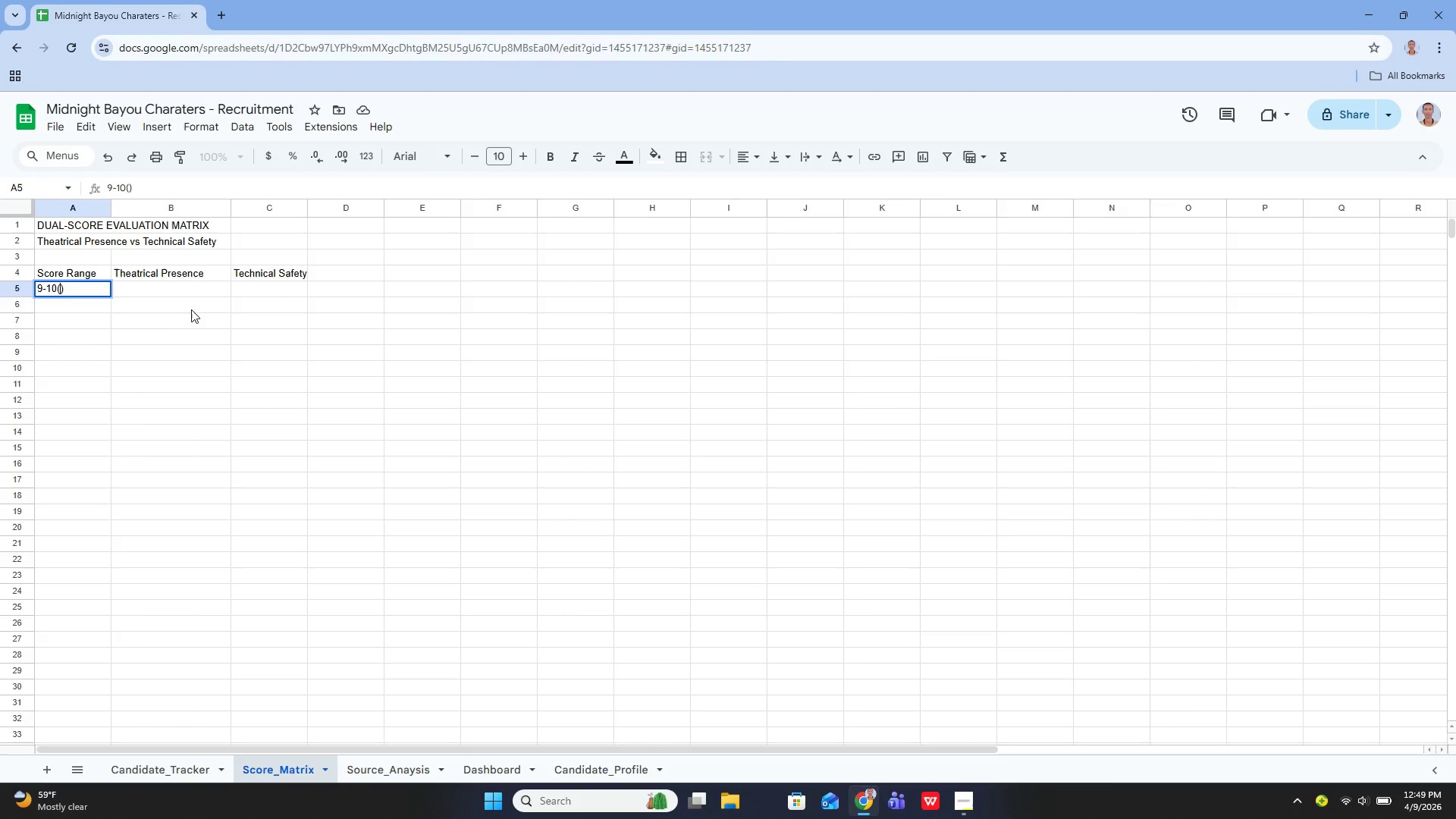 
type(Excellent)
 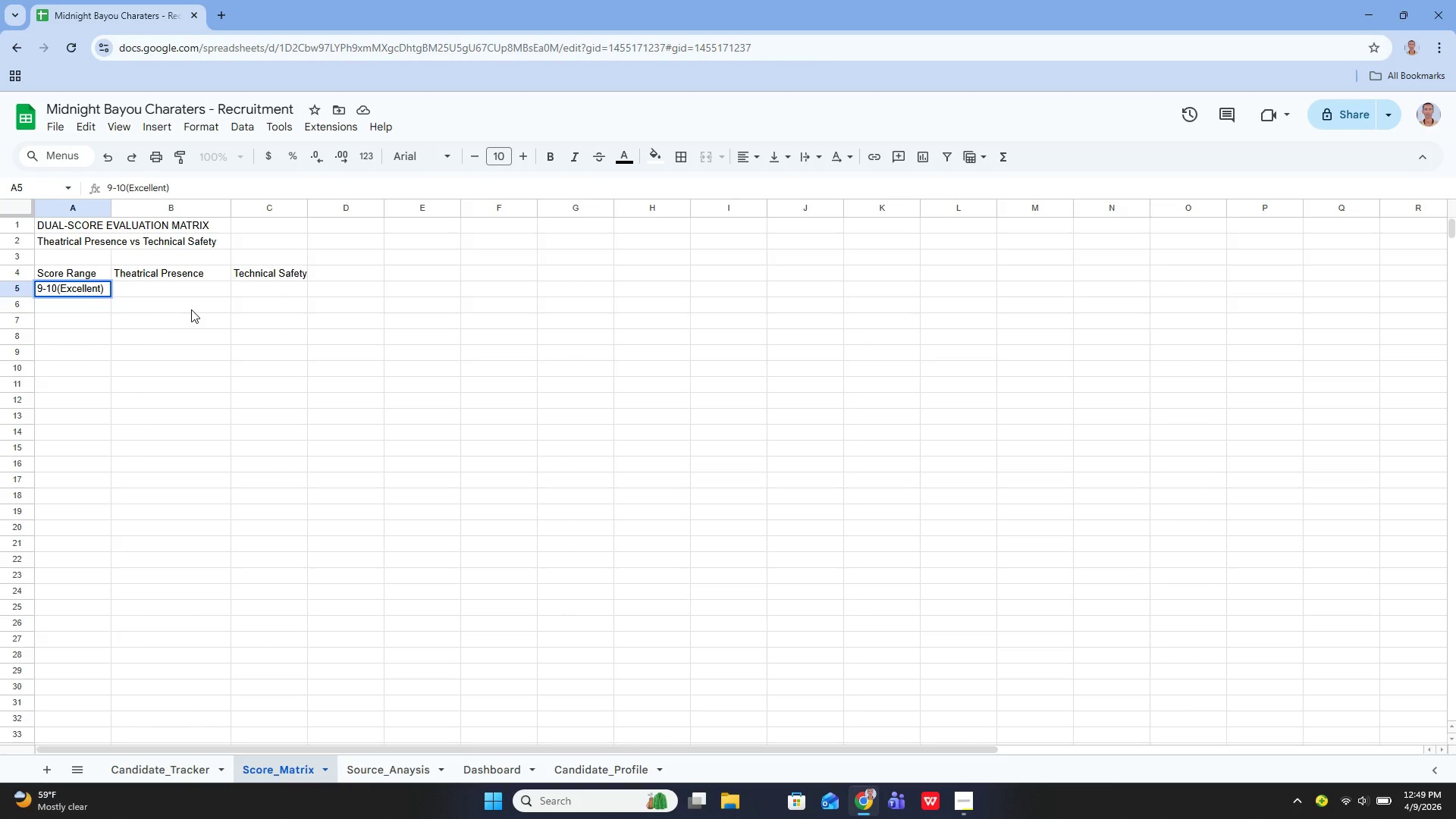 
key(Enter)
 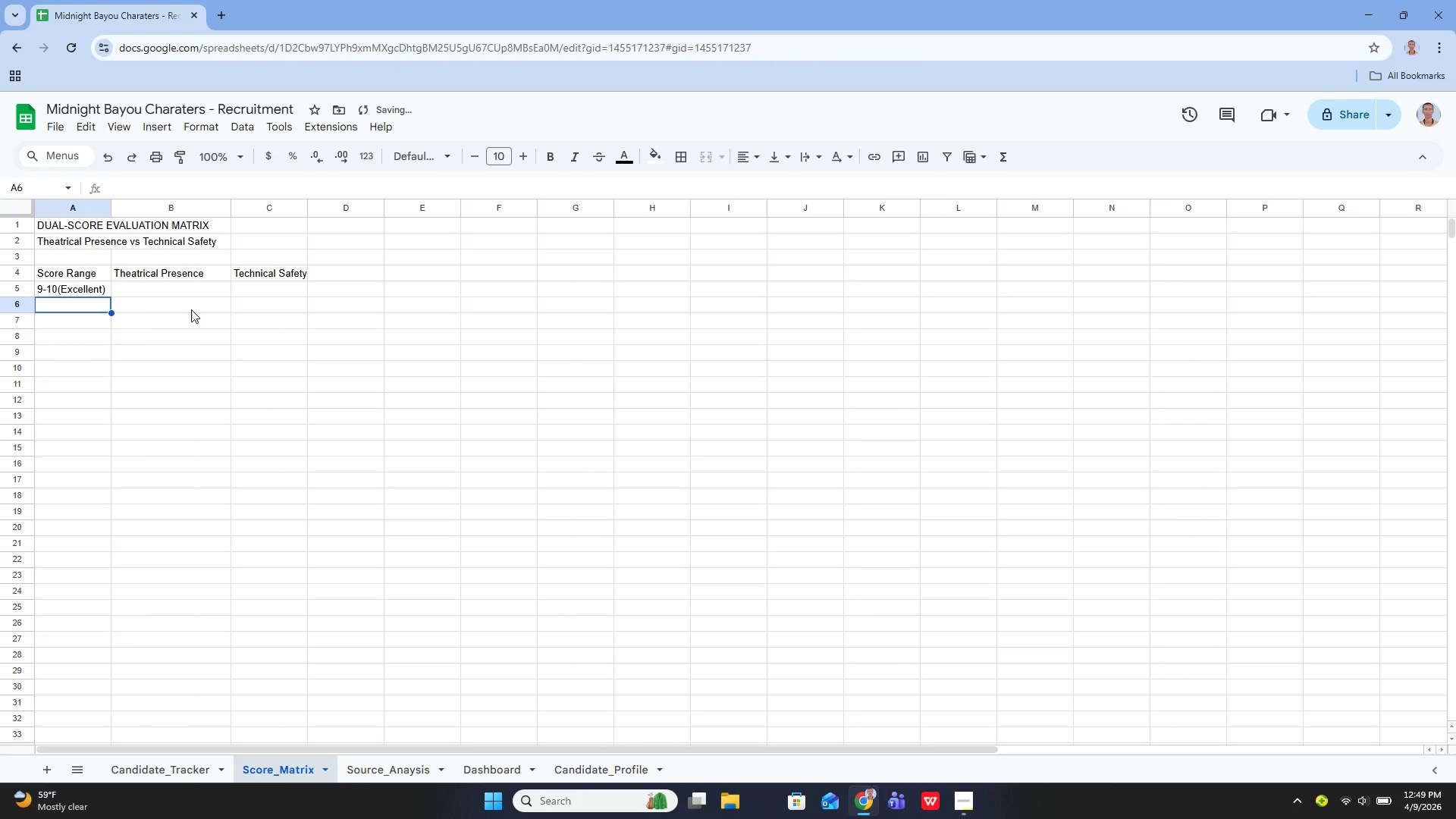 
key(Enter)
 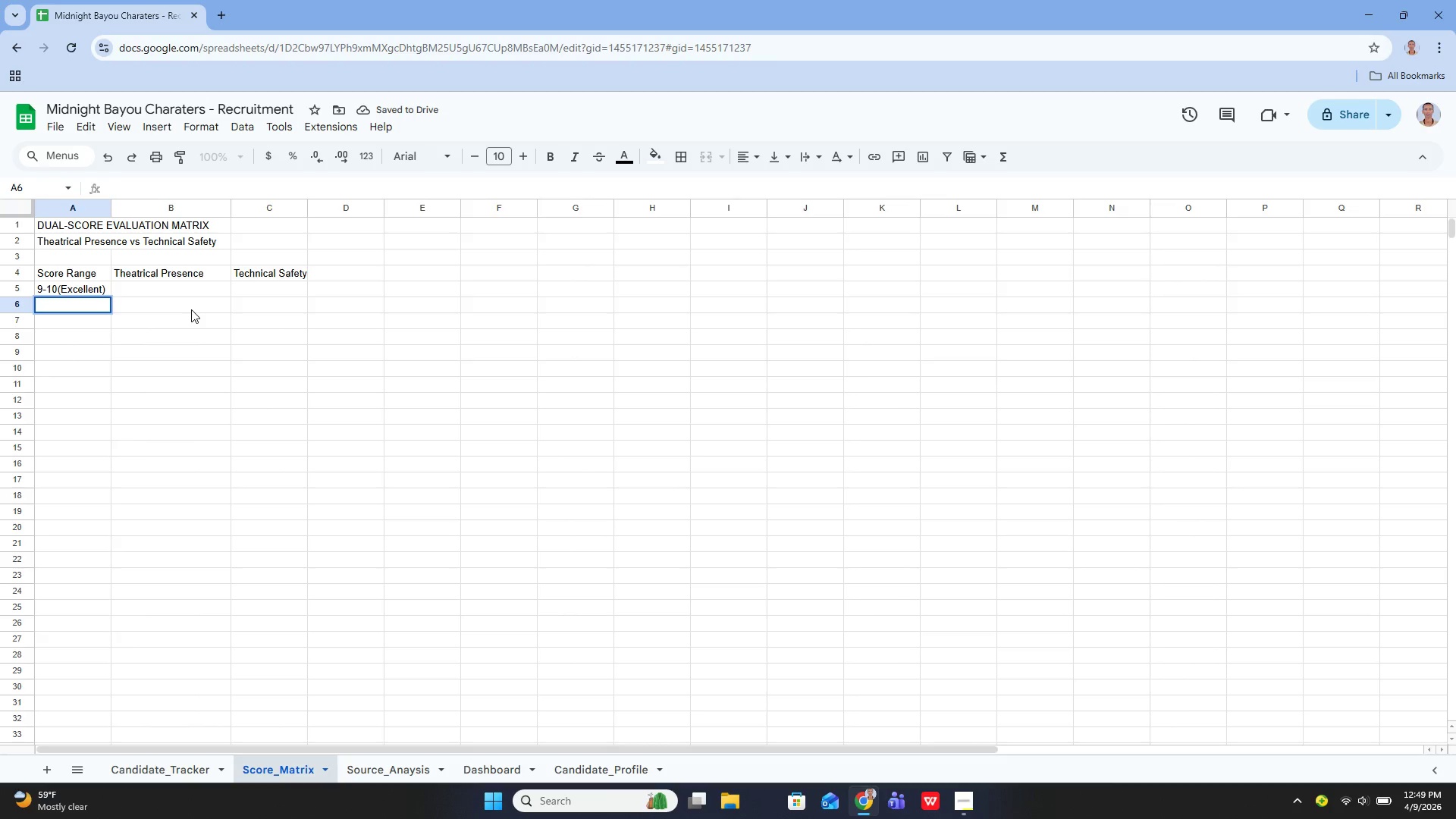 
type(7-8())
 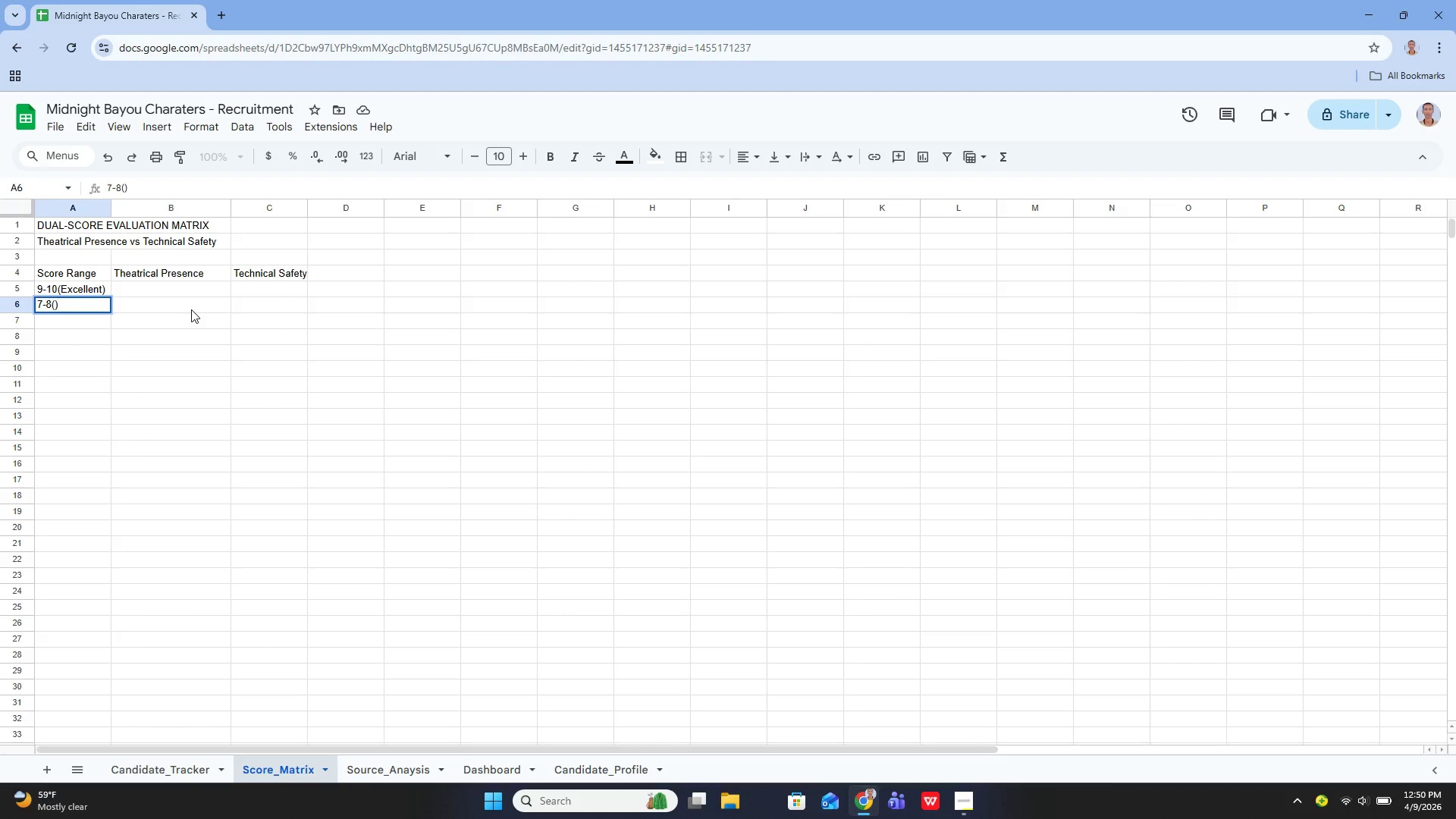 
key(ArrowLeft)
 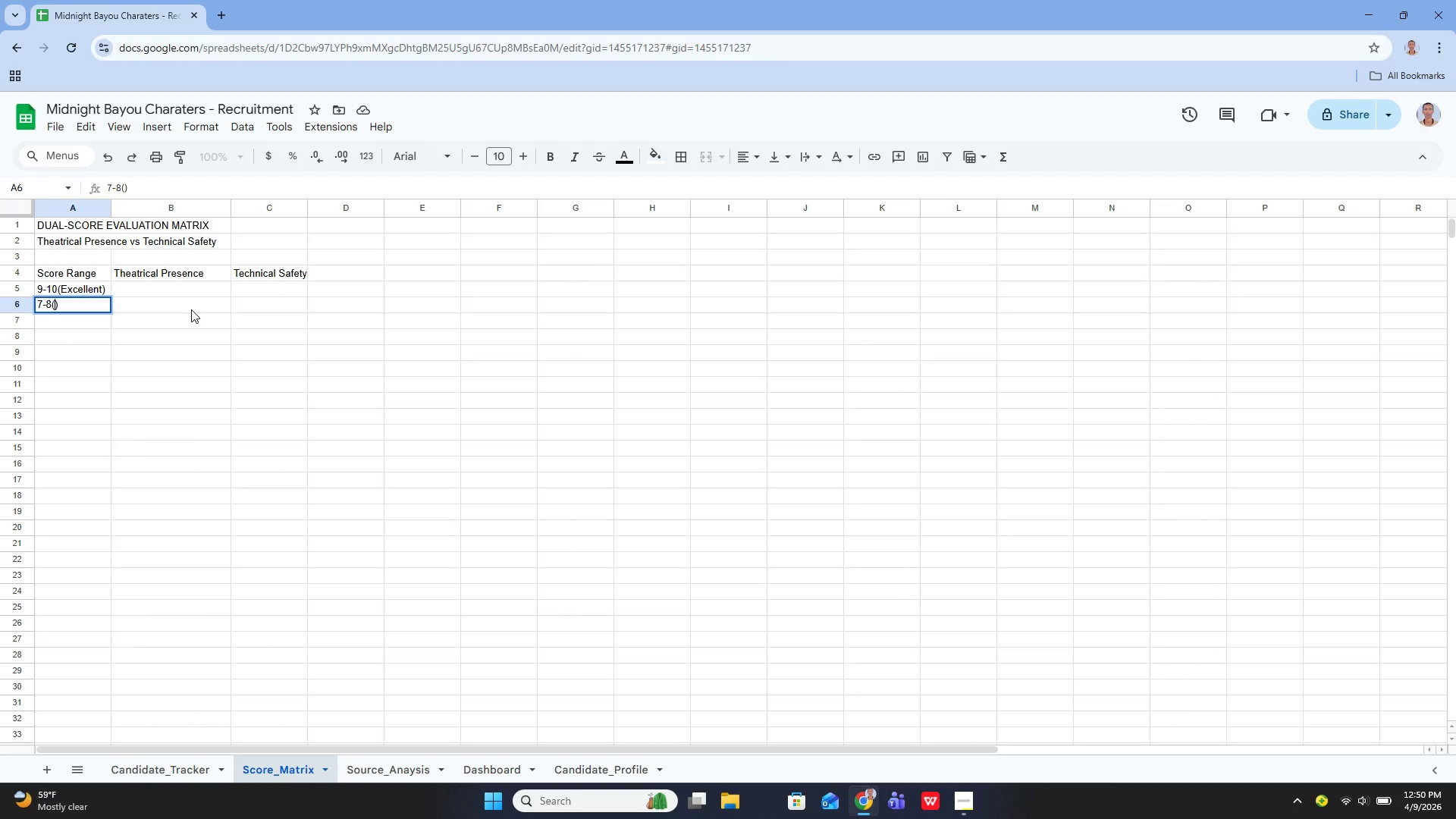 
type(Good)
 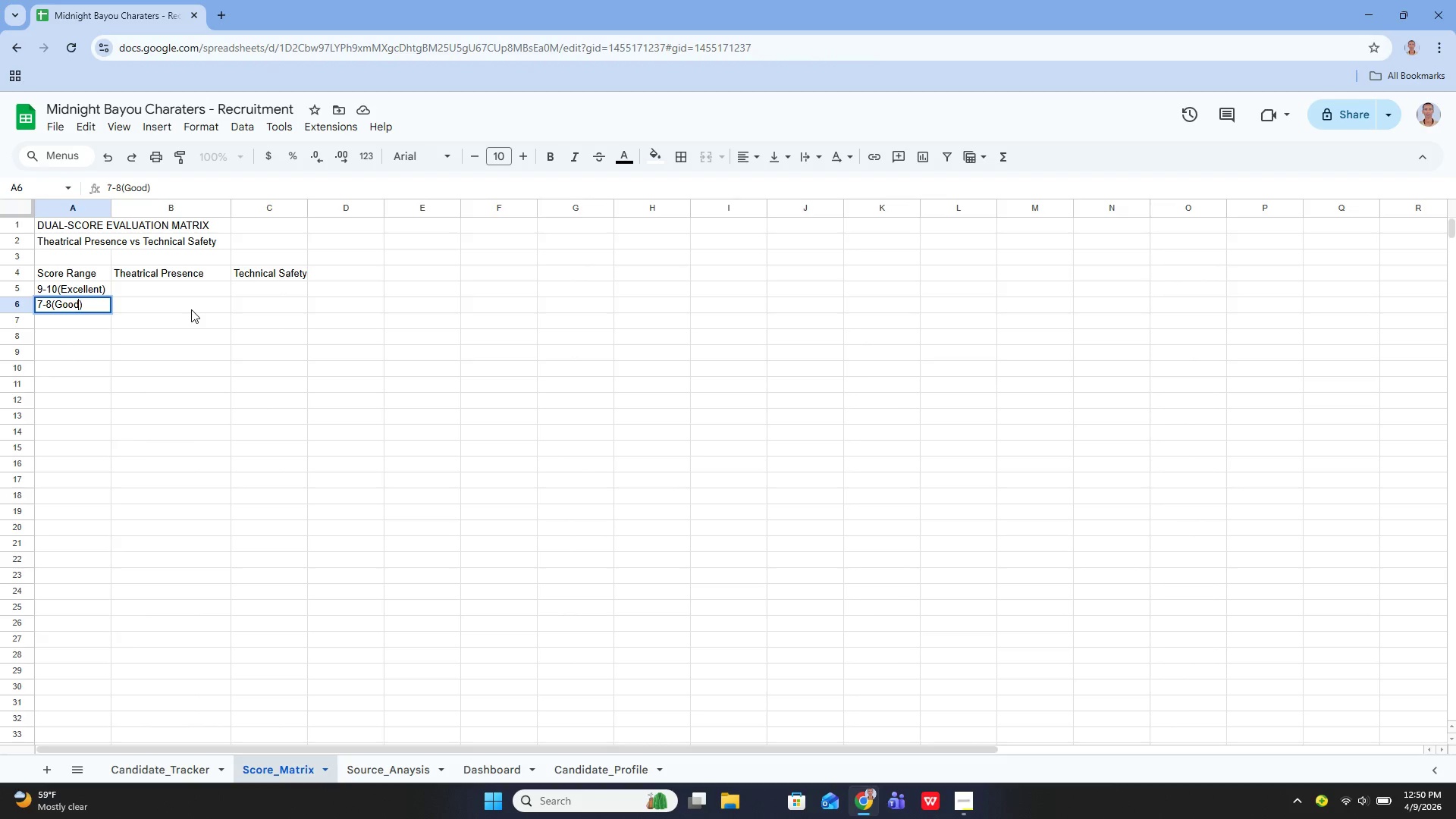 
key(Enter)
 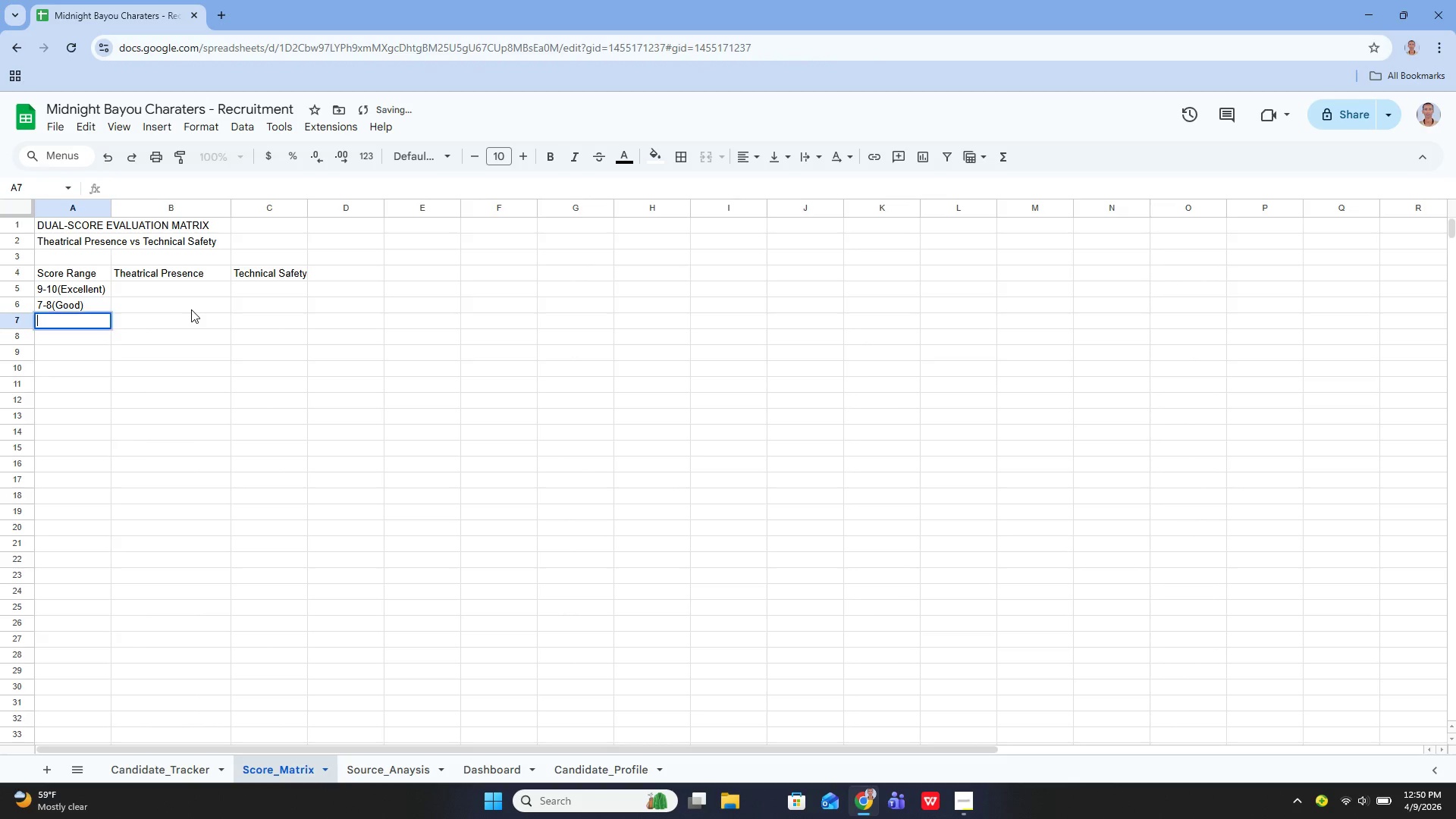 
key(Enter)
 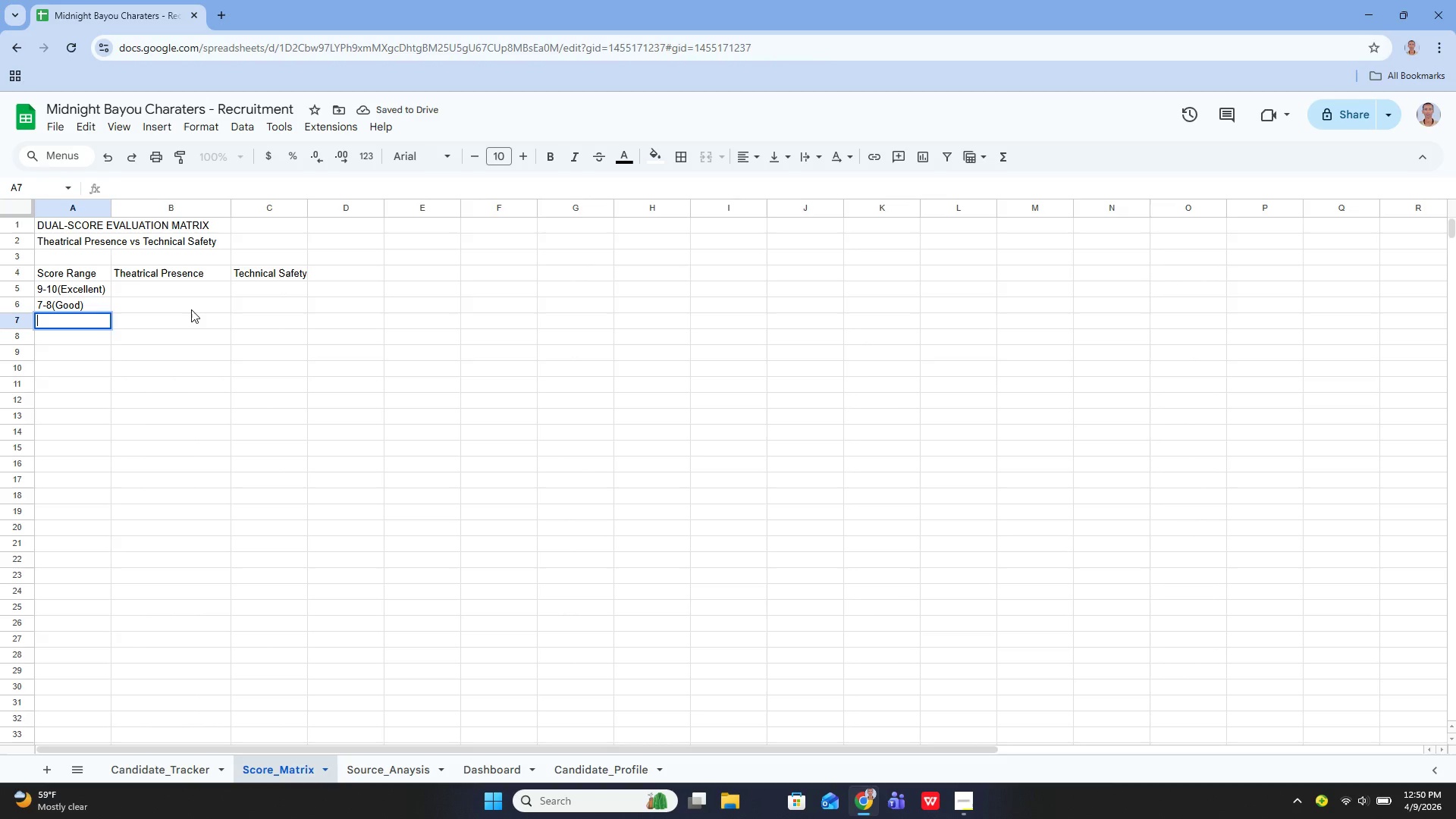 
type(4-6())
 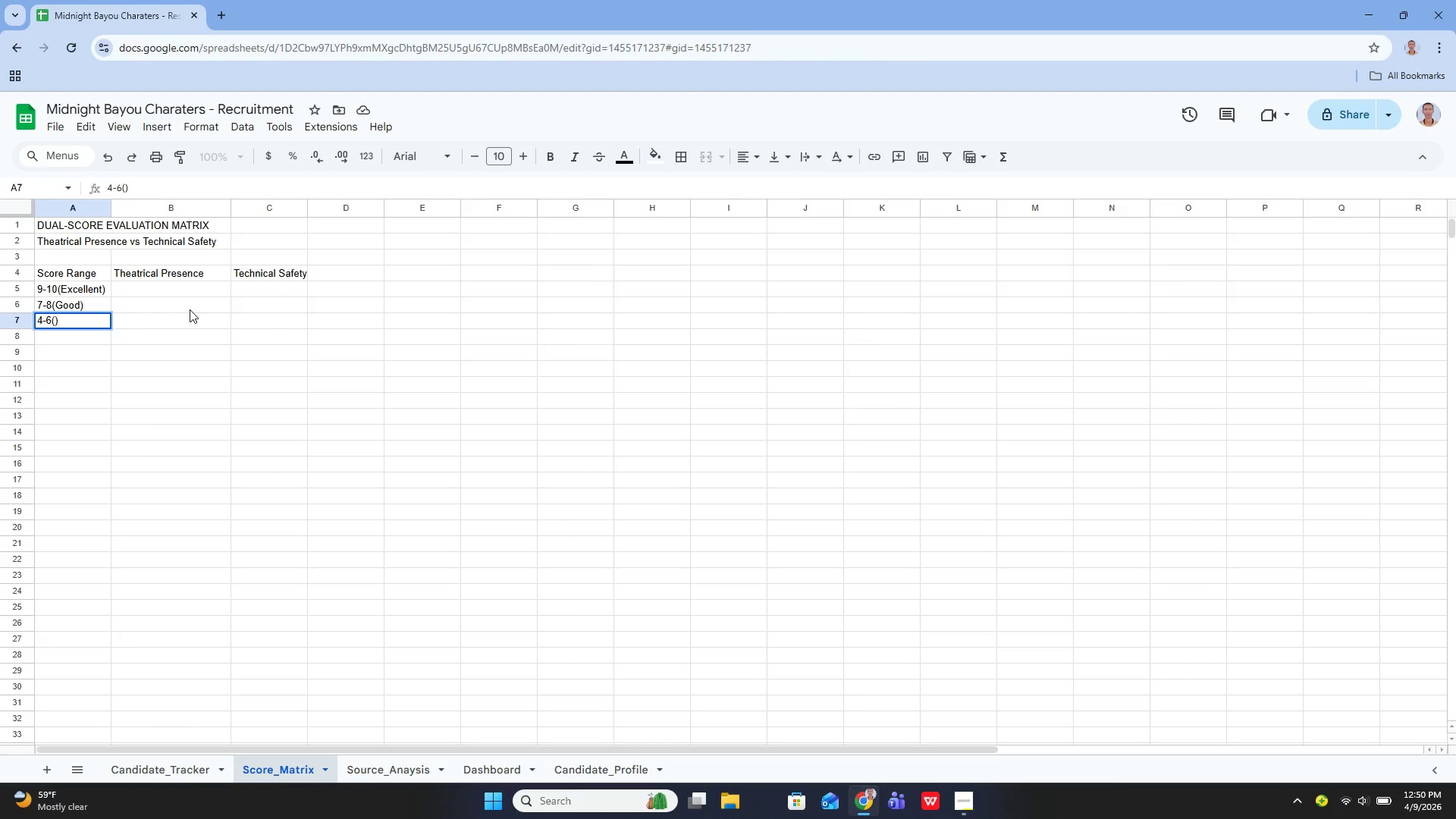 
key(ArrowLeft)
 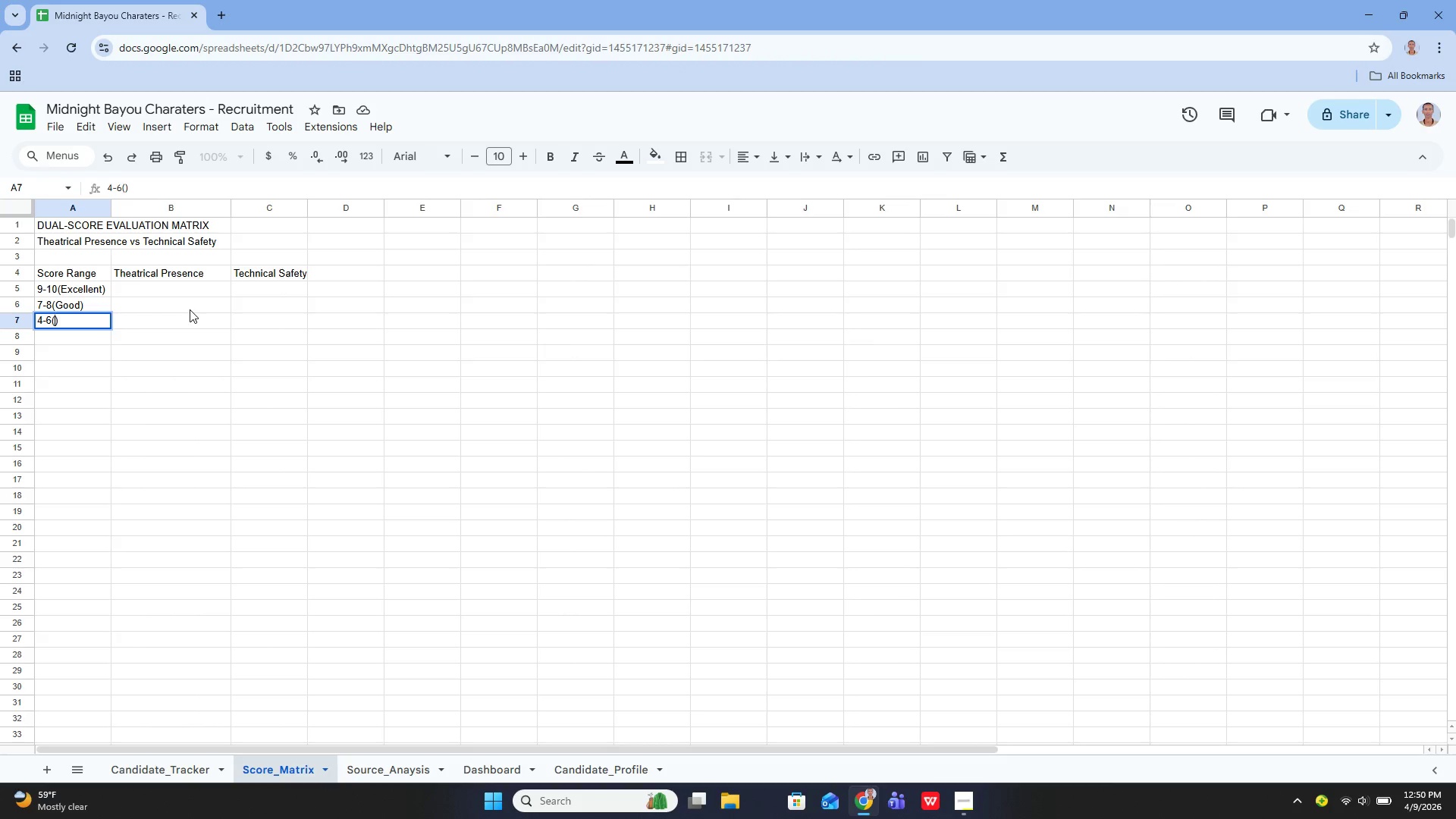 
key(Shift+A)
 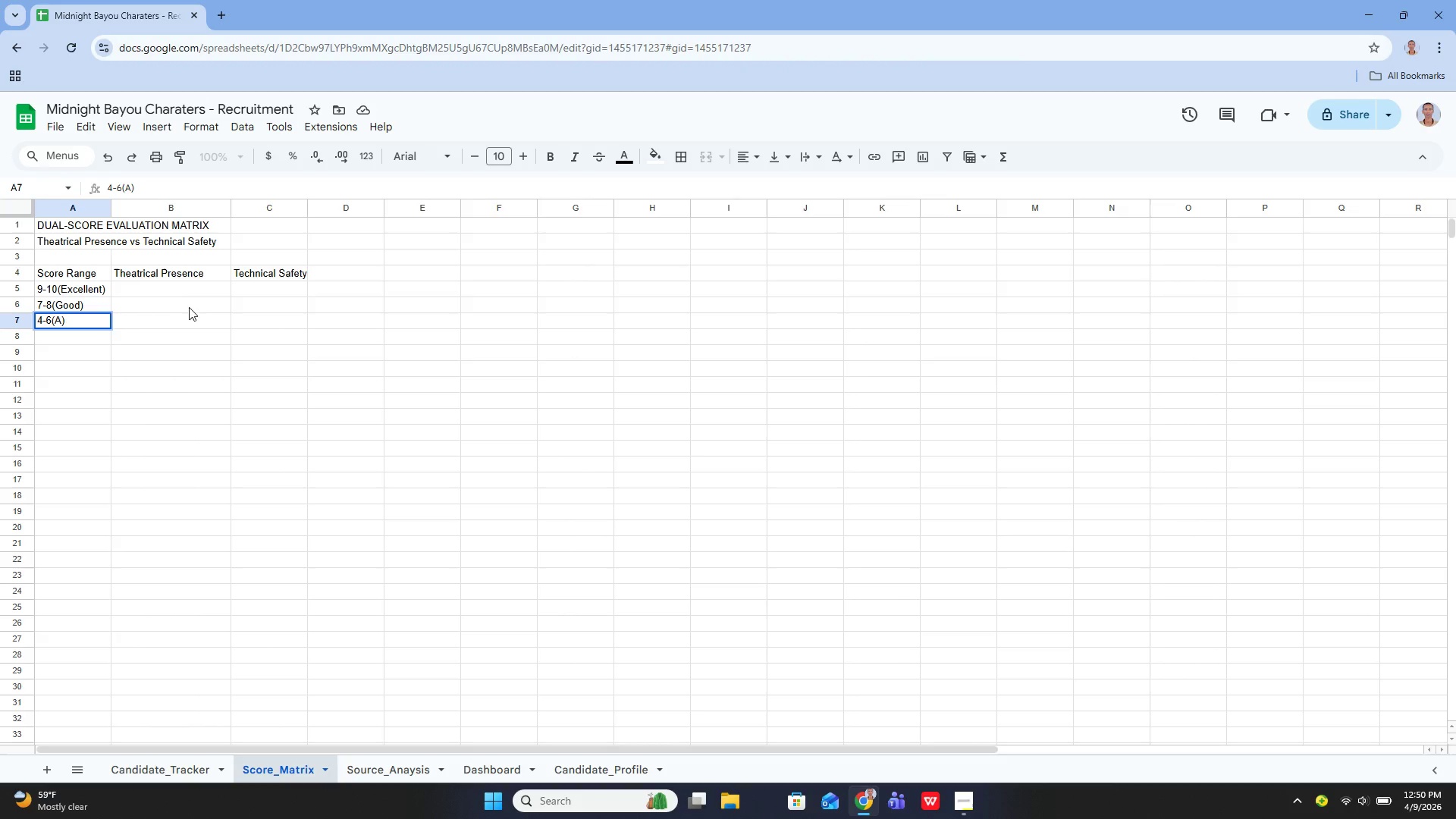 
type(ve)
 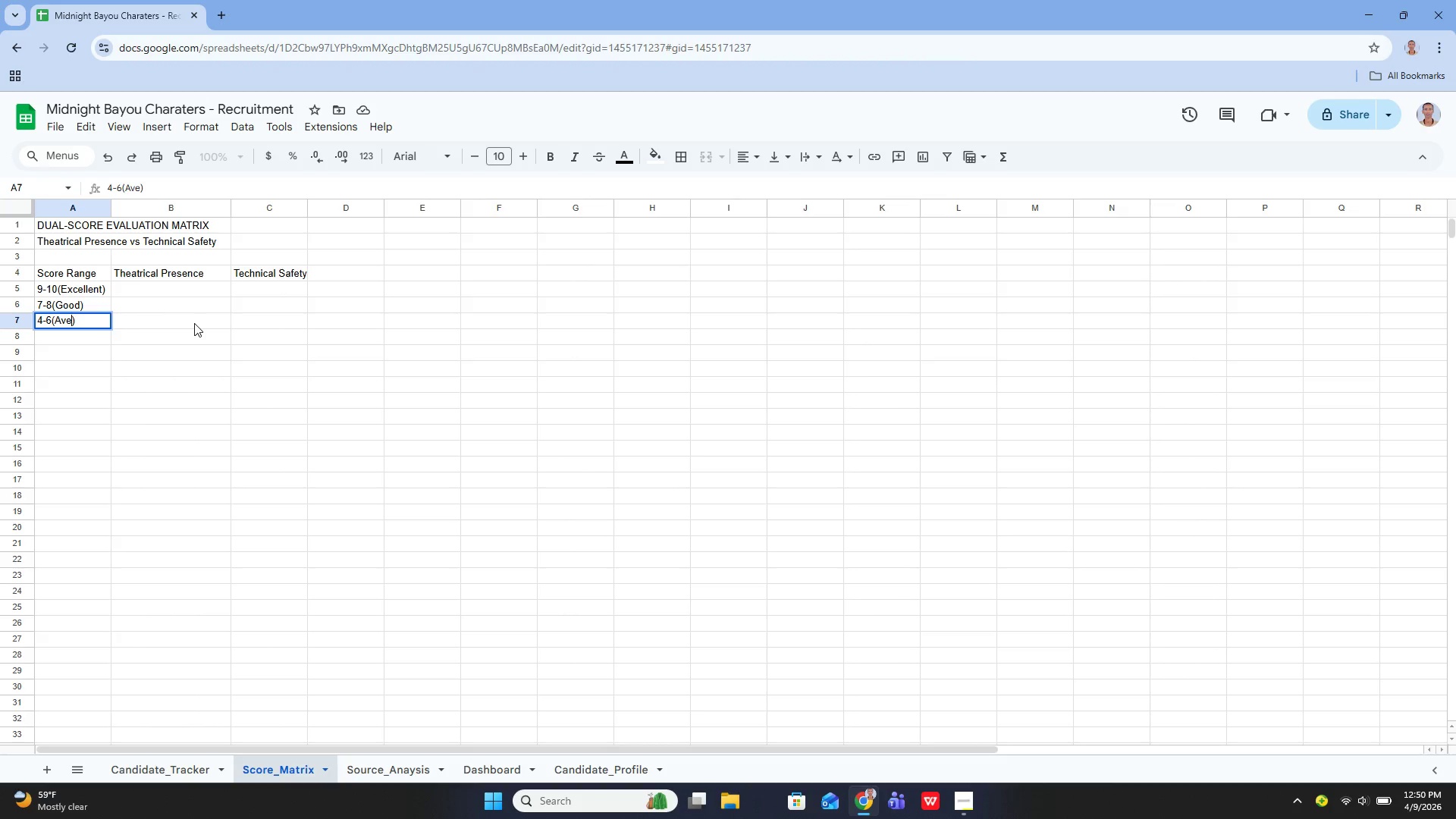 
type(rage)
 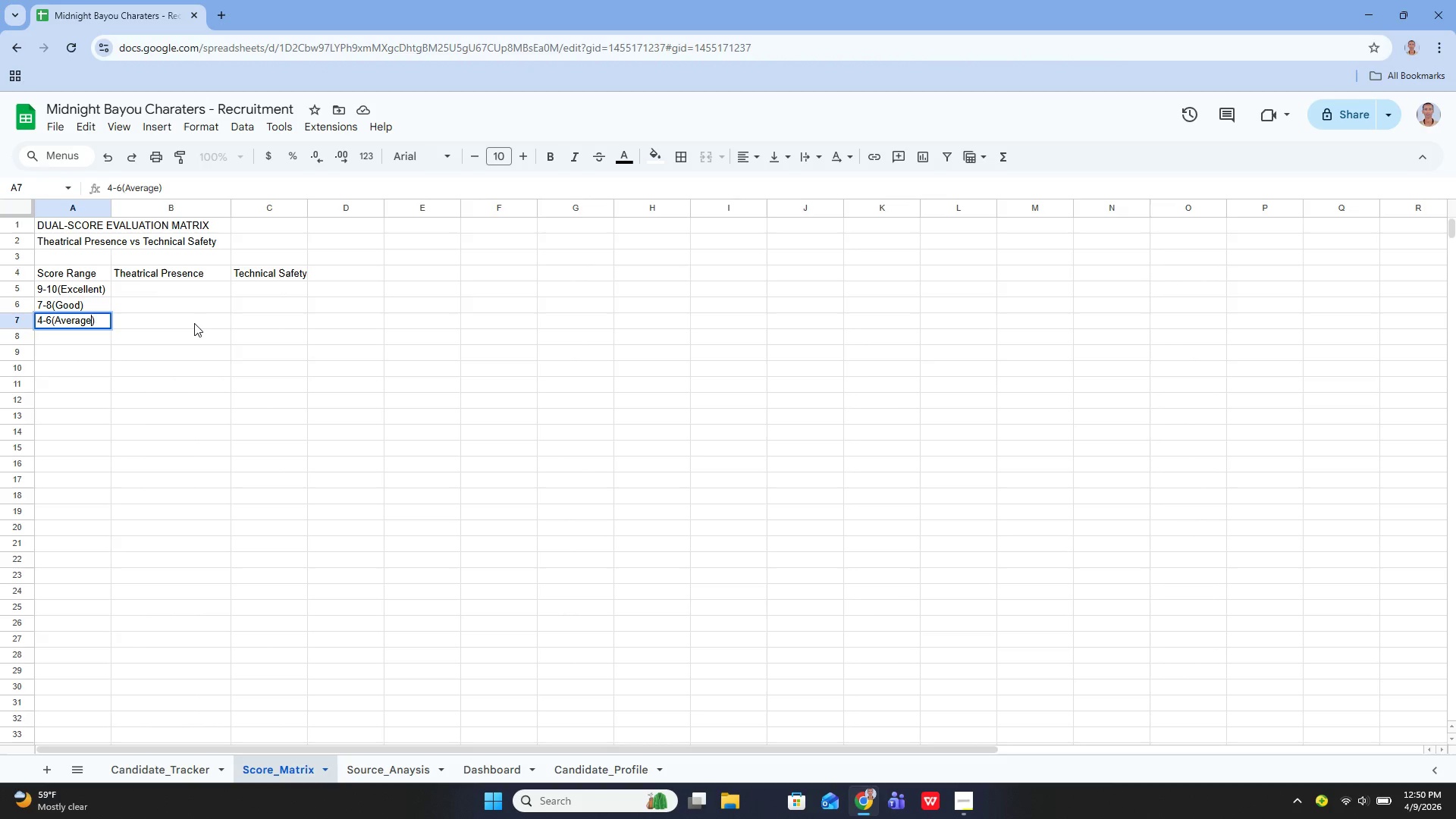 
key(Enter)
 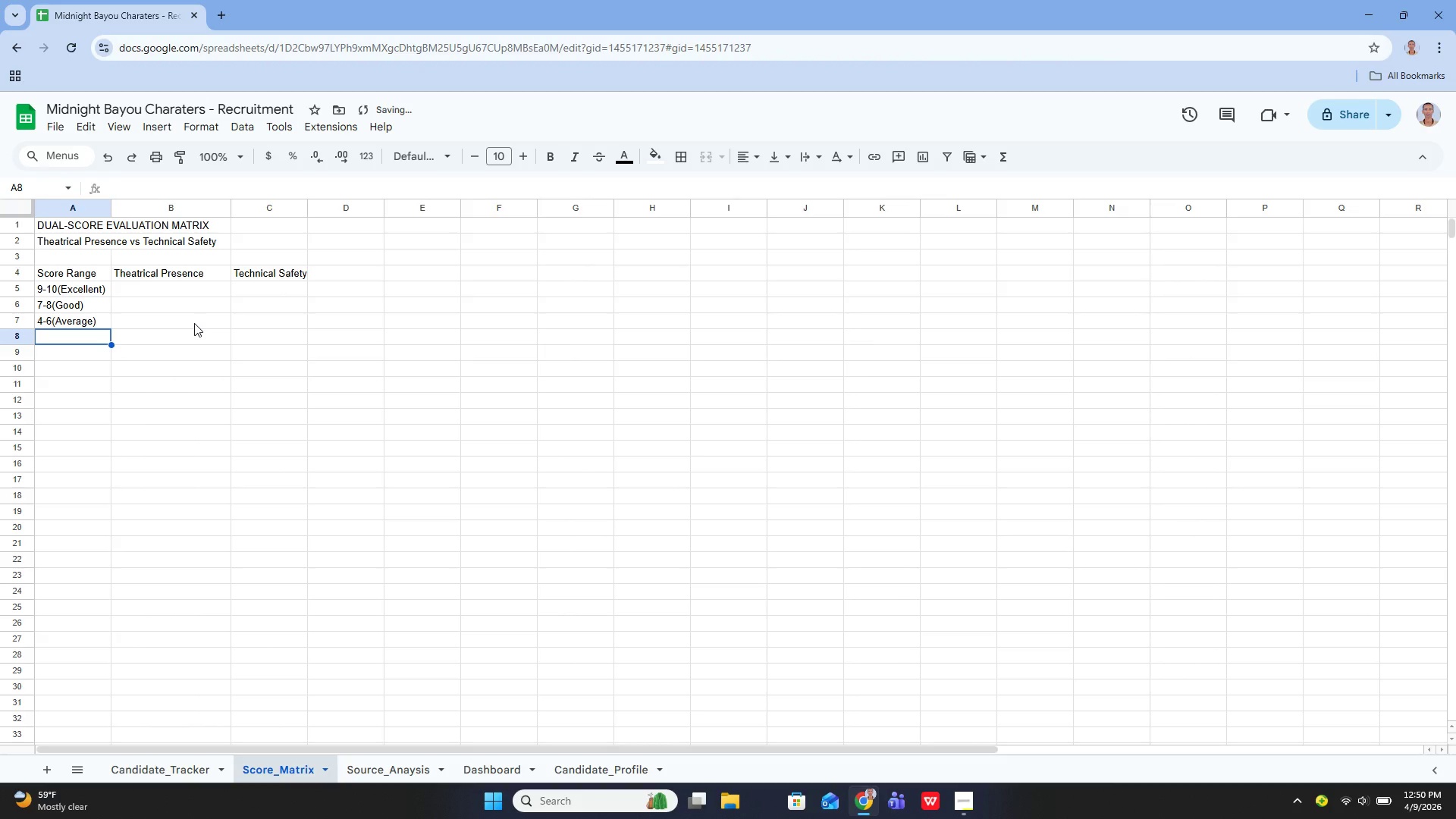 
key(ArrowUp)
 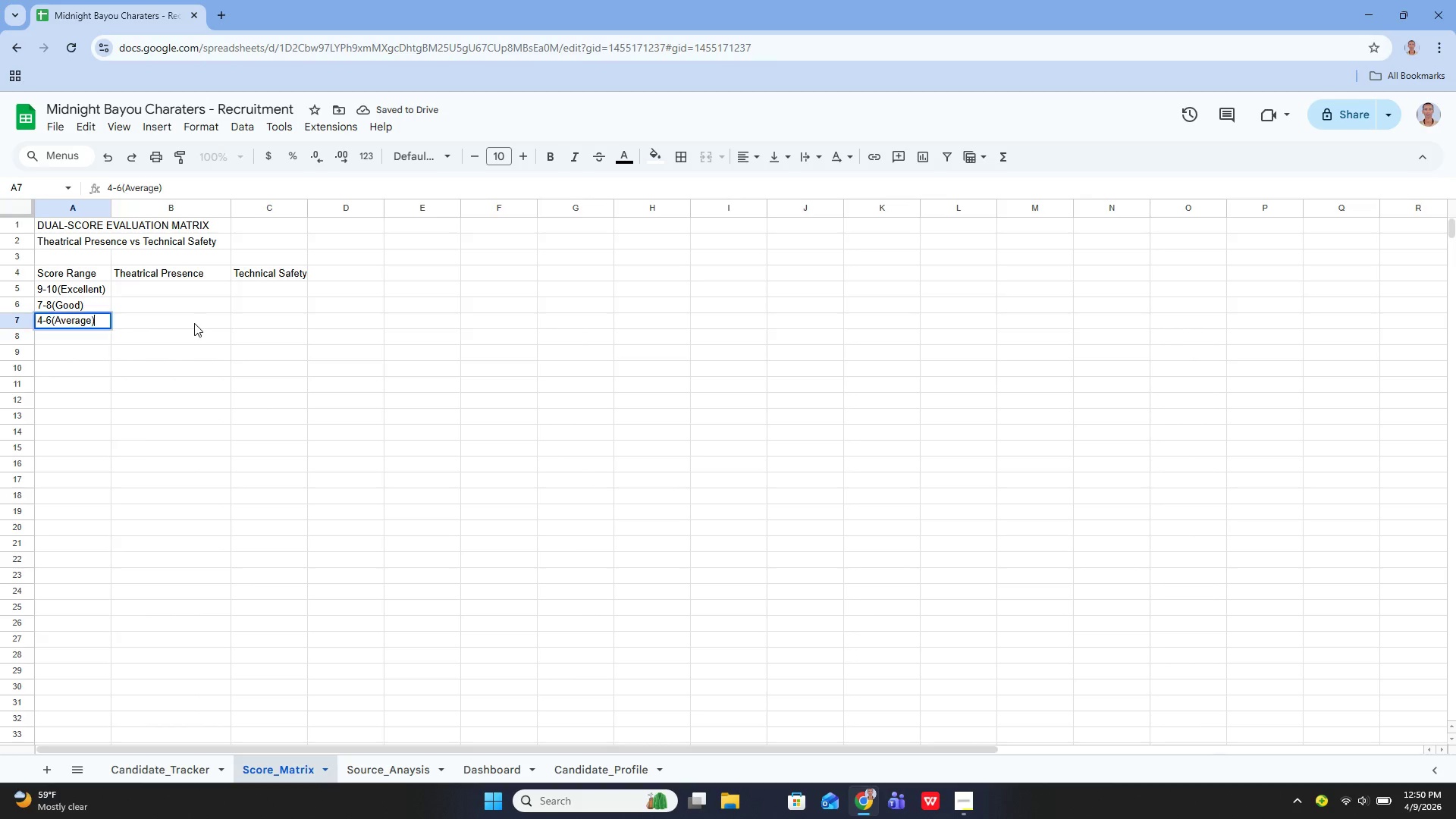 
key(Enter)
 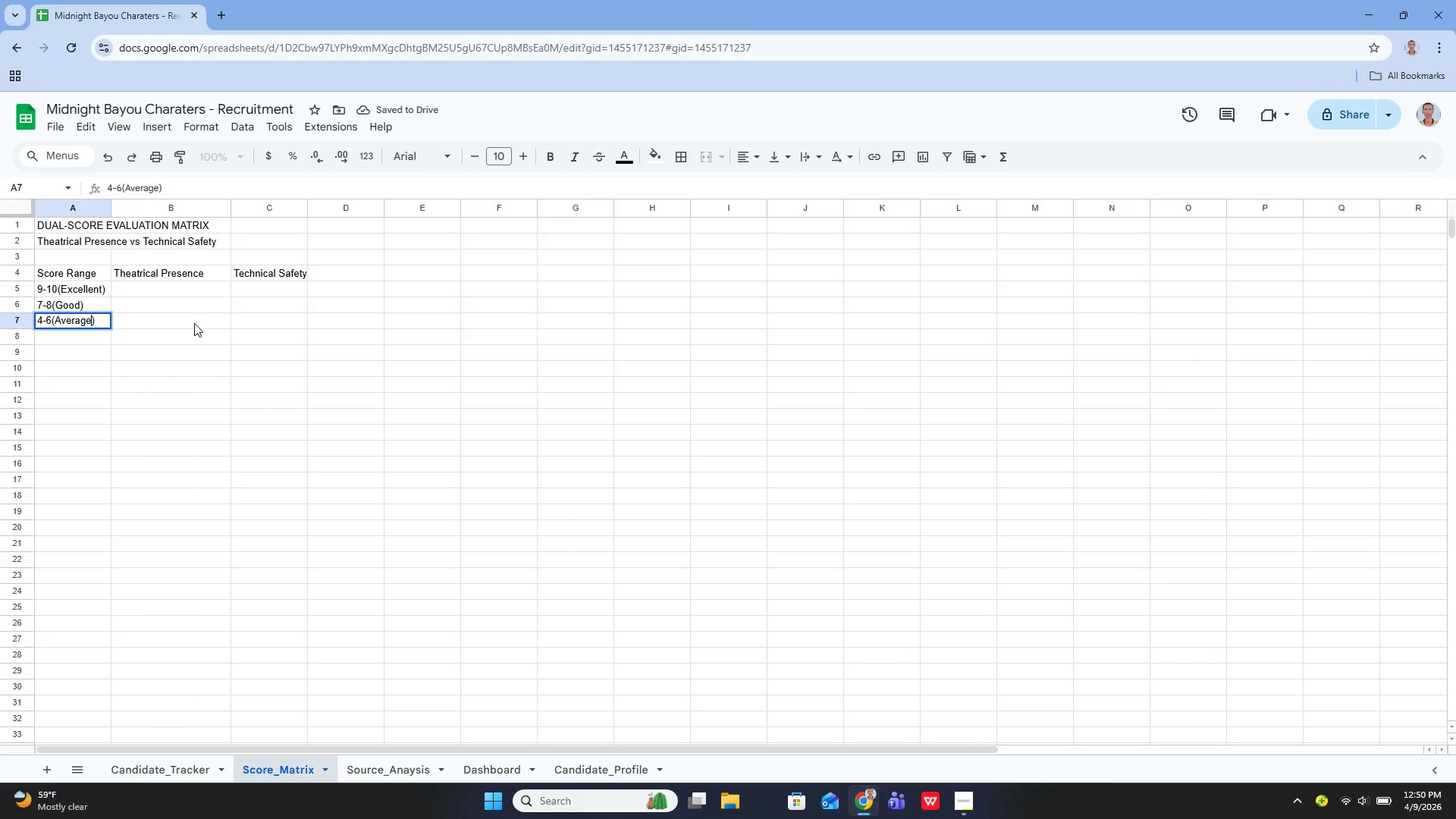 
key(ArrowLeft)
 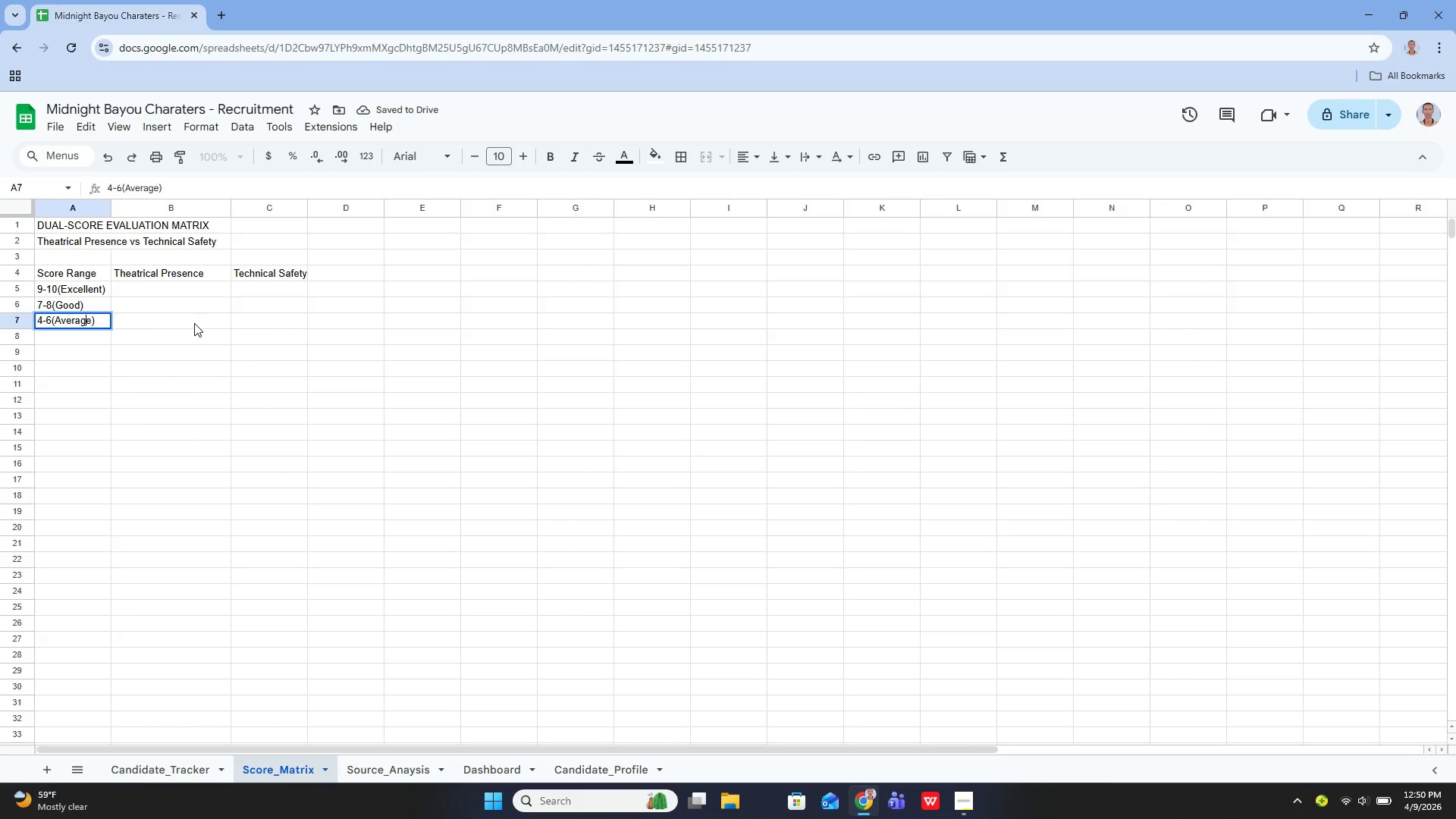 
key(ArrowLeft)
 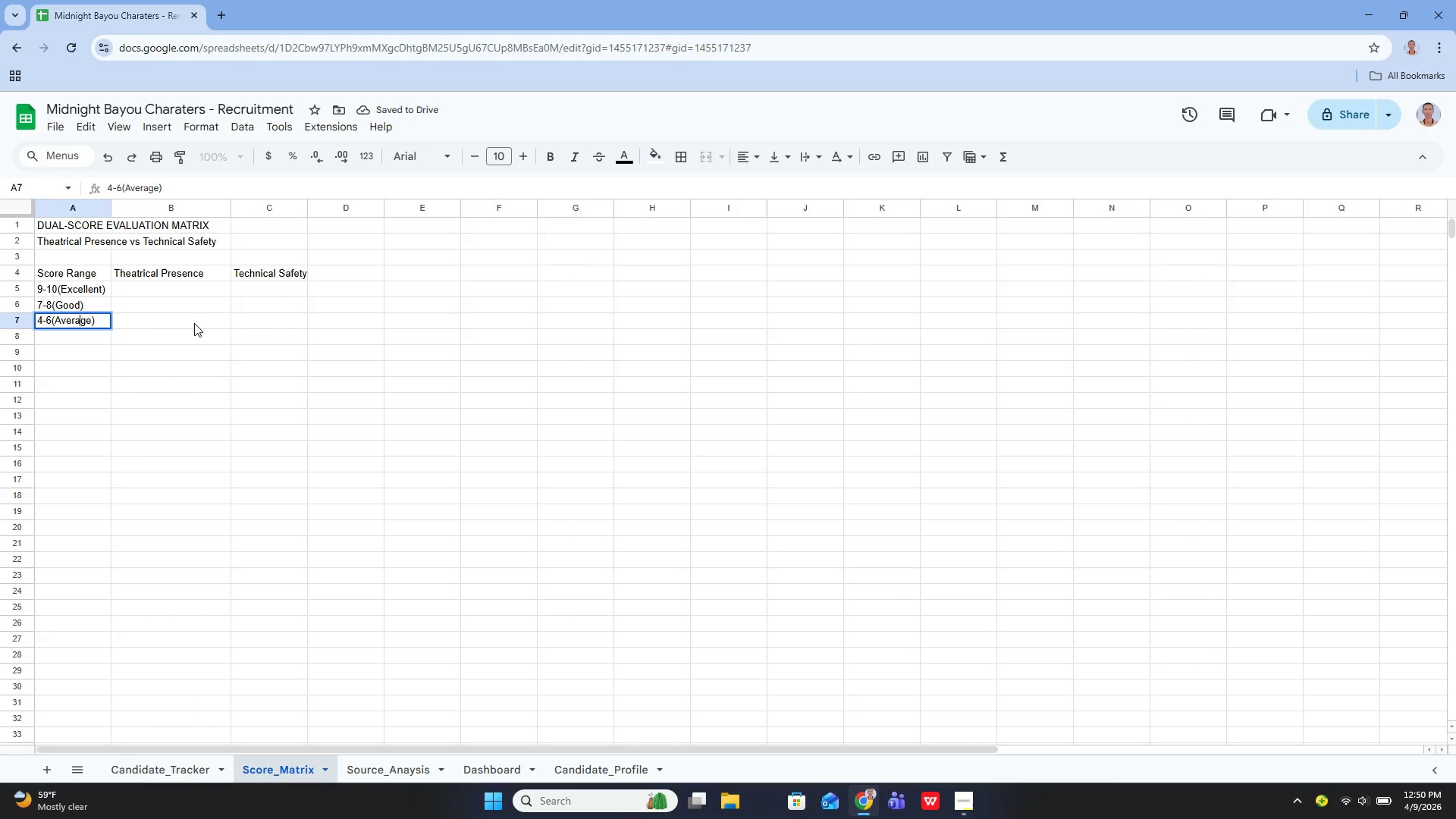 
key(ArrowLeft)
 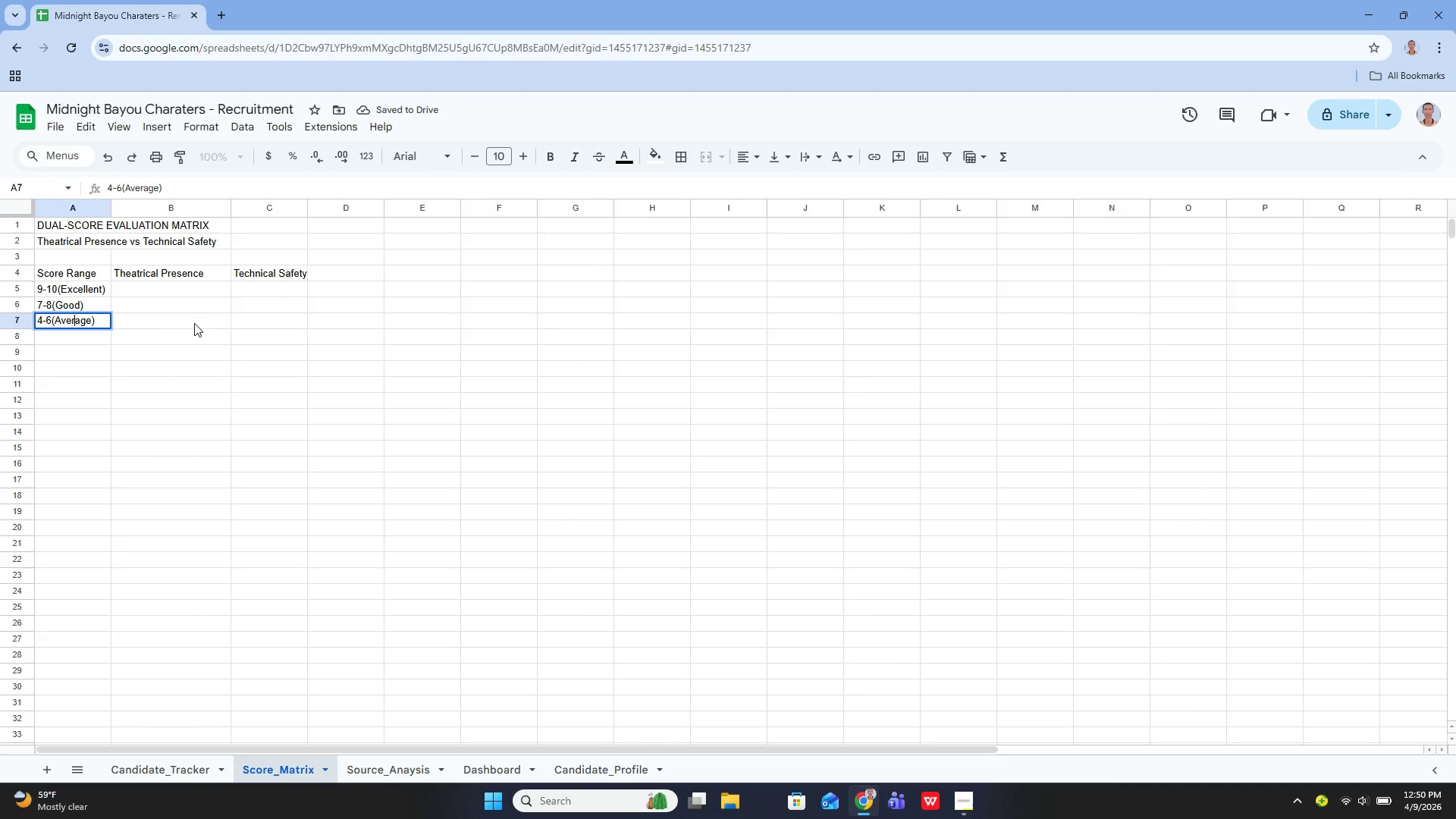 
key(ArrowLeft)
 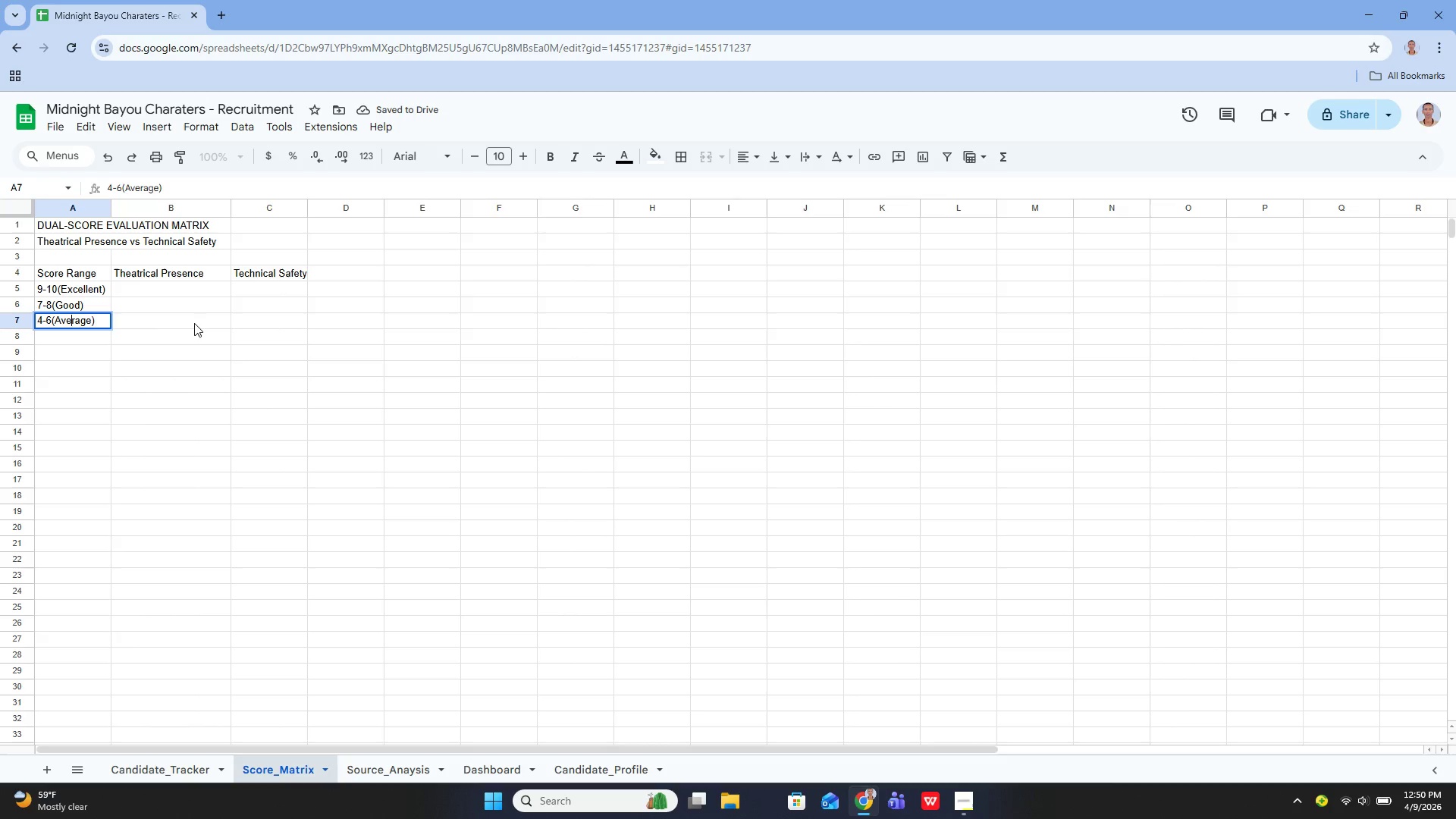 
key(ArrowLeft)
 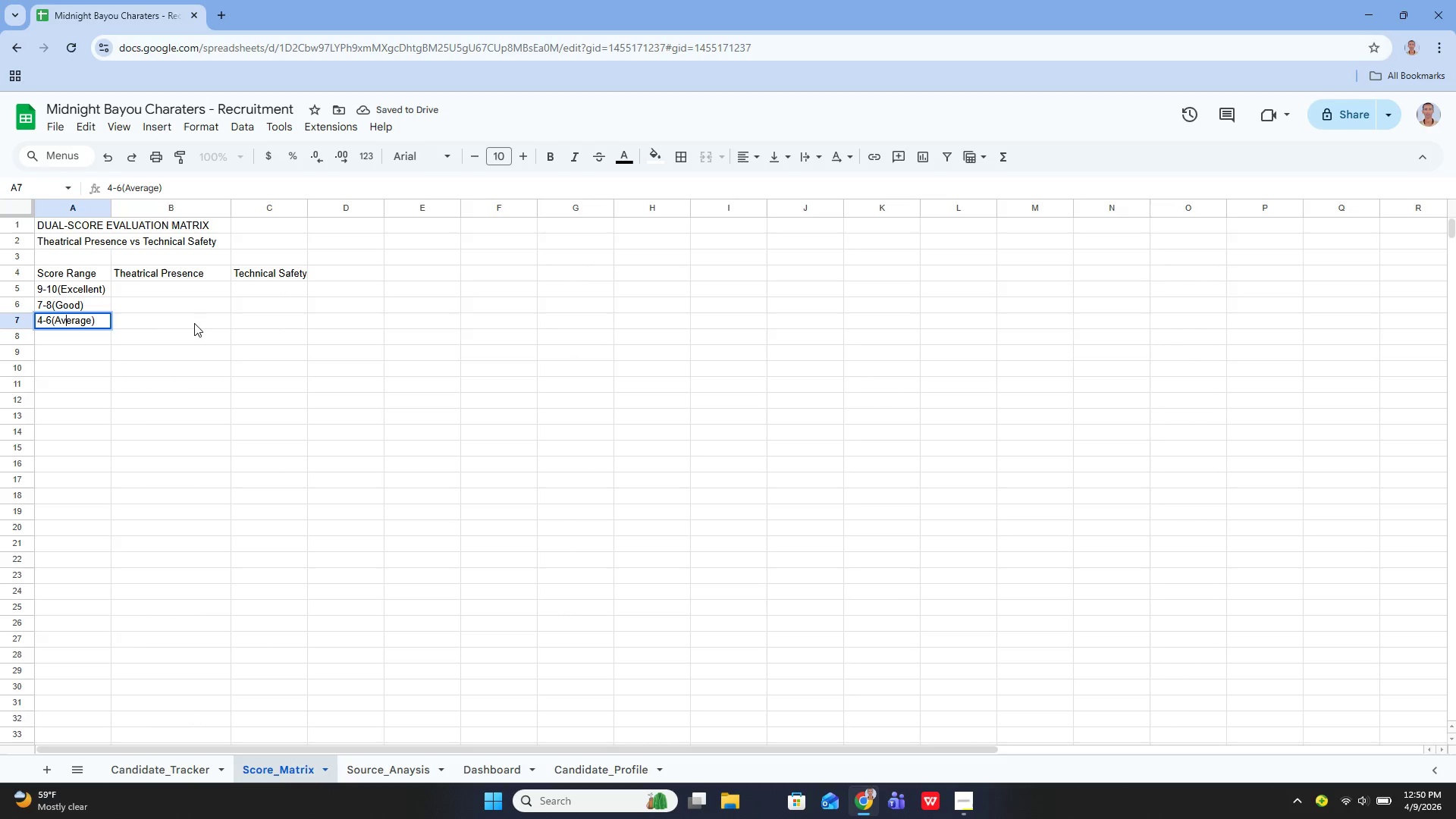 
key(ArrowLeft)
 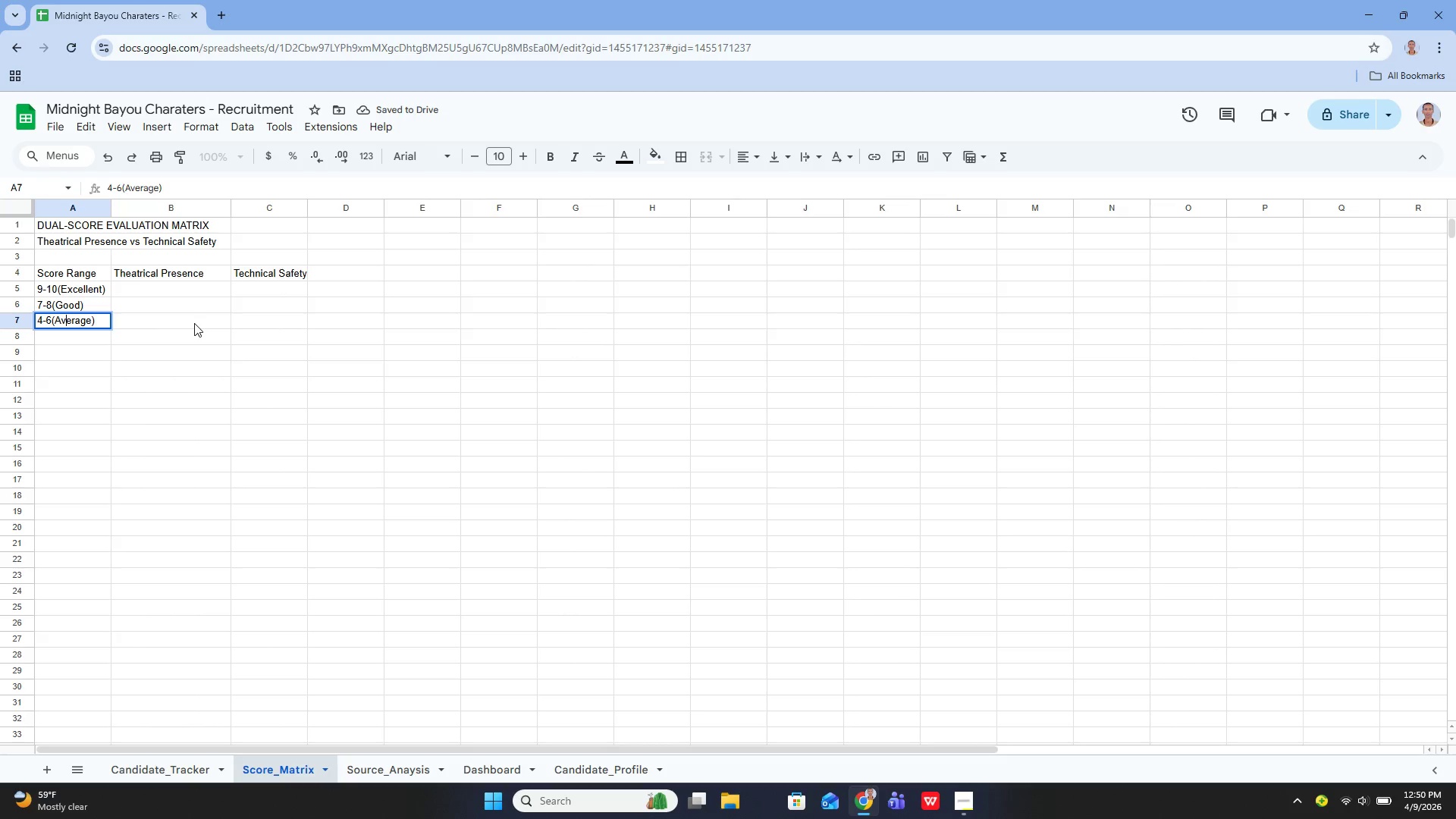 
key(ArrowLeft)
 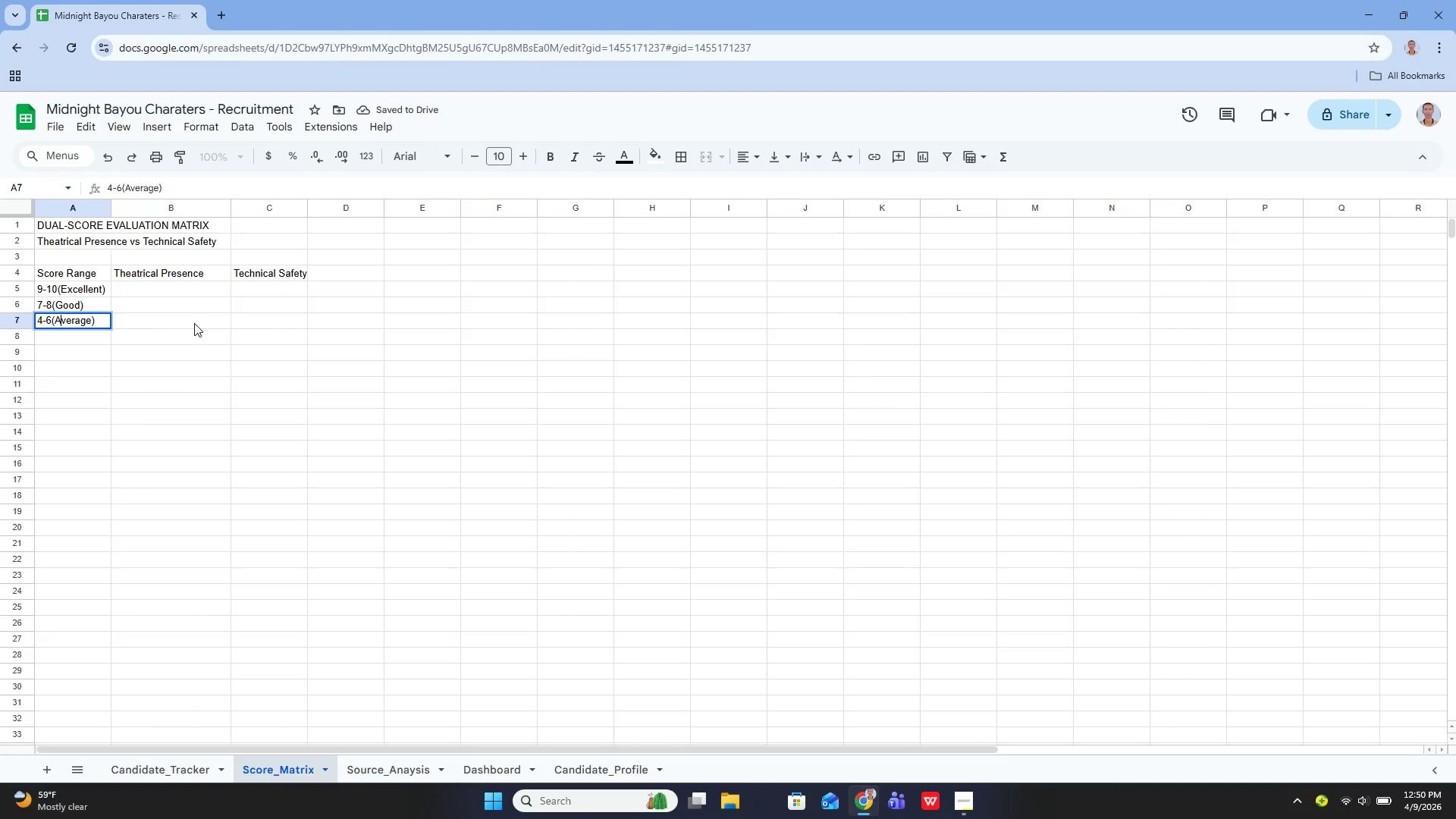 
key(ArrowLeft)
 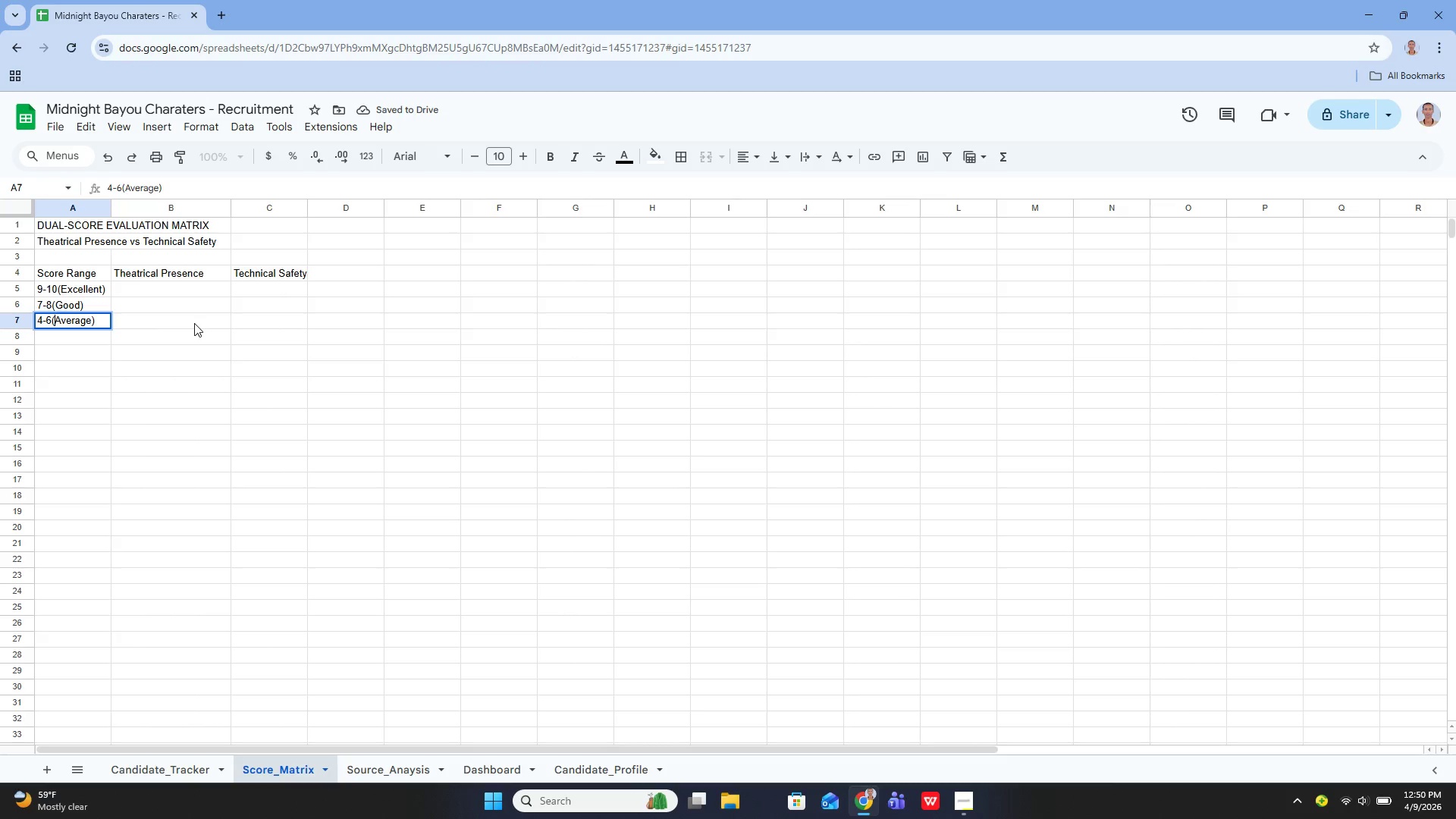 
key(ArrowLeft)
 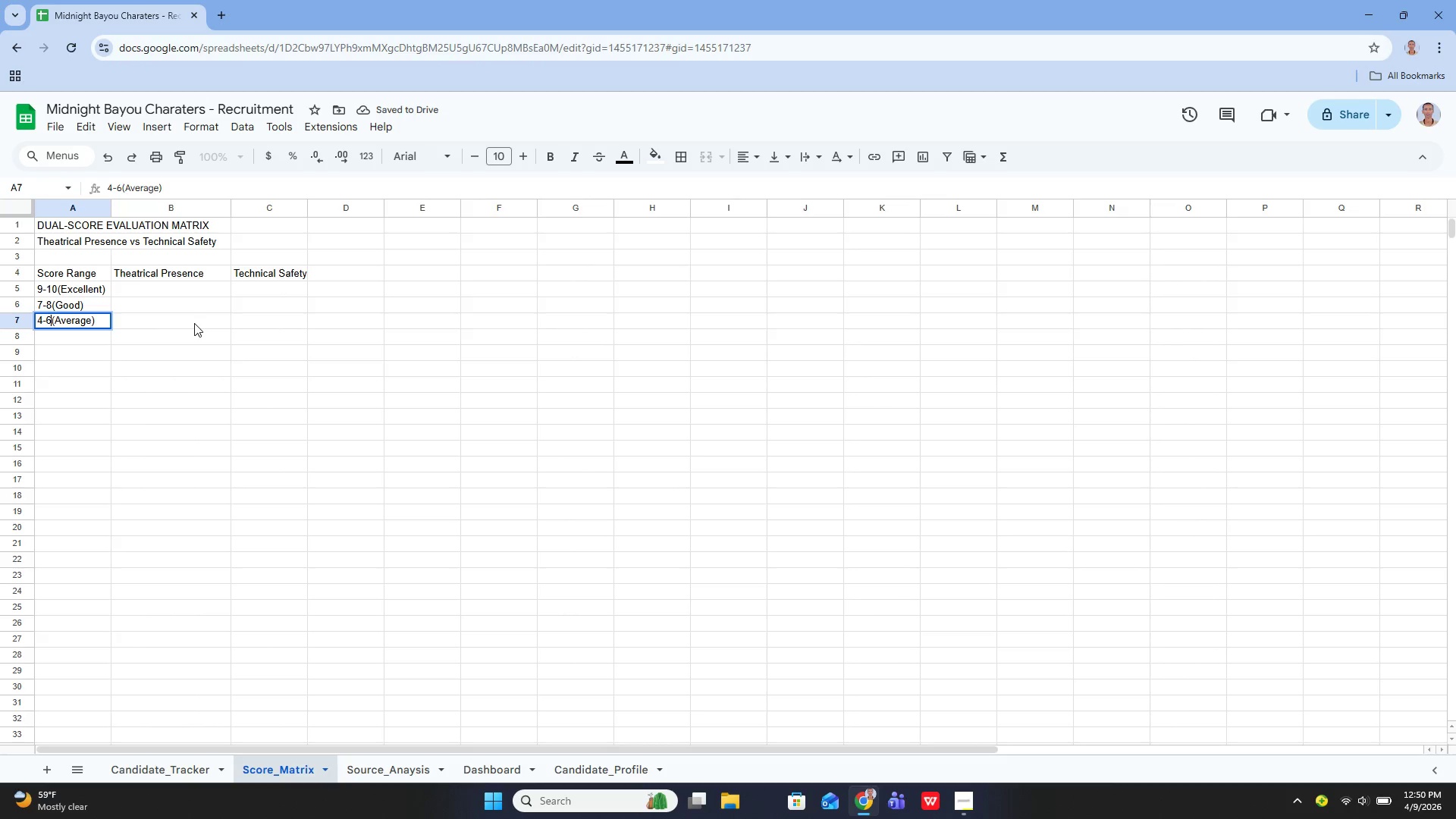 
key(ArrowLeft)
 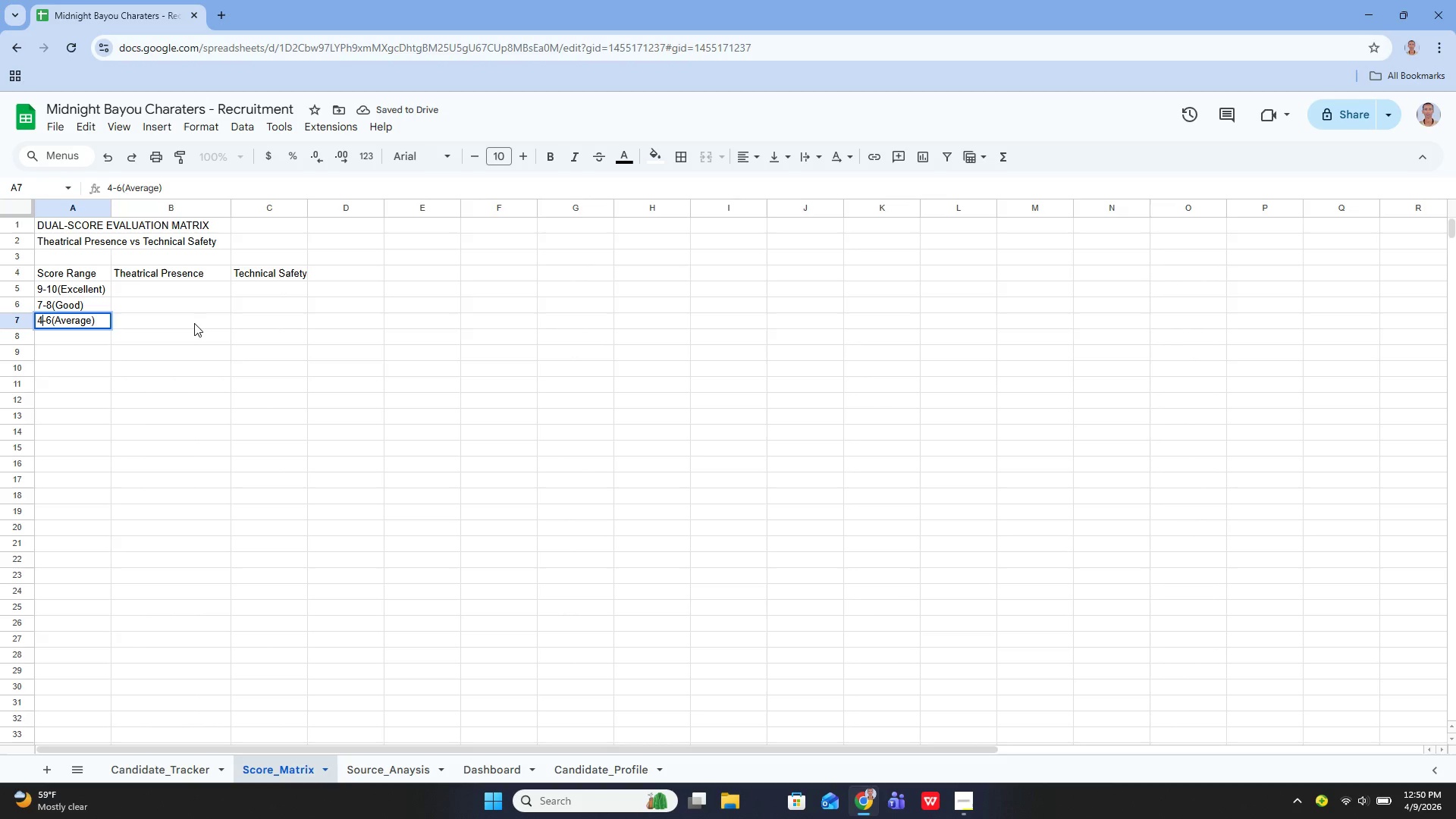 
key(ArrowLeft)
 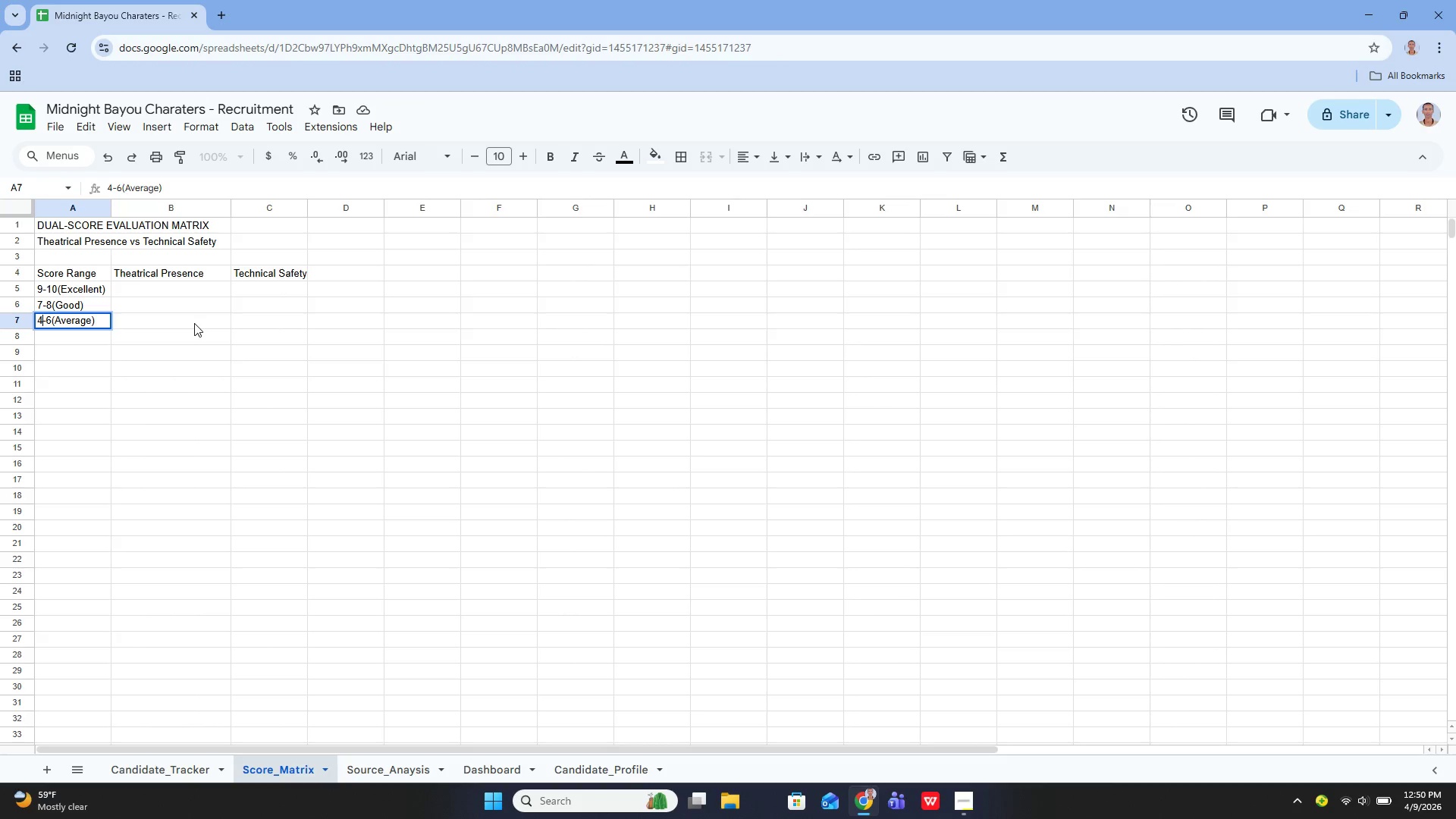 
key(Backspace)
 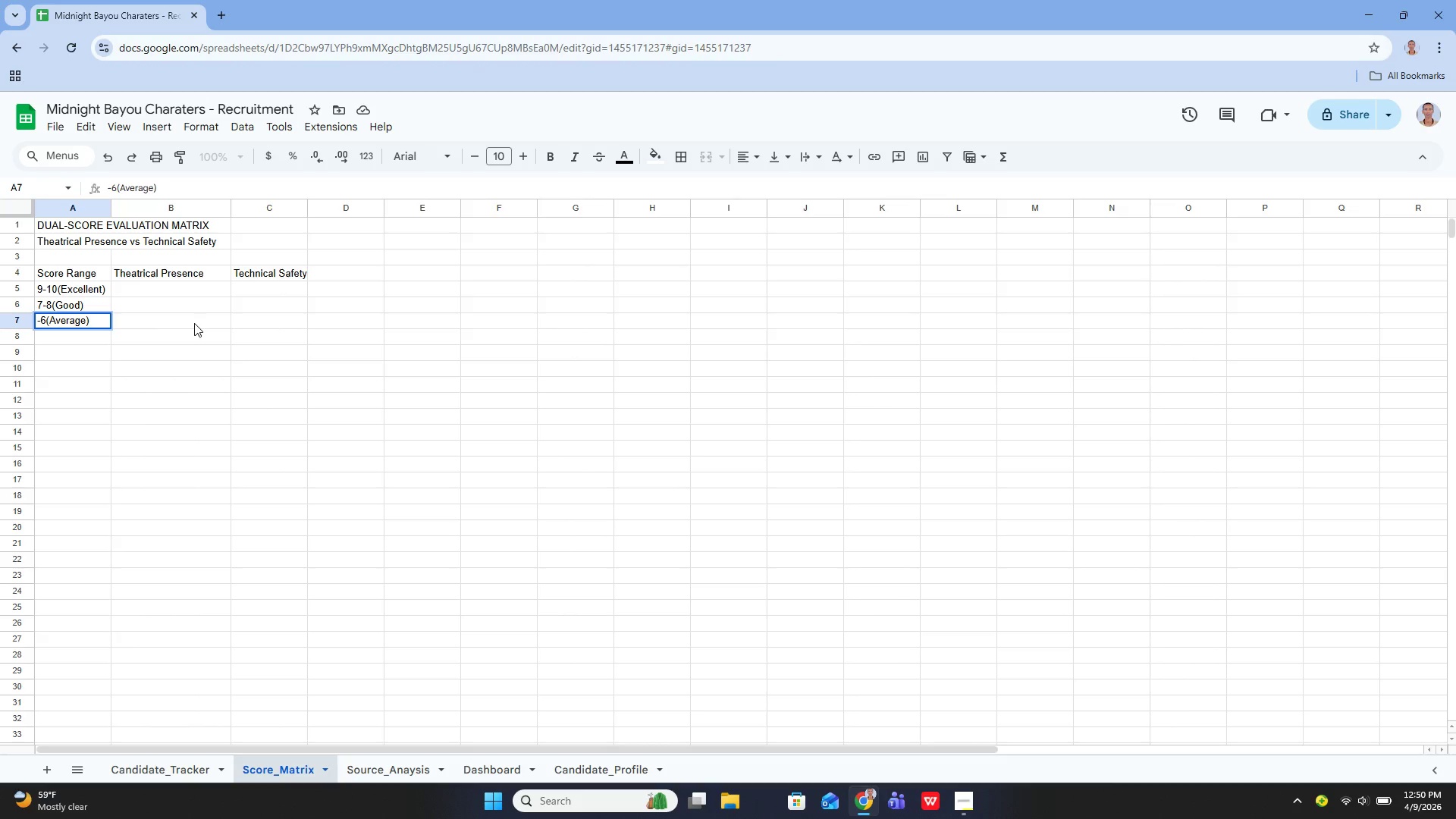 
key(5)
 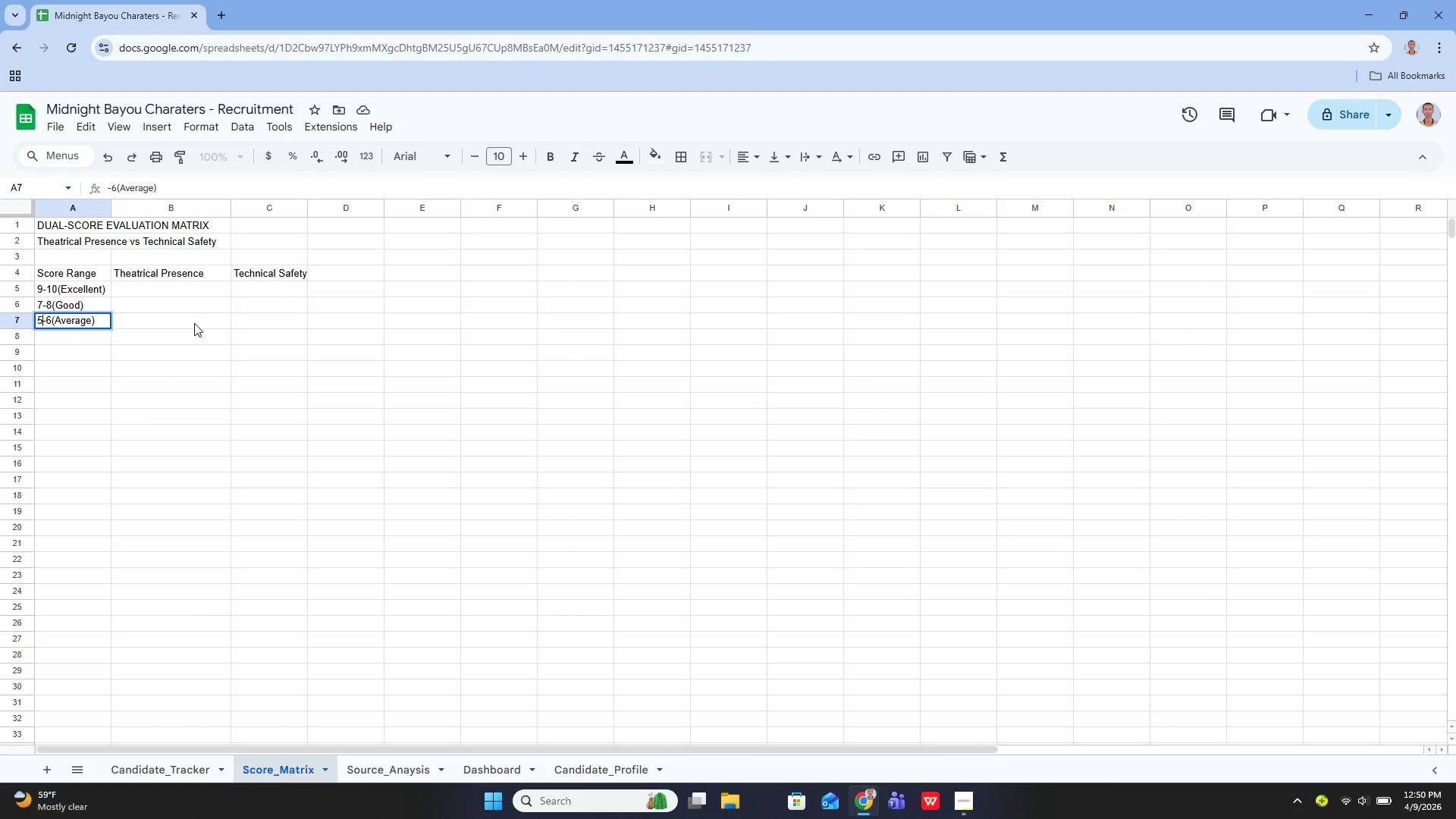 
key(Enter)
 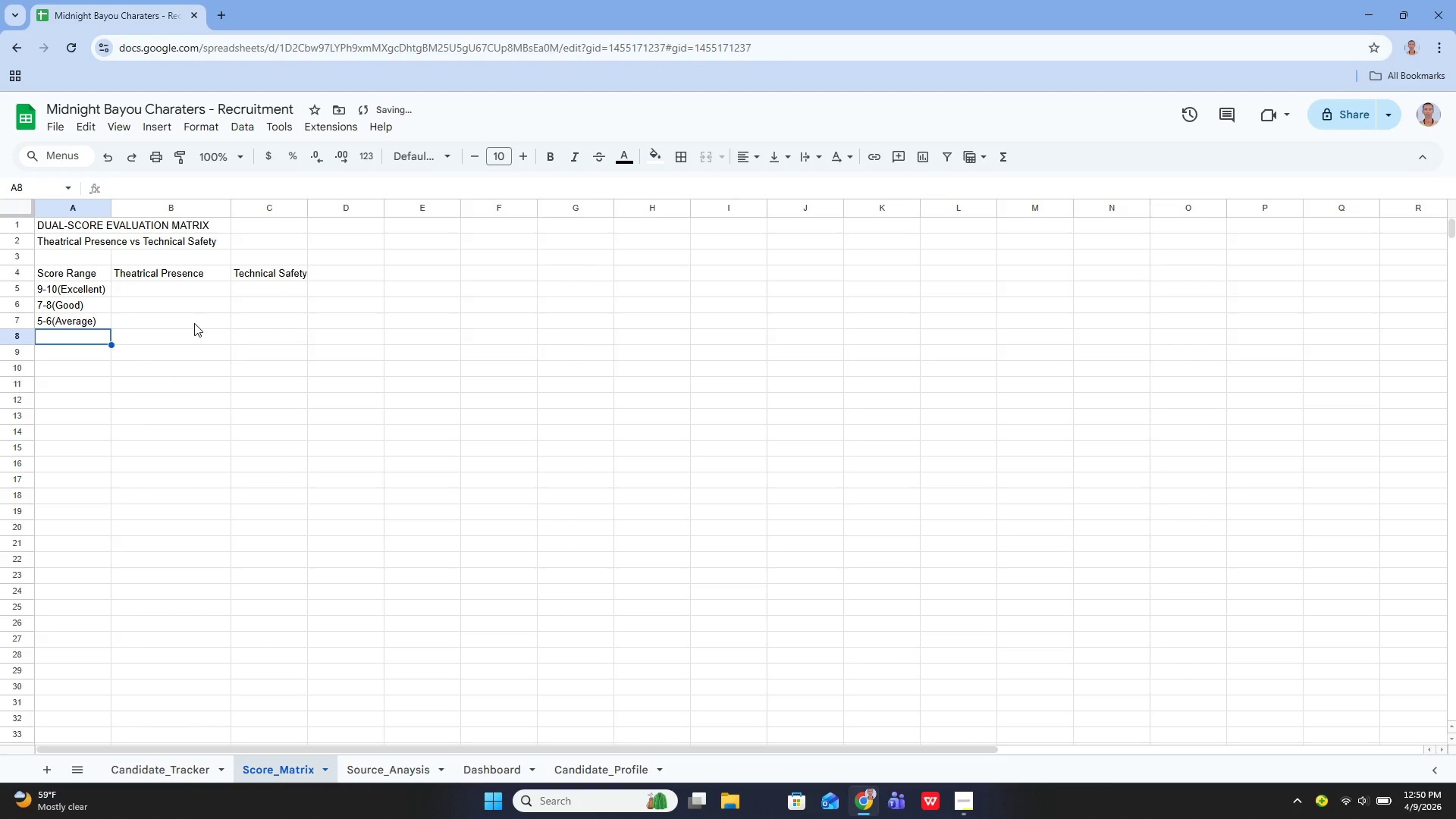 
key(Enter)
 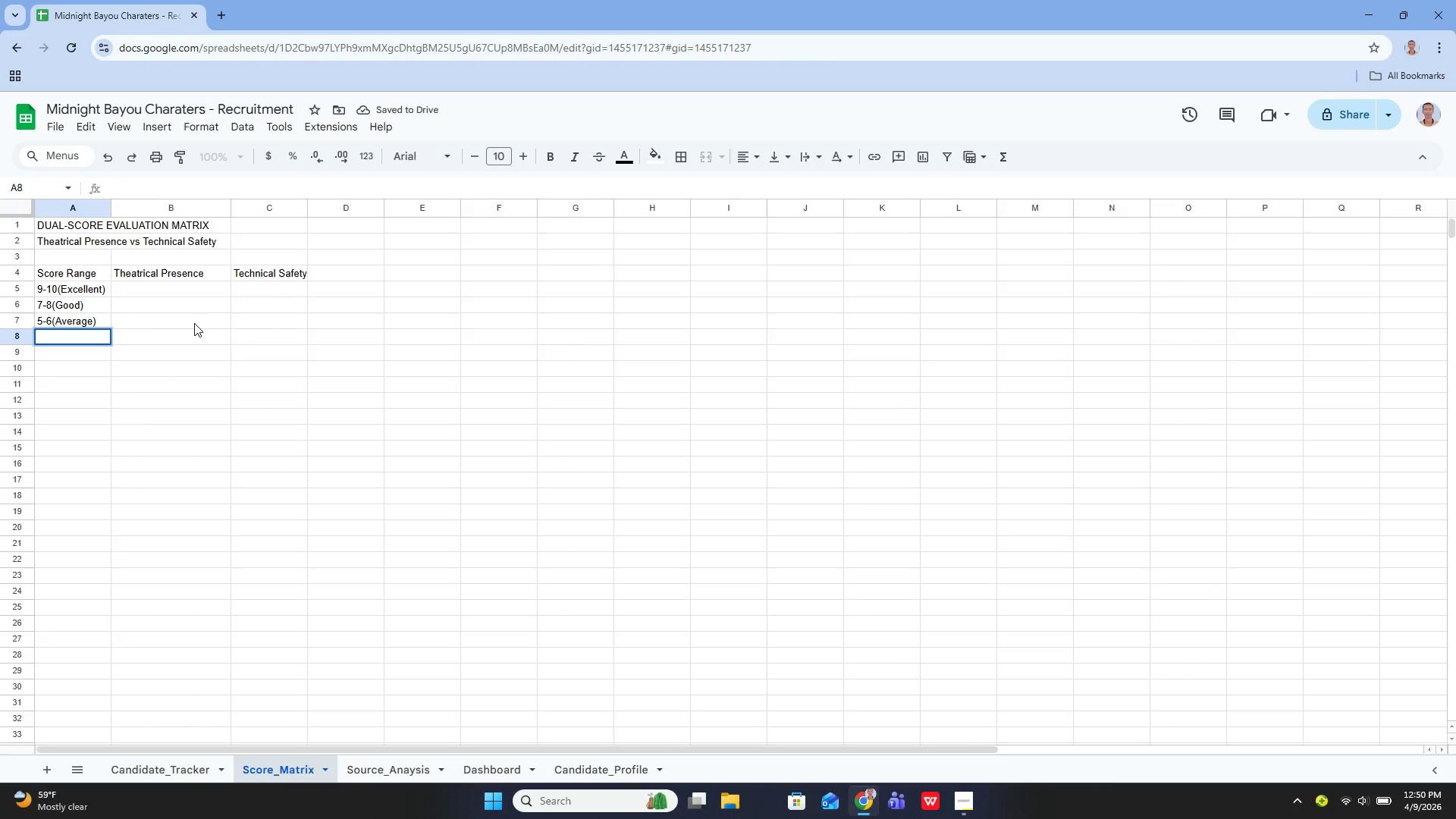 
type(3-4())
 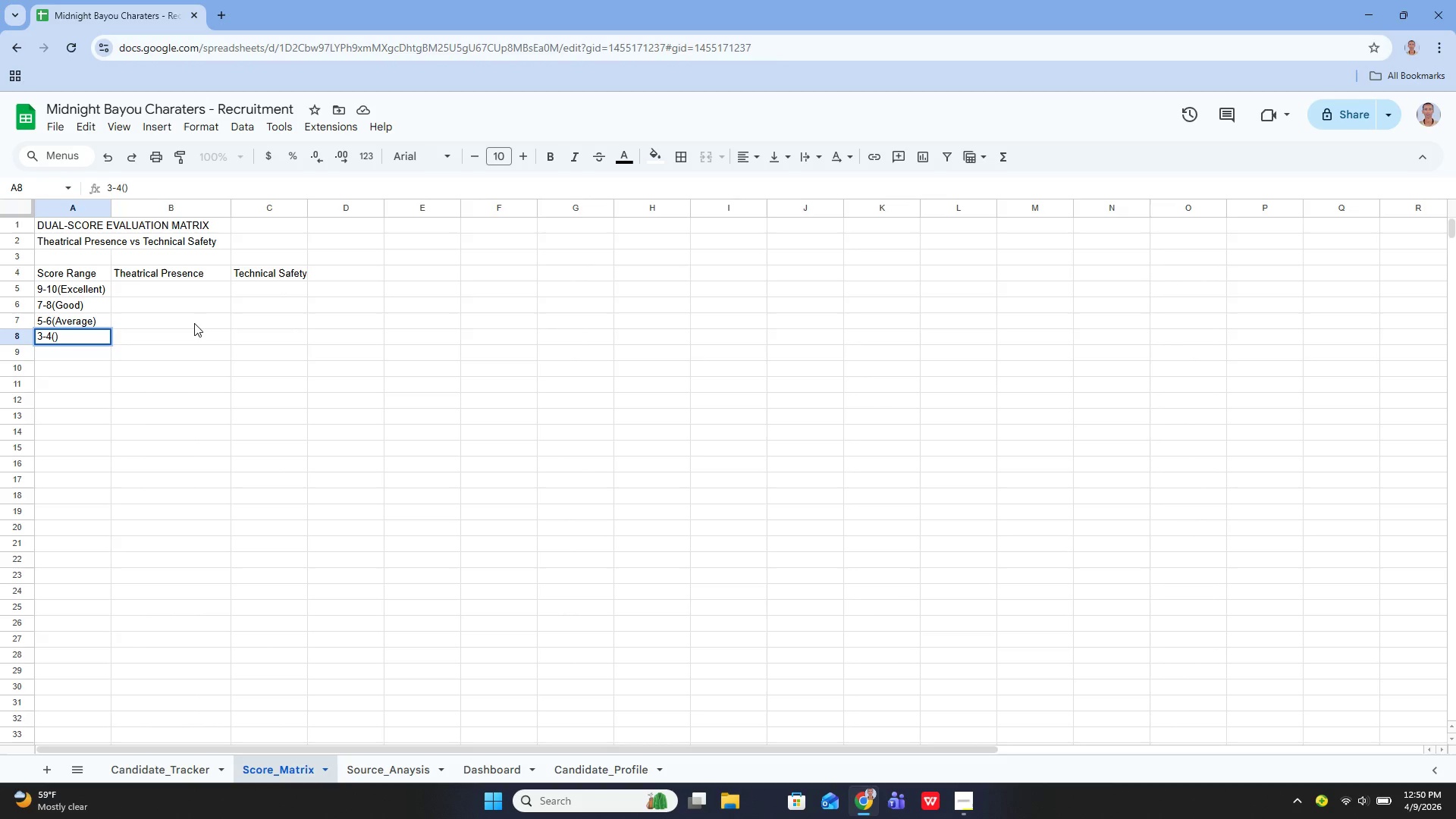 
key(ArrowLeft)
 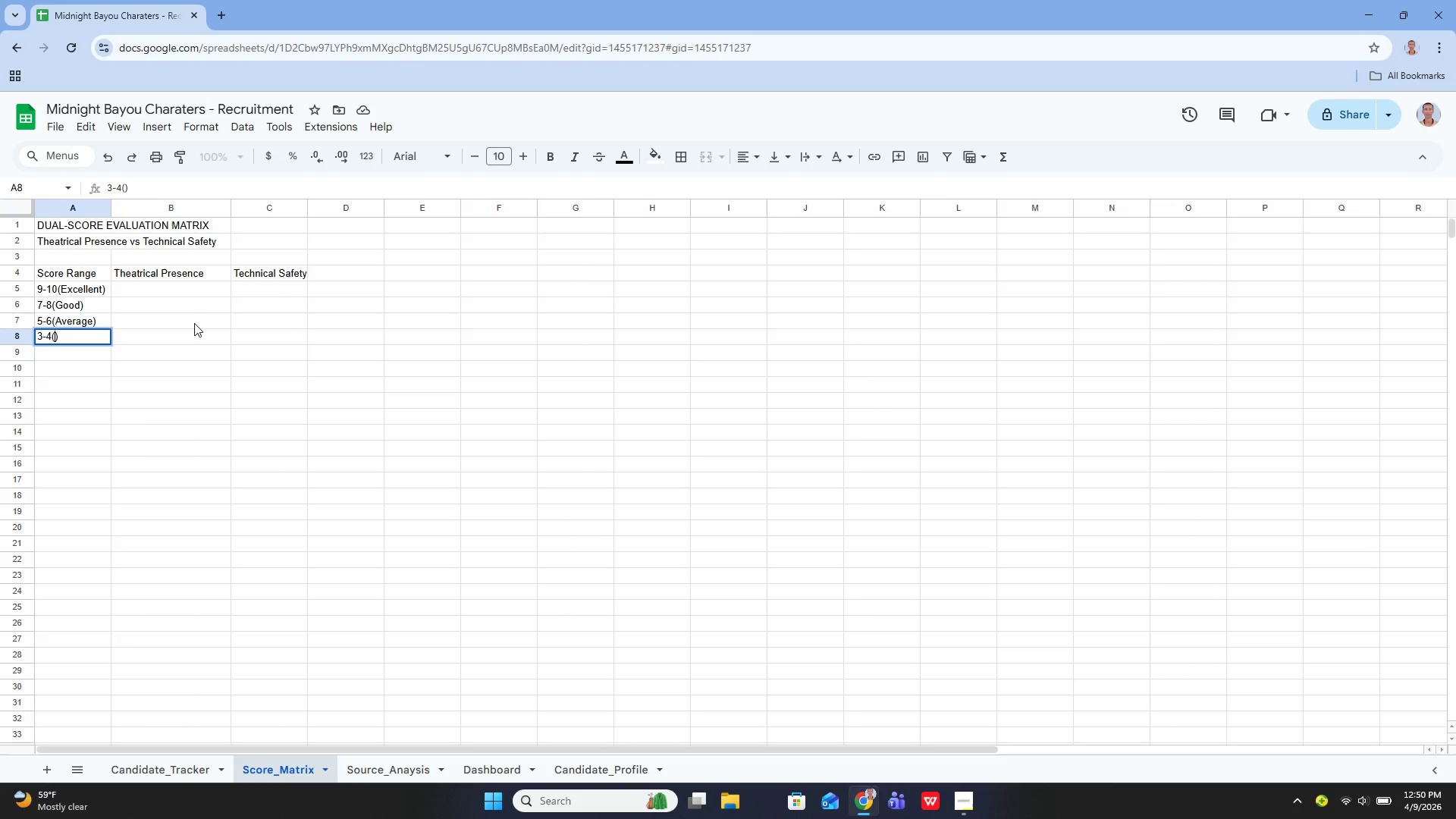 
type(Below Average)
 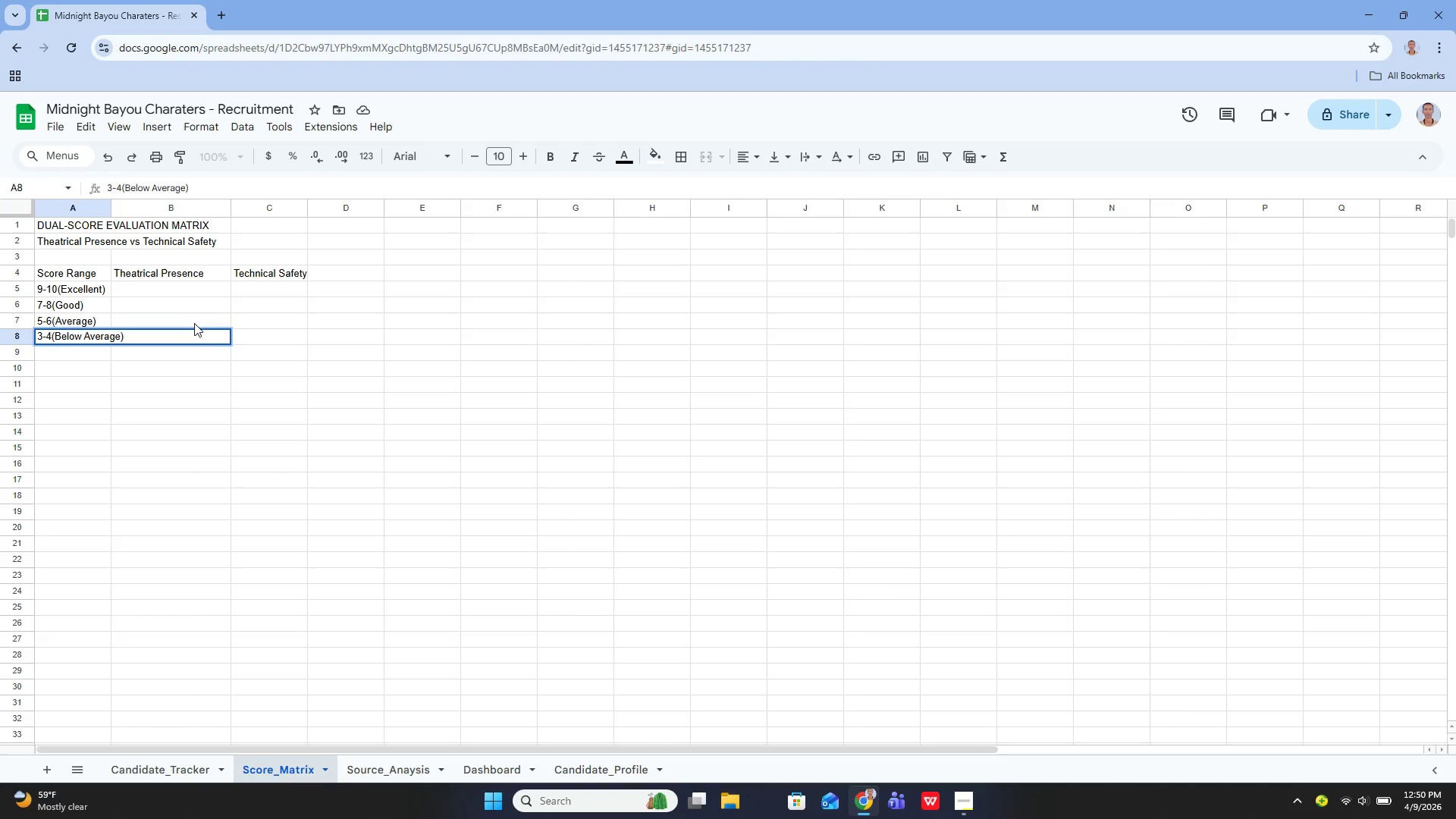 
key(Enter)
 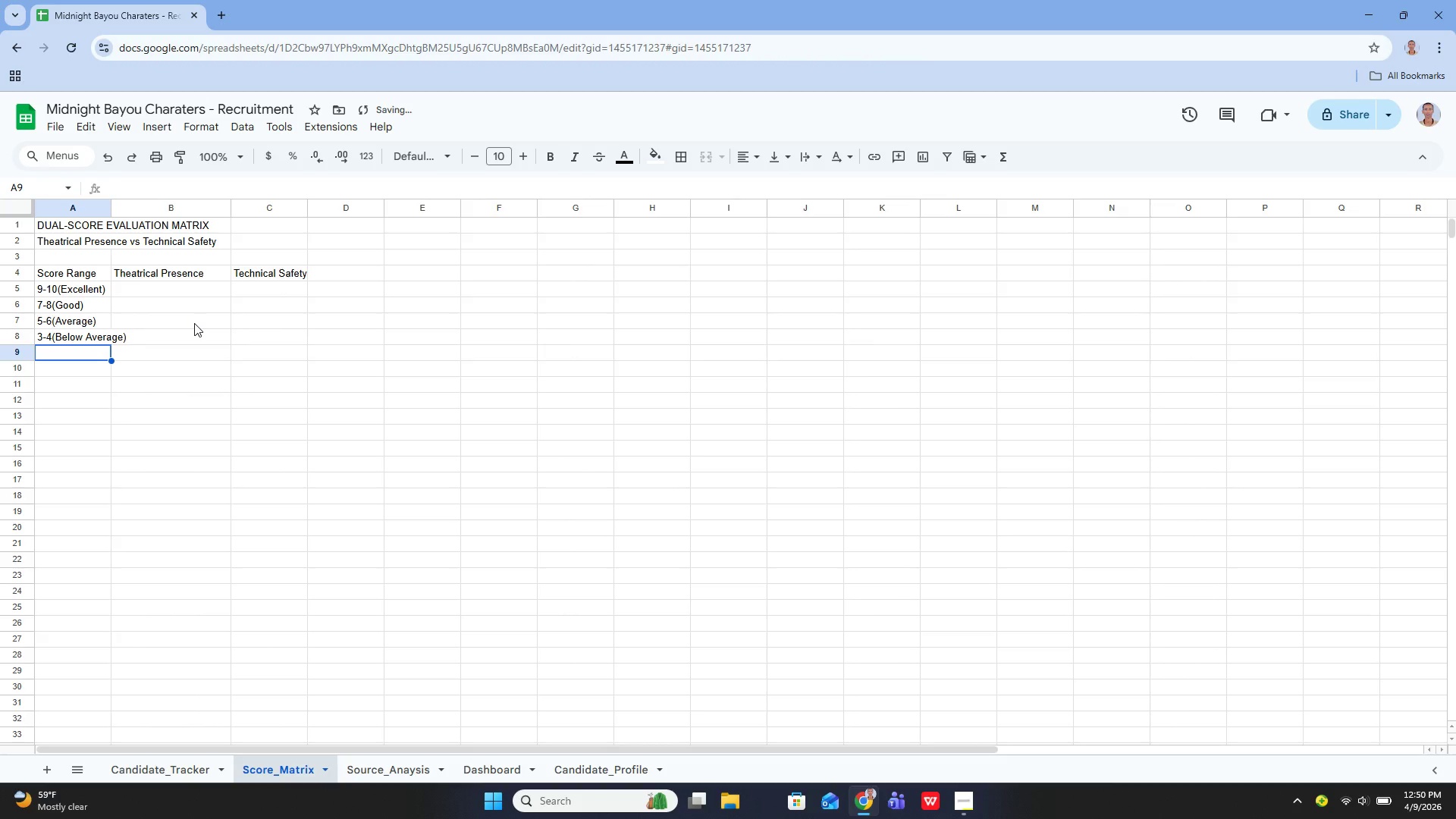 
key(Enter)
 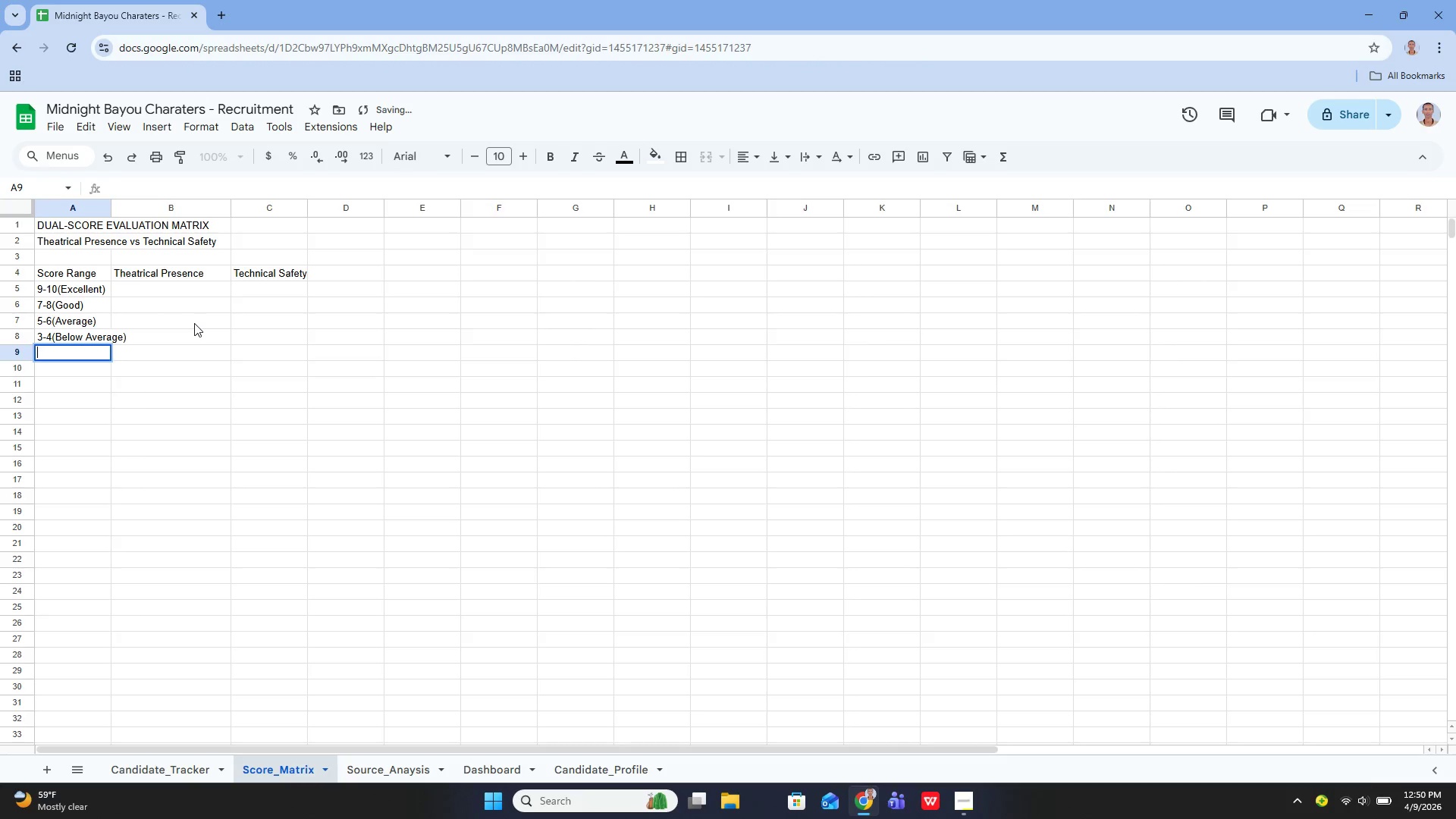 
type(1-2())
 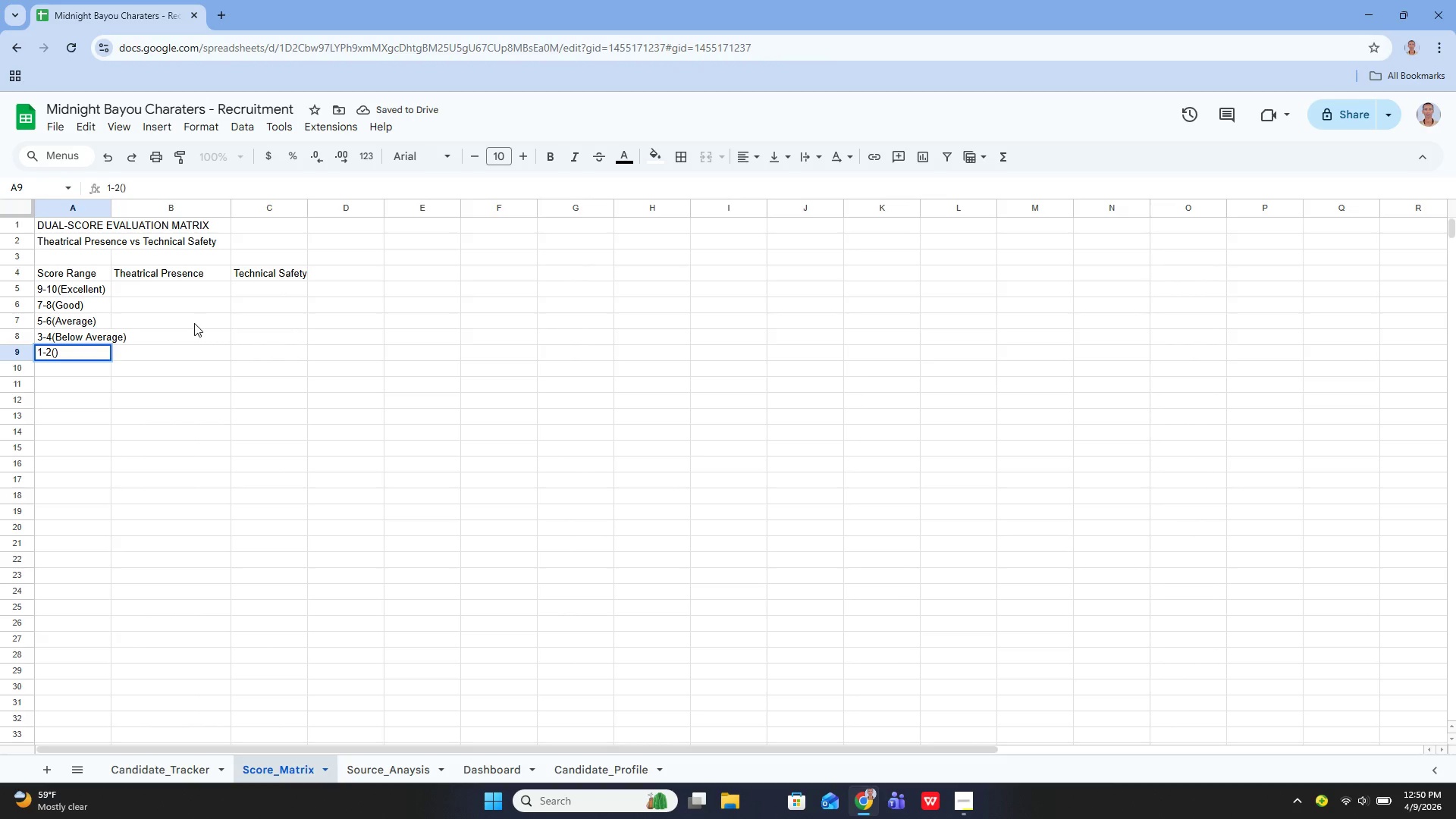 
key(ArrowLeft)
 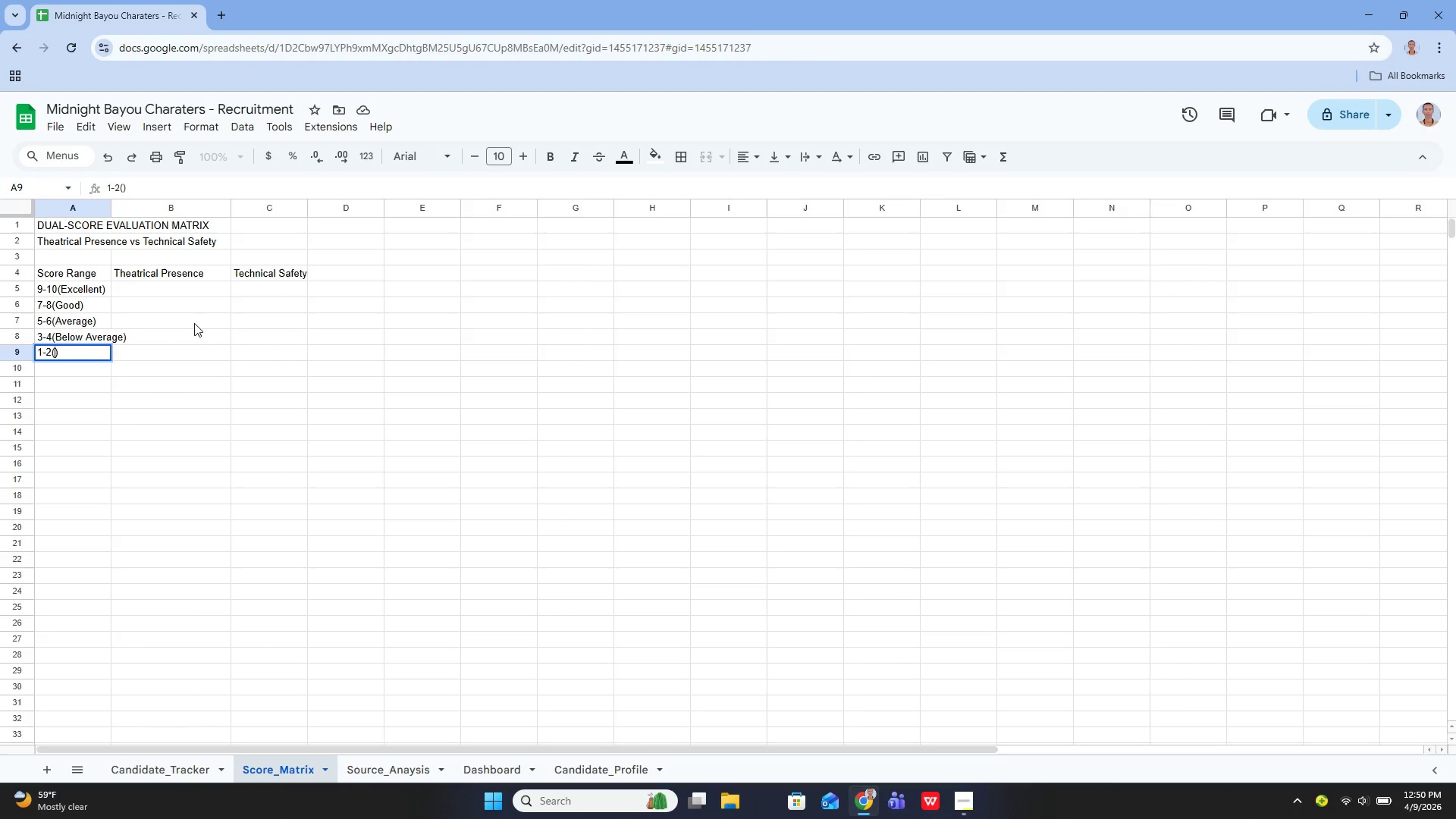 
type(Poor)
 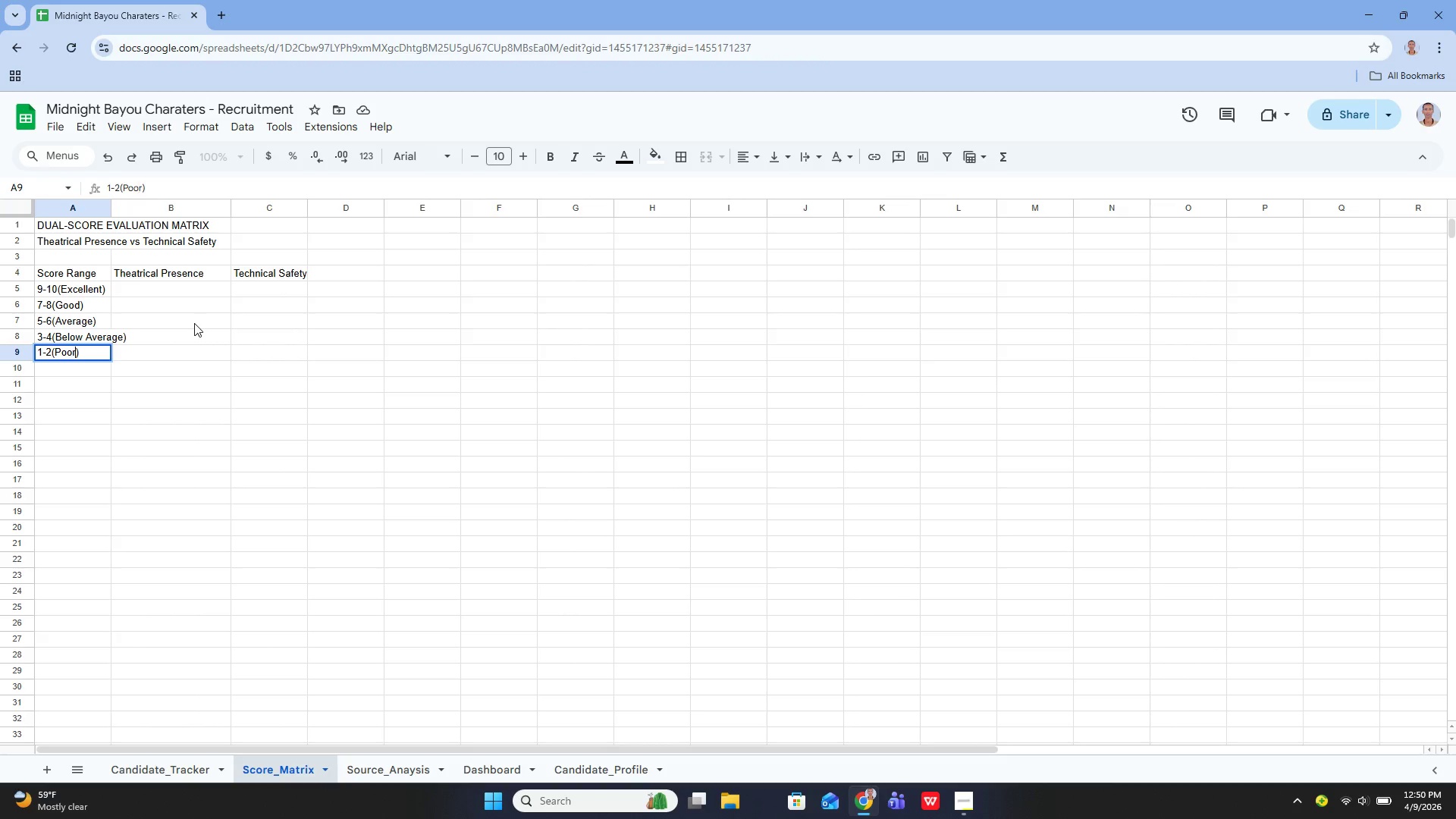 
key(Enter)
 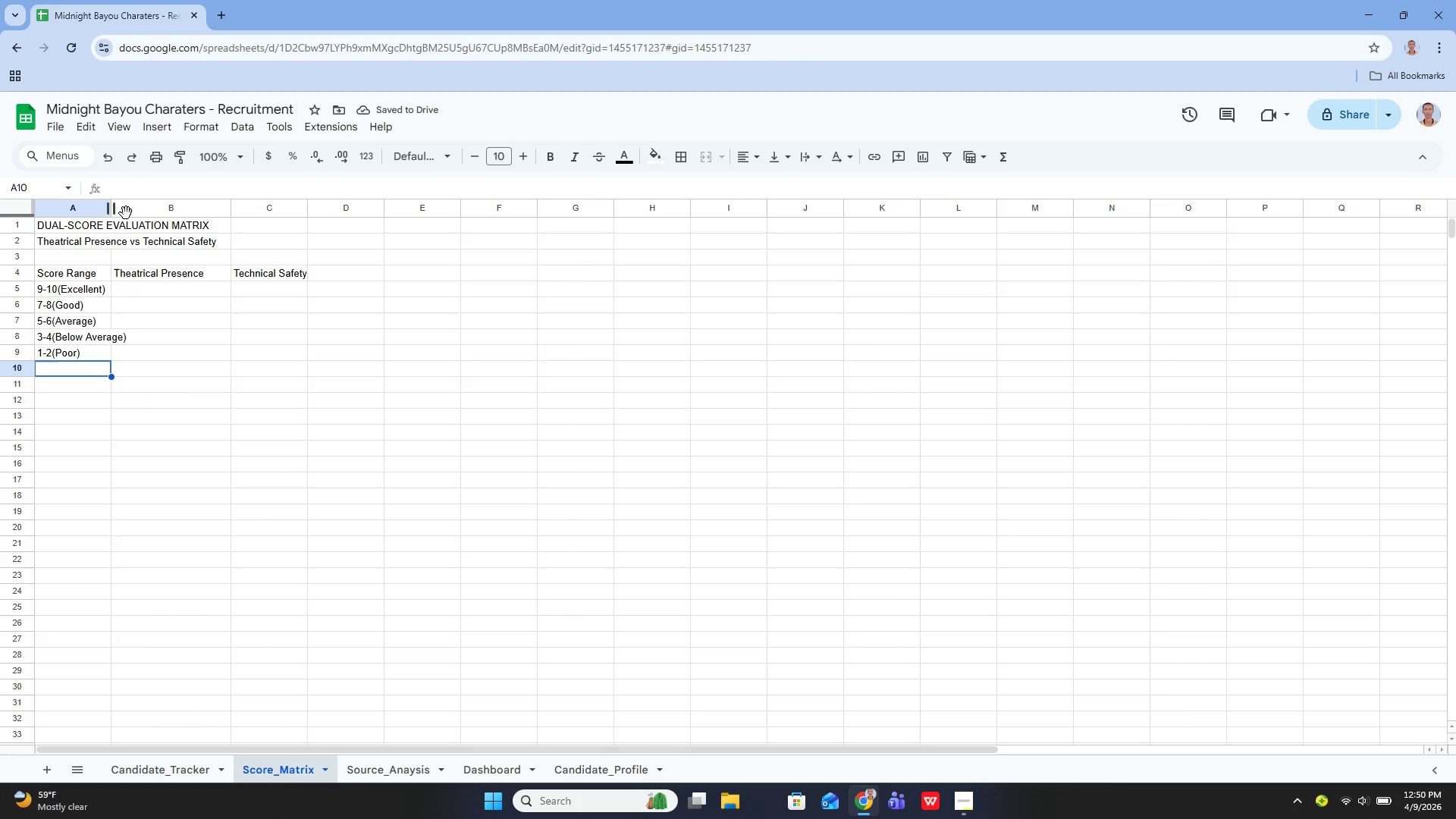 
left_click([20, 224])
 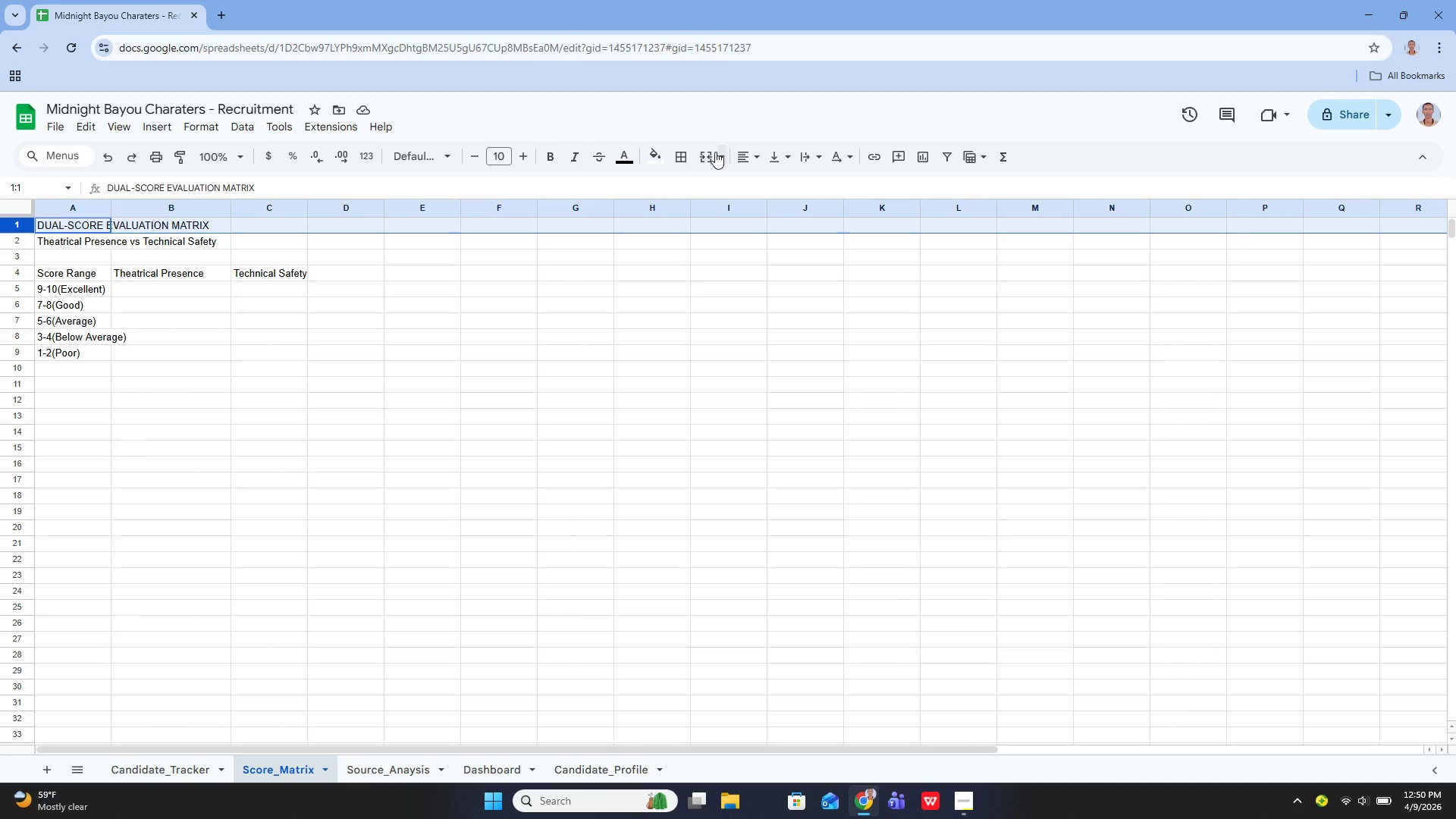 
left_click([703, 157])
 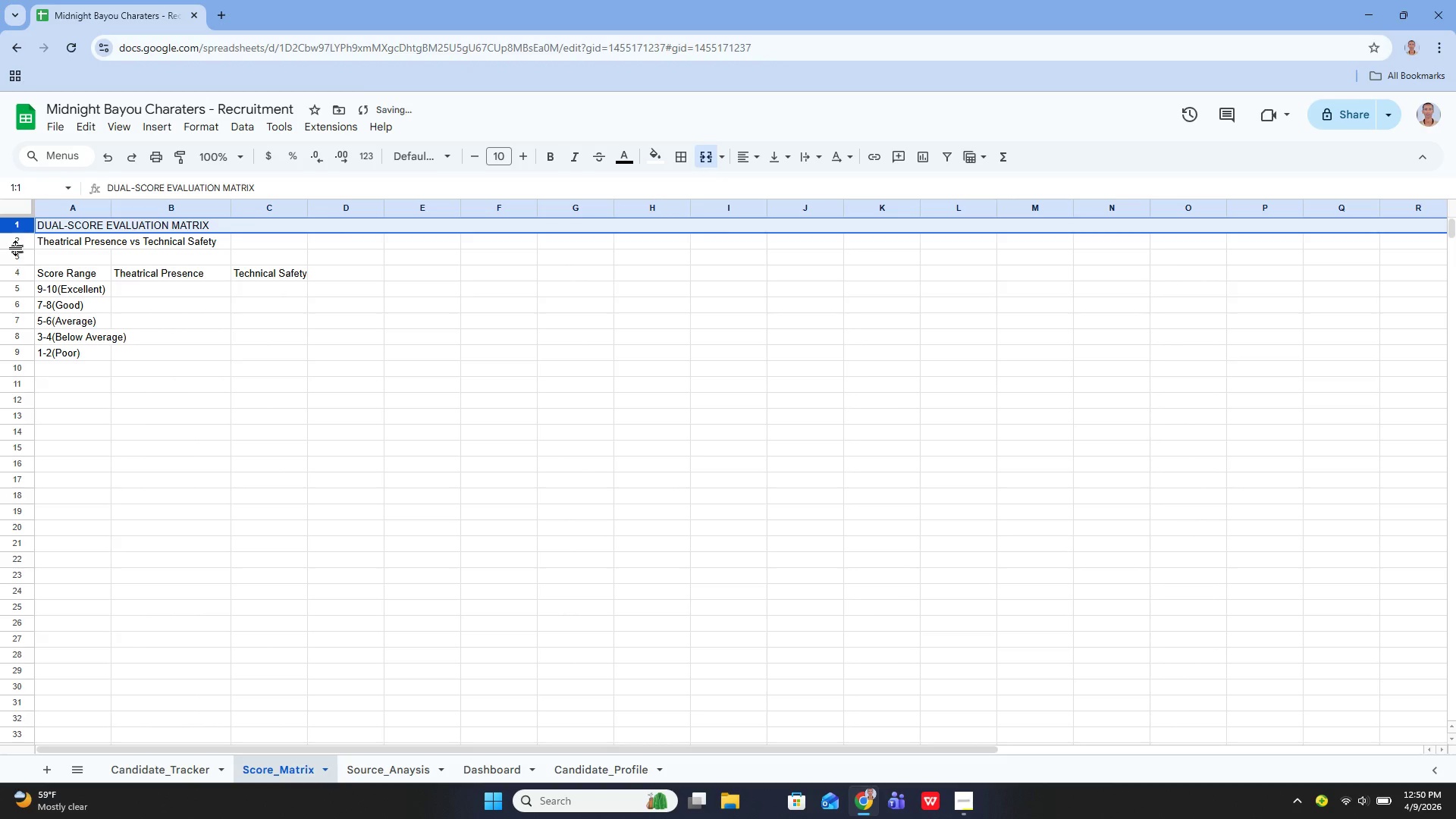 
left_click([17, 237])
 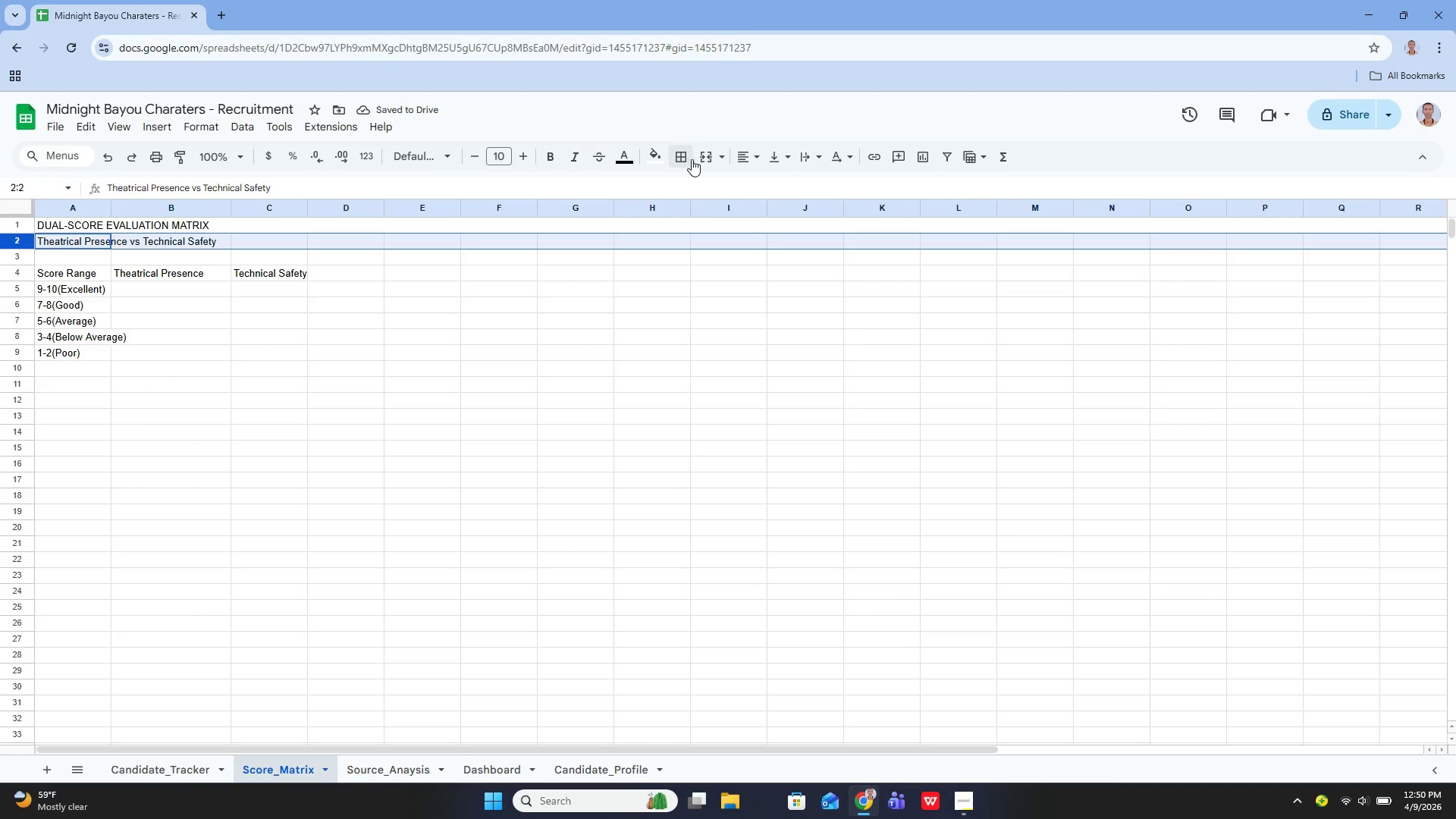 
left_click([704, 156])
 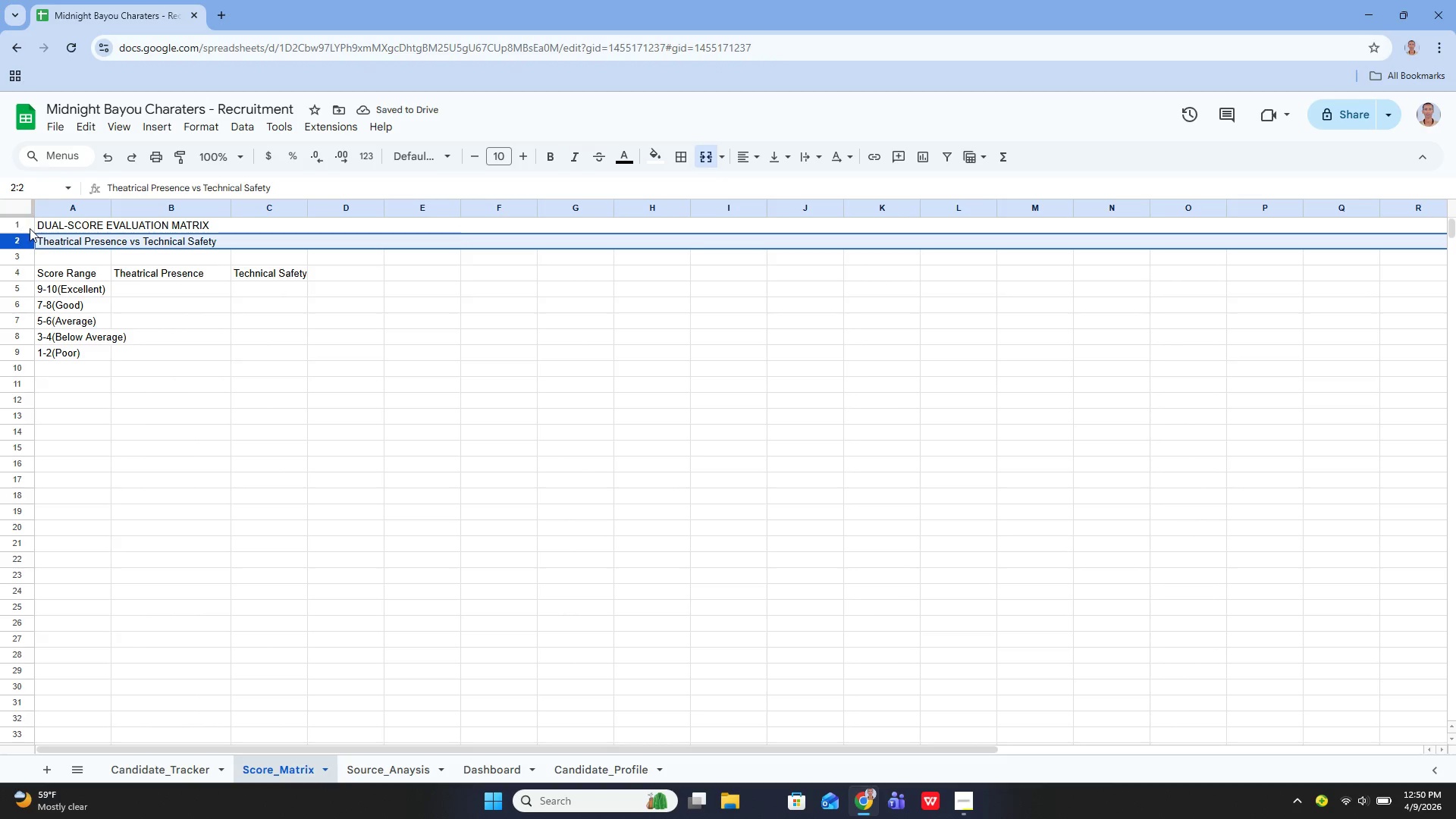 
hold_key(key=ControlLeft, duration=1.5)
left_click([19, 226])
 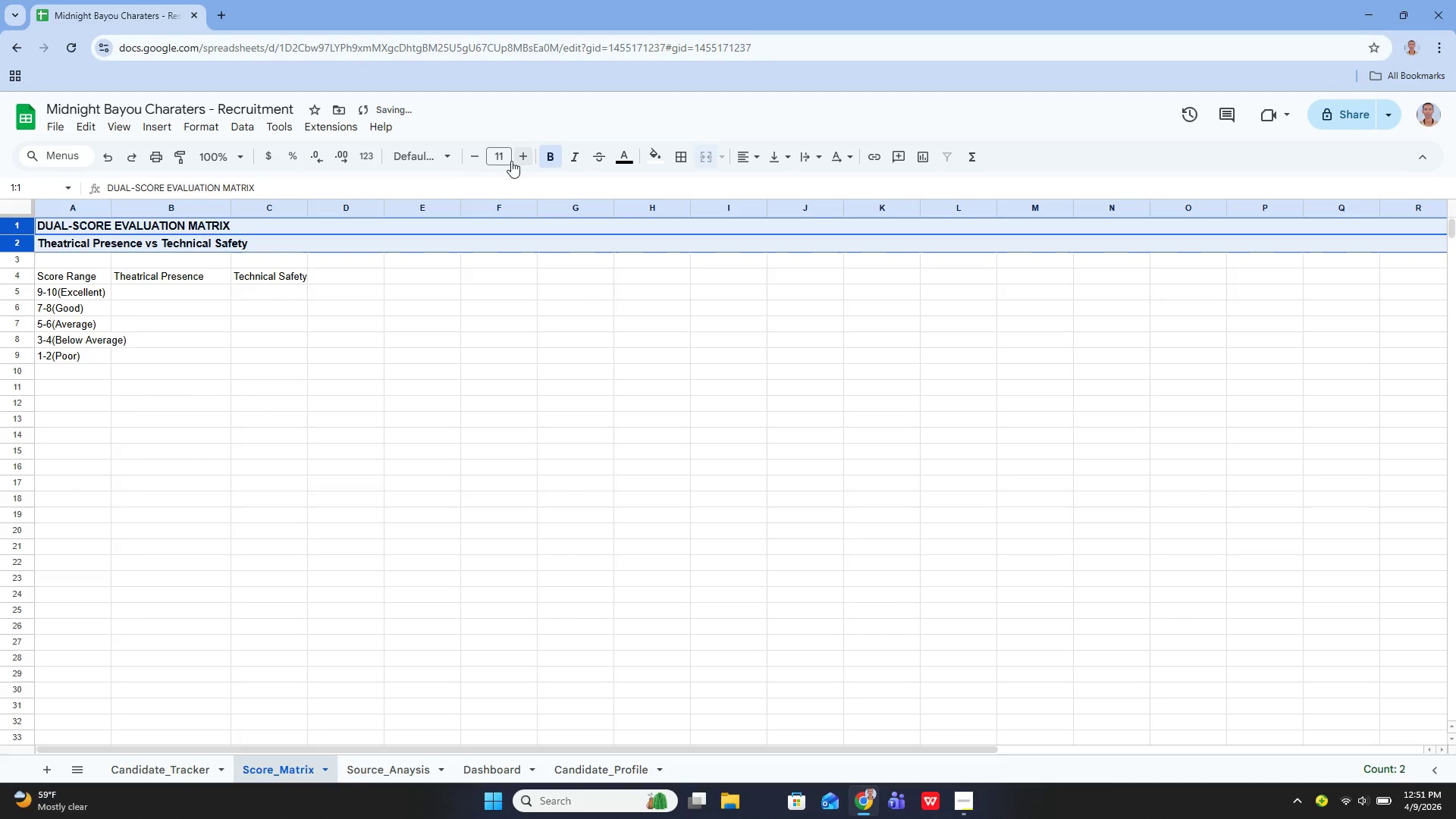 
left_click([516, 159])
 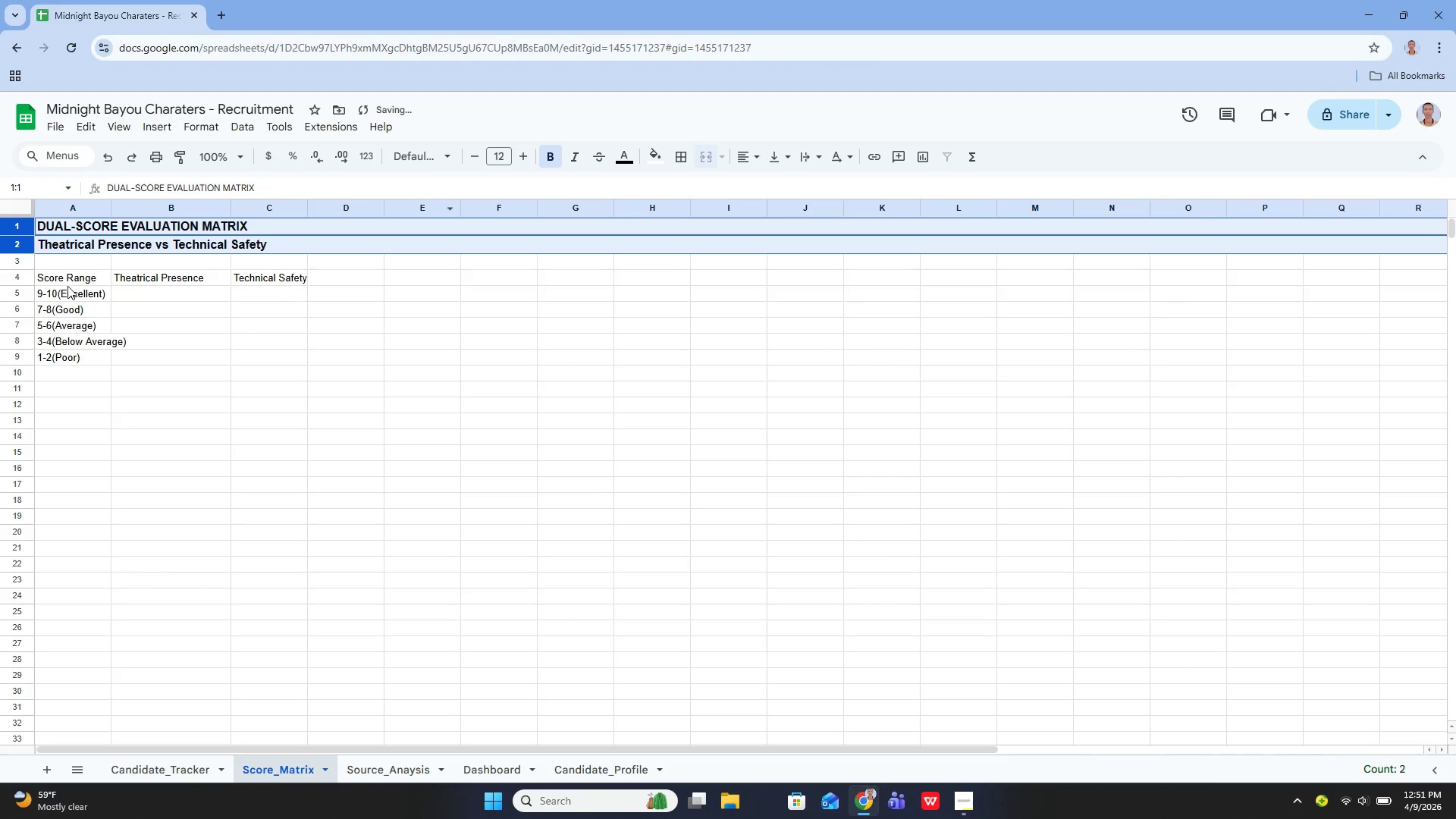 
left_click([64, 281])
 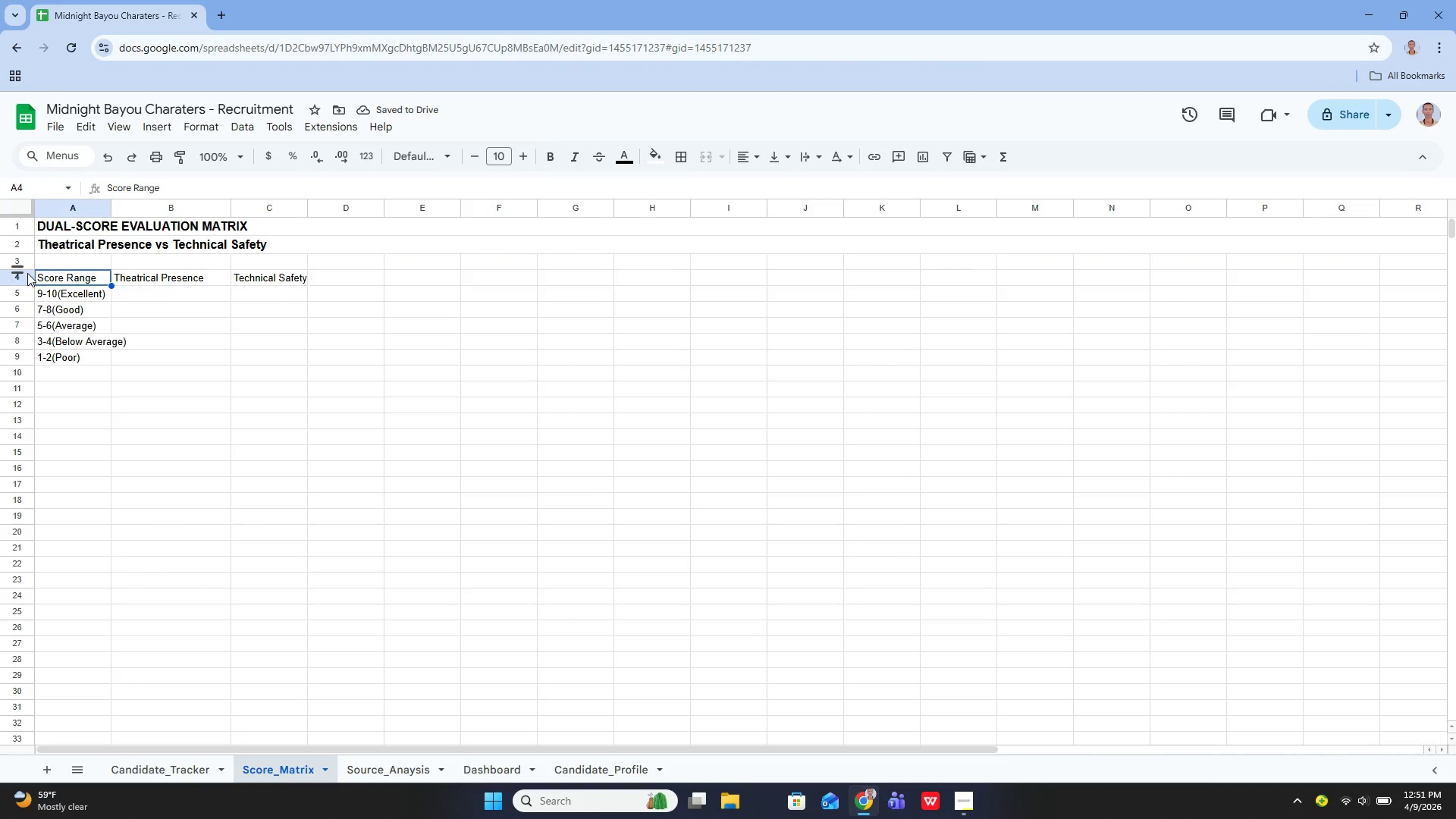 
left_click([24, 274])
 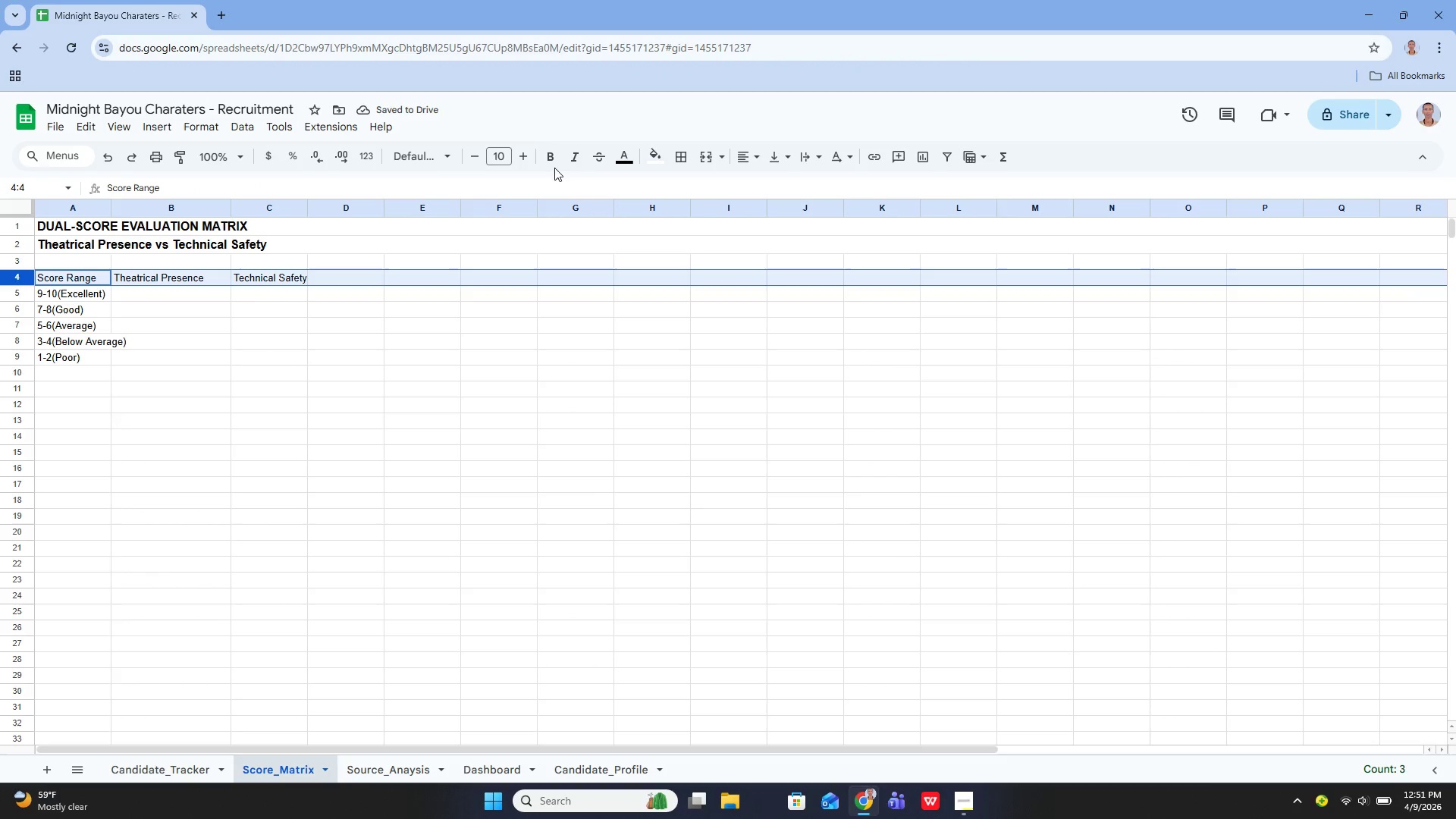 
left_click([550, 162])
 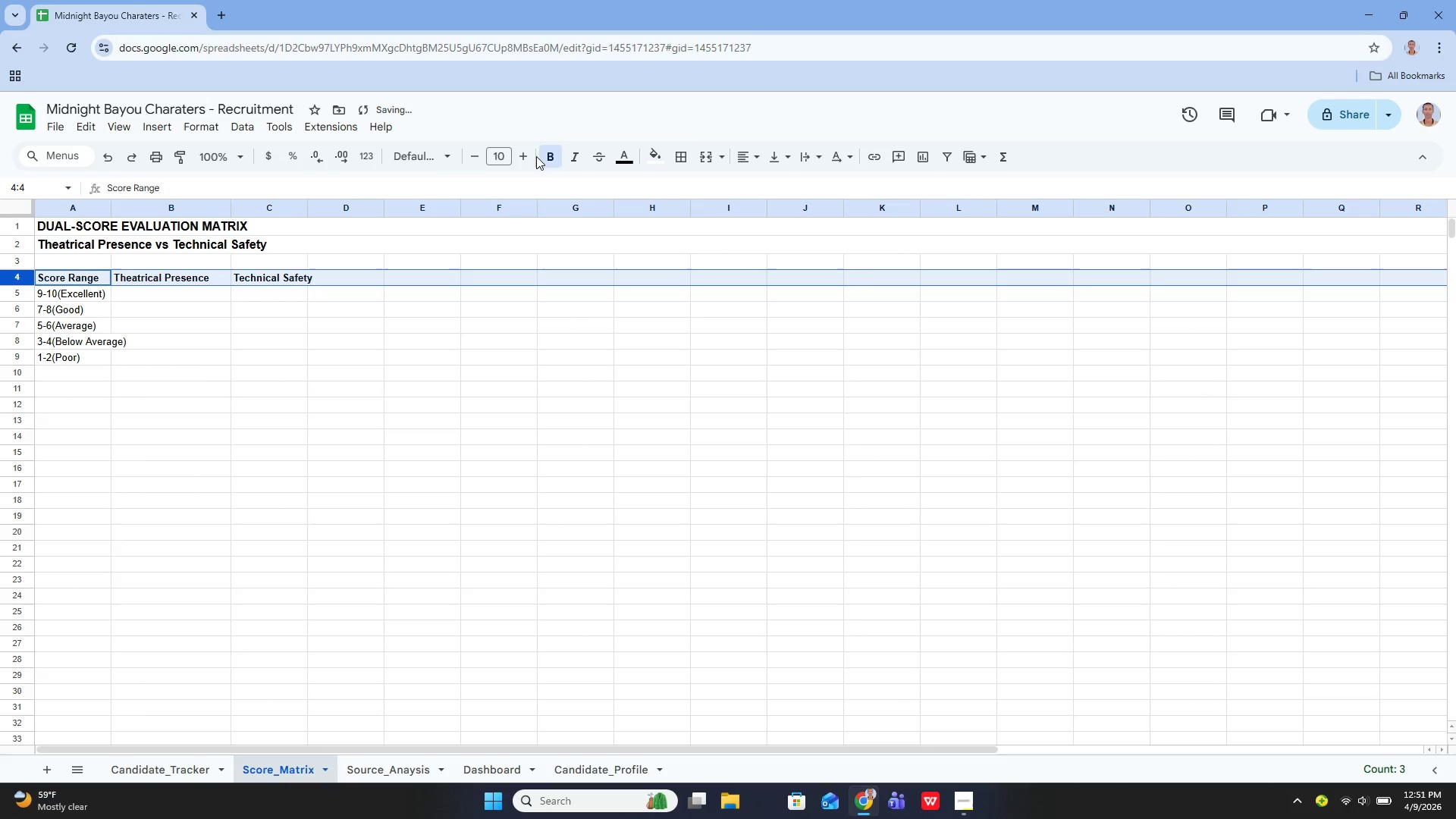 
left_click([526, 152])
 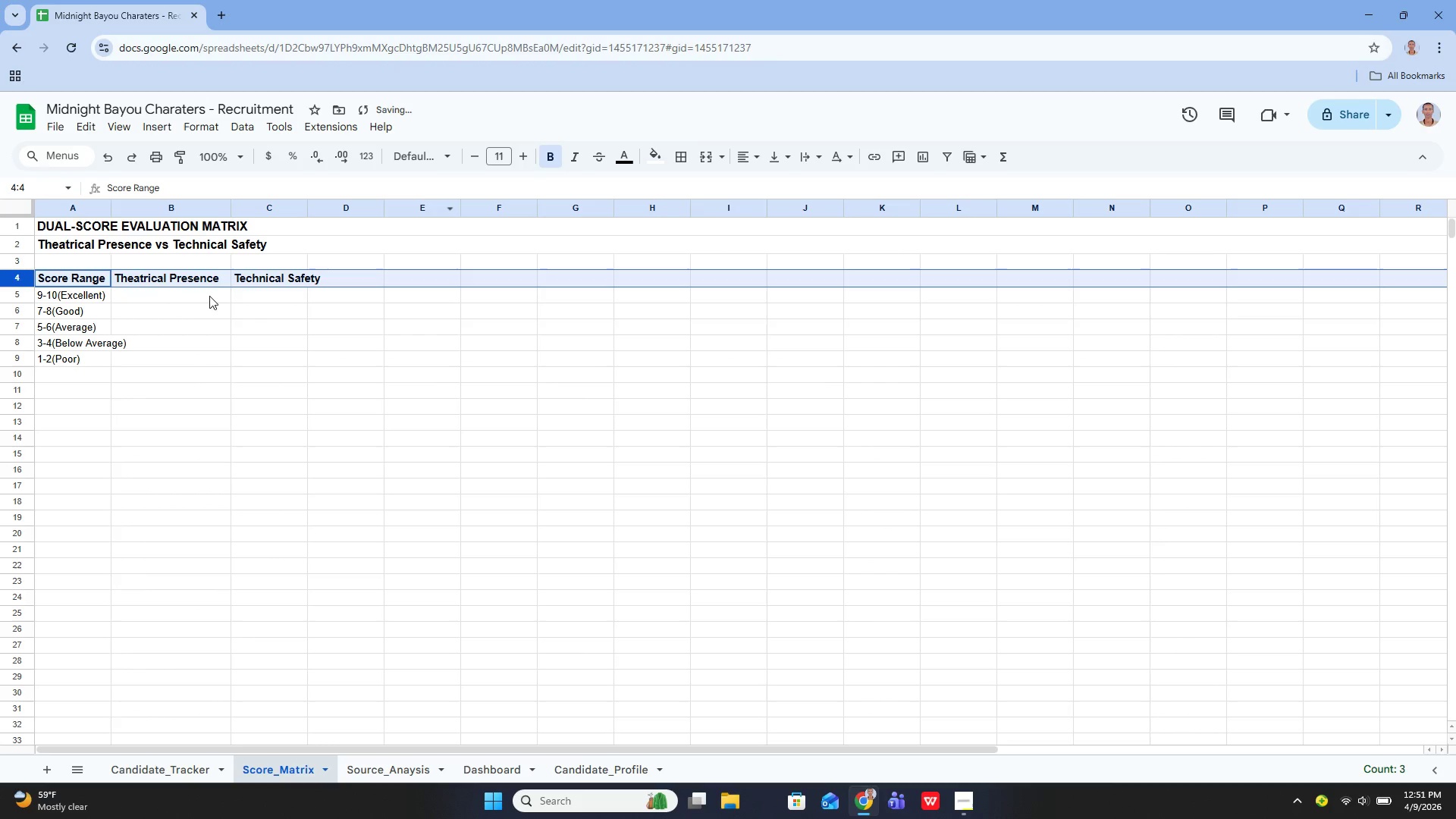 
left_click([202, 295])
 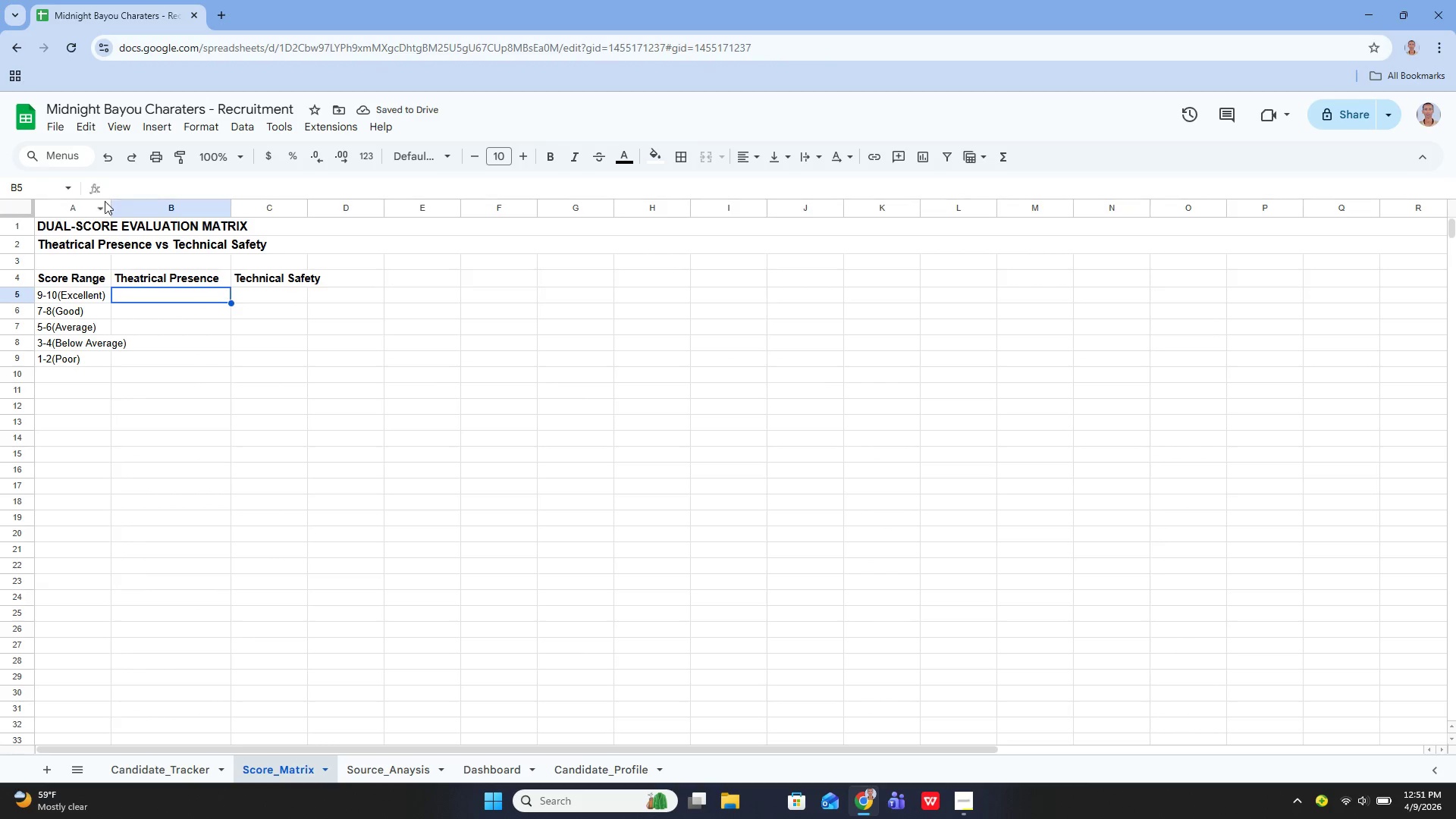 
left_click_drag(start_coordinate=[111, 201], to_coordinate=[136, 202])
 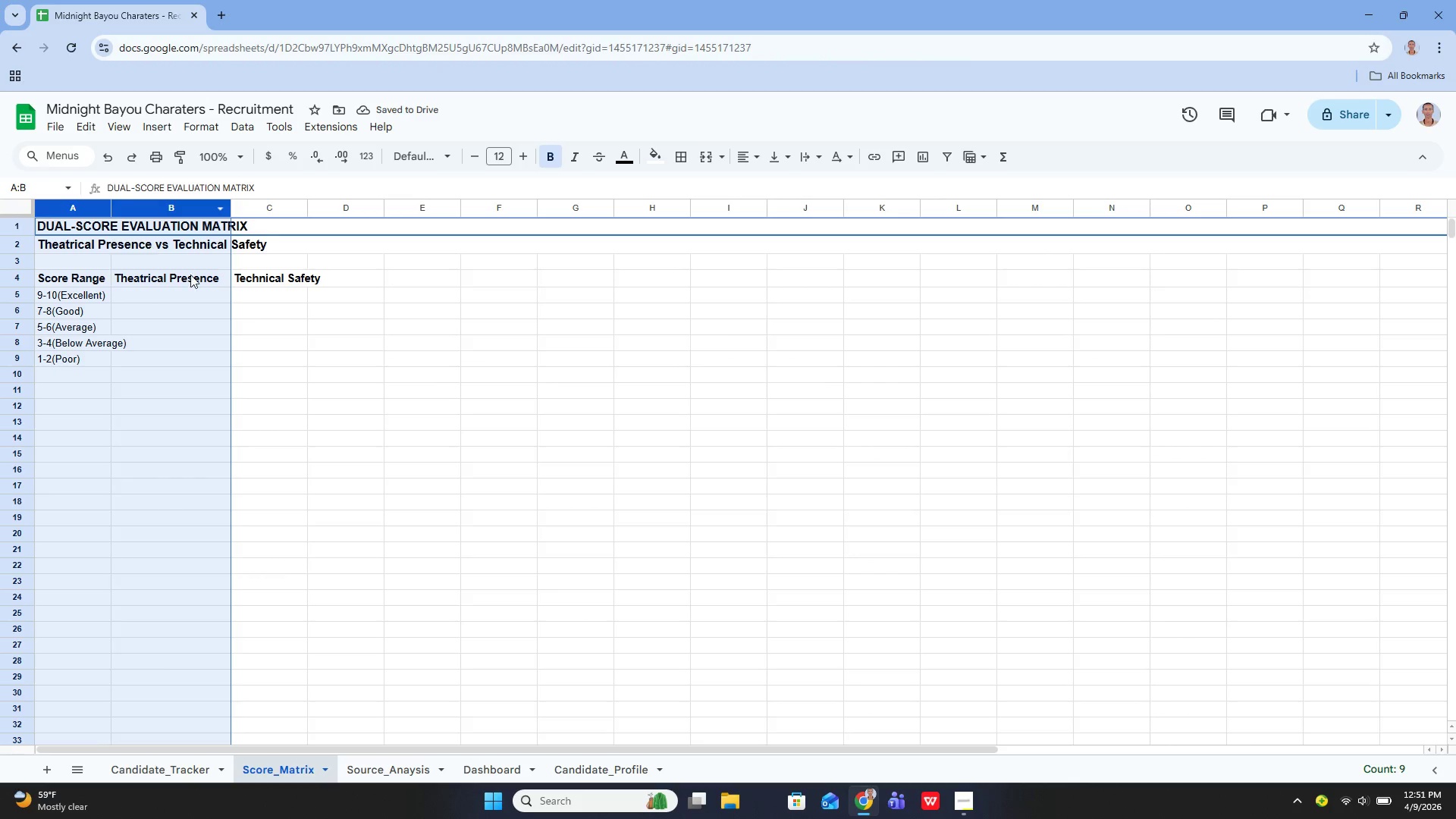 
double_click([136, 202])
 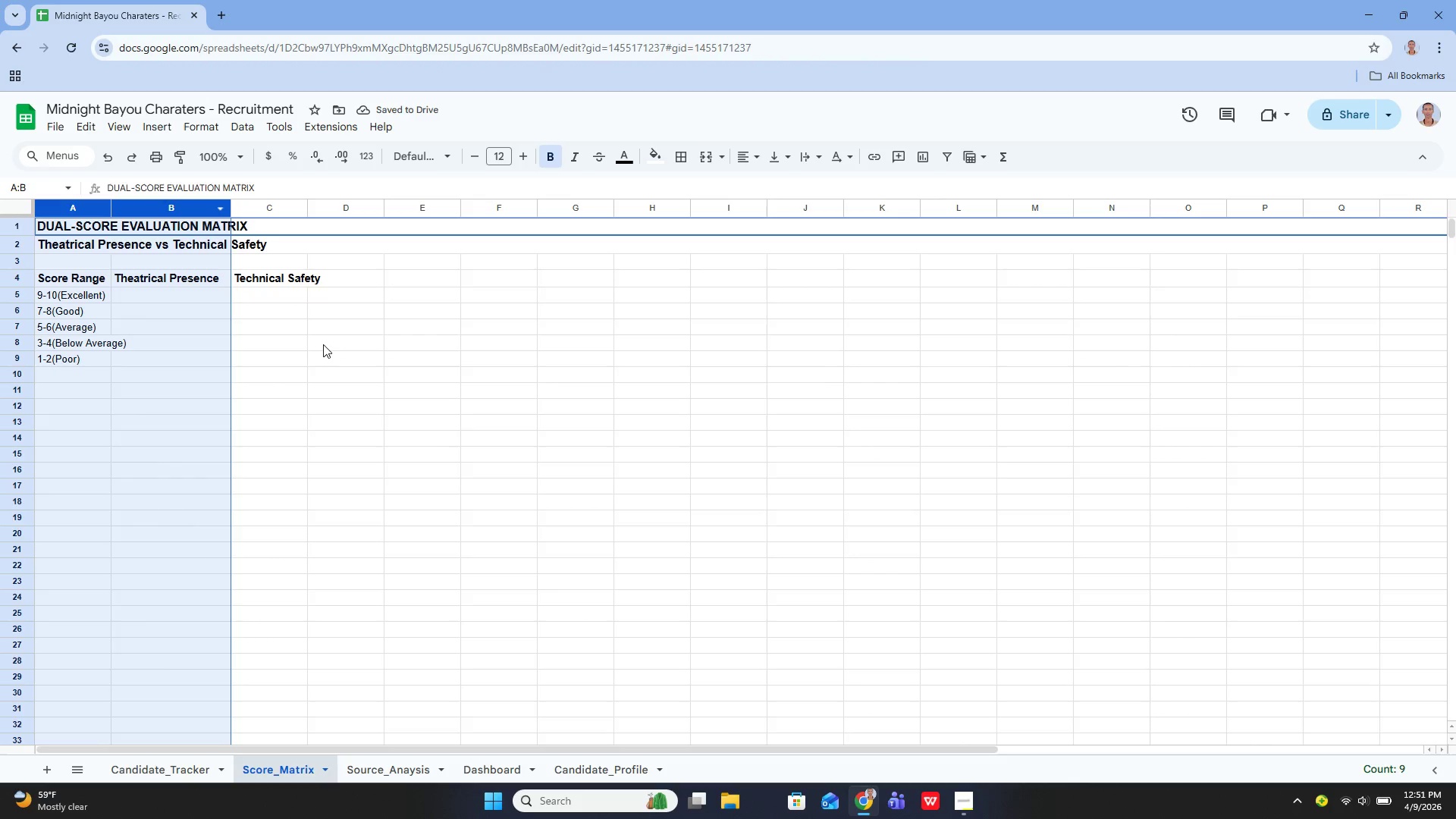 
left_click([296, 329])
 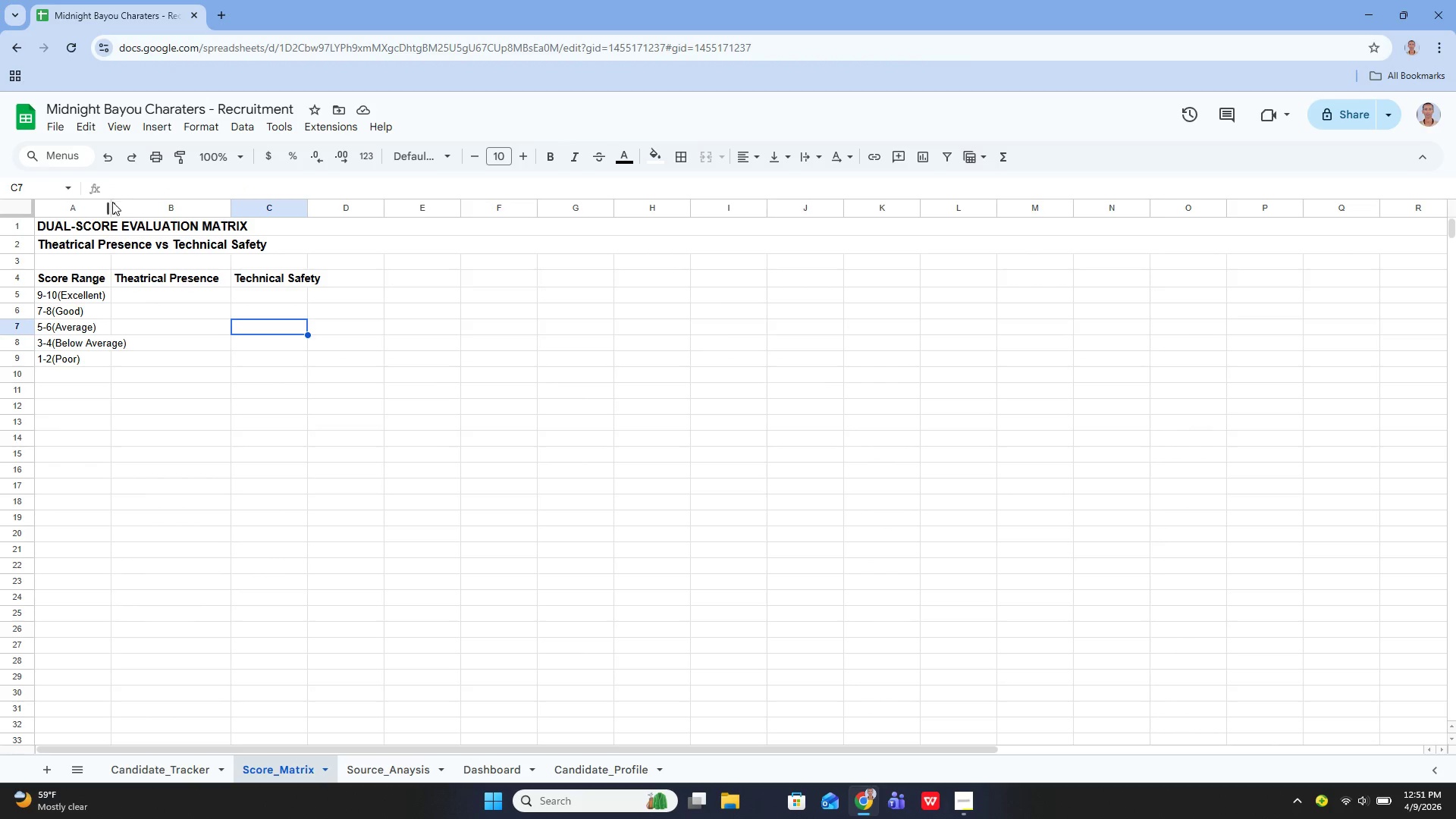 
left_click_drag(start_coordinate=[112, 212], to_coordinate=[149, 226])
 